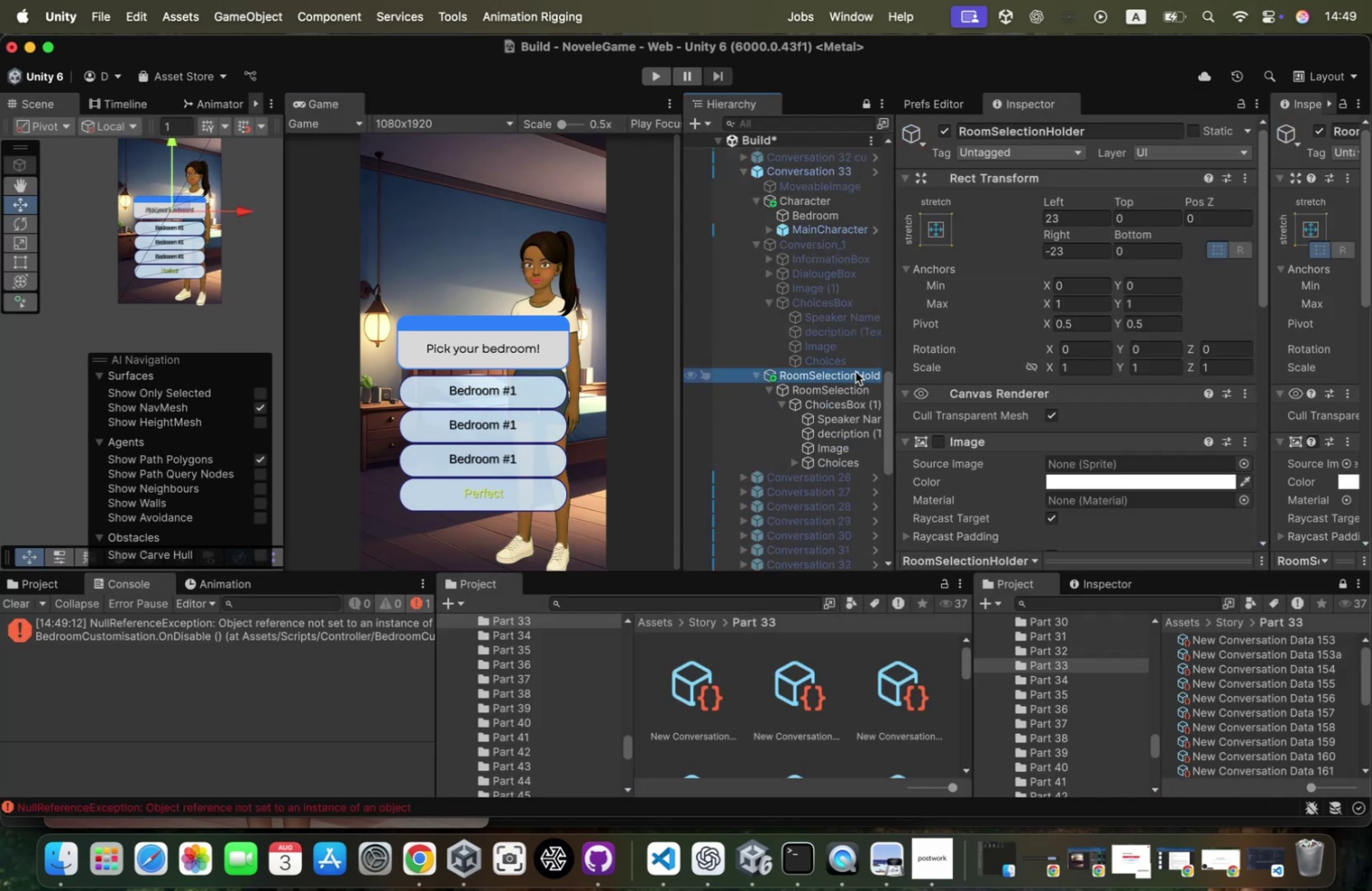 
key(ArrowDown)
 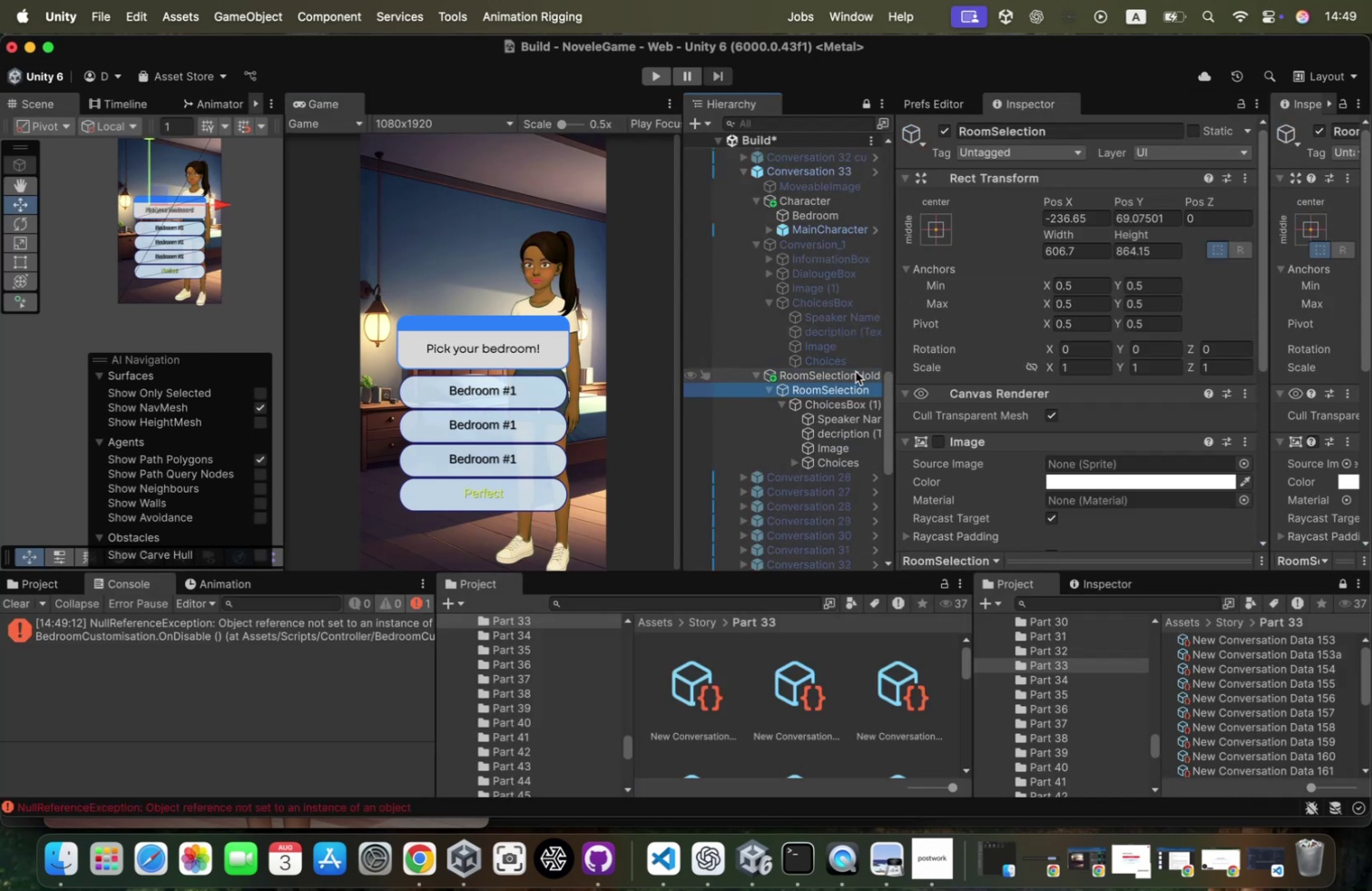 
key(ArrowDown)
 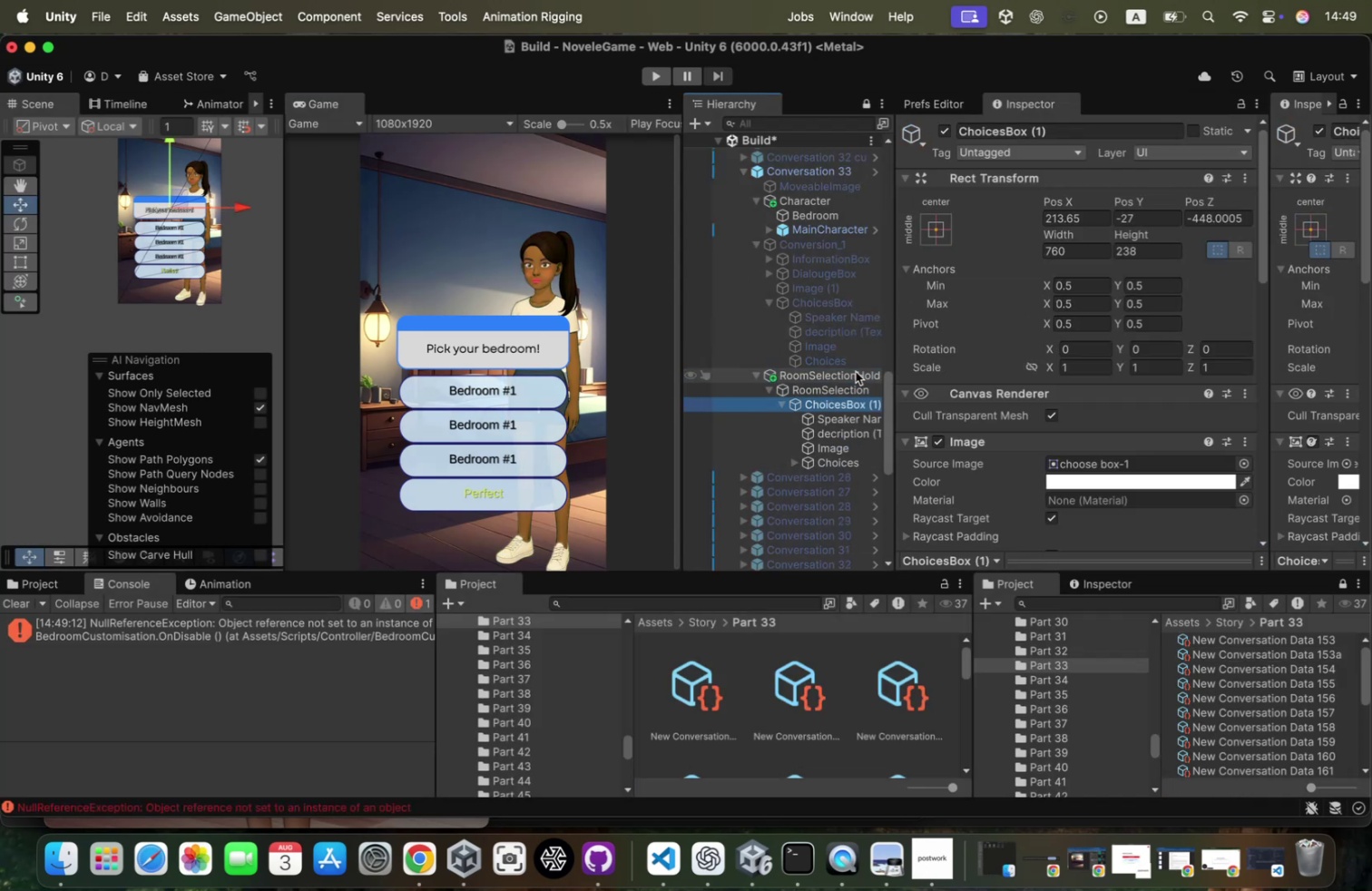 
key(ArrowUp)
 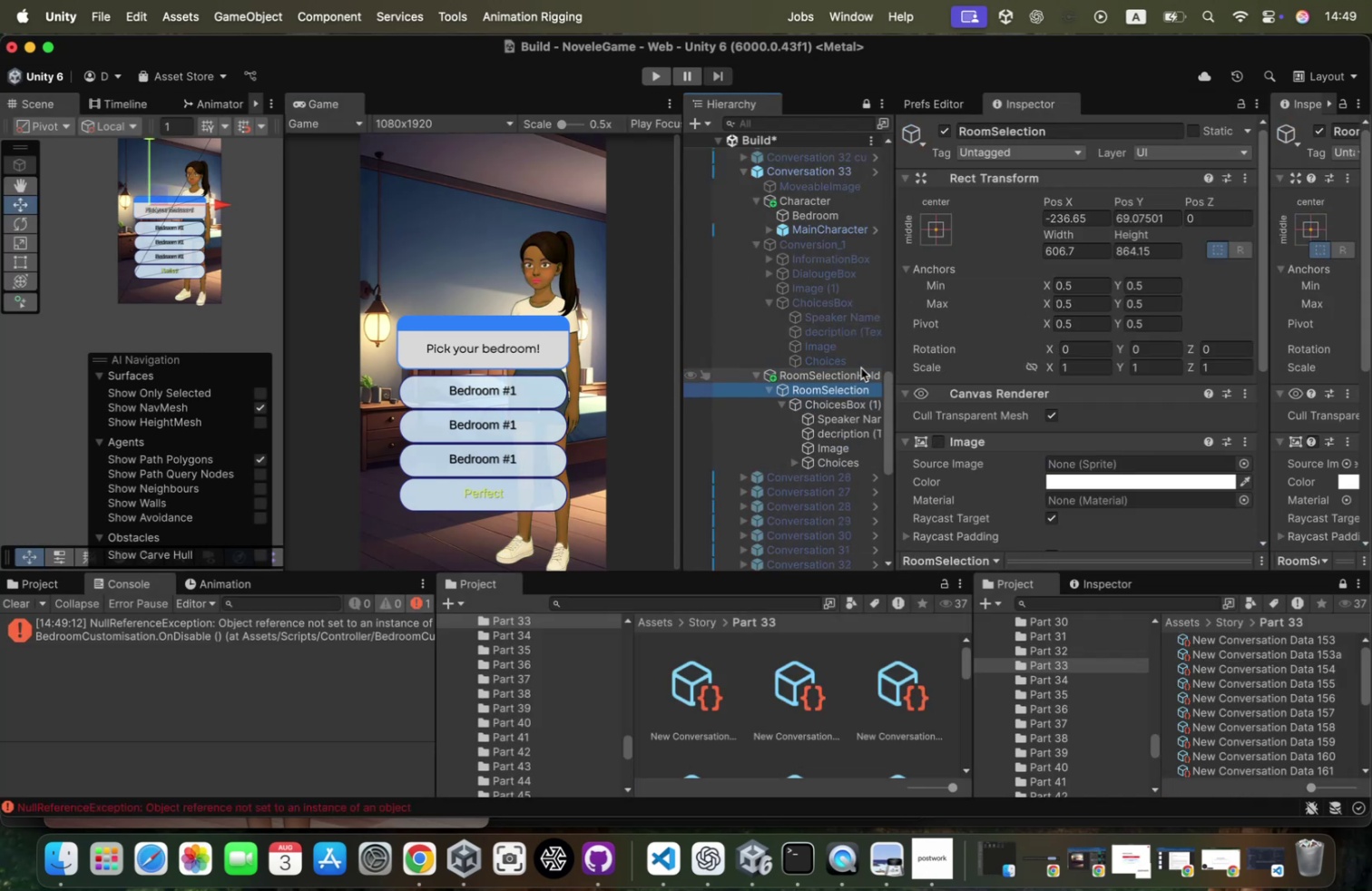 
scroll: coordinate [1018, 331], scroll_direction: down, amount: 58.0
 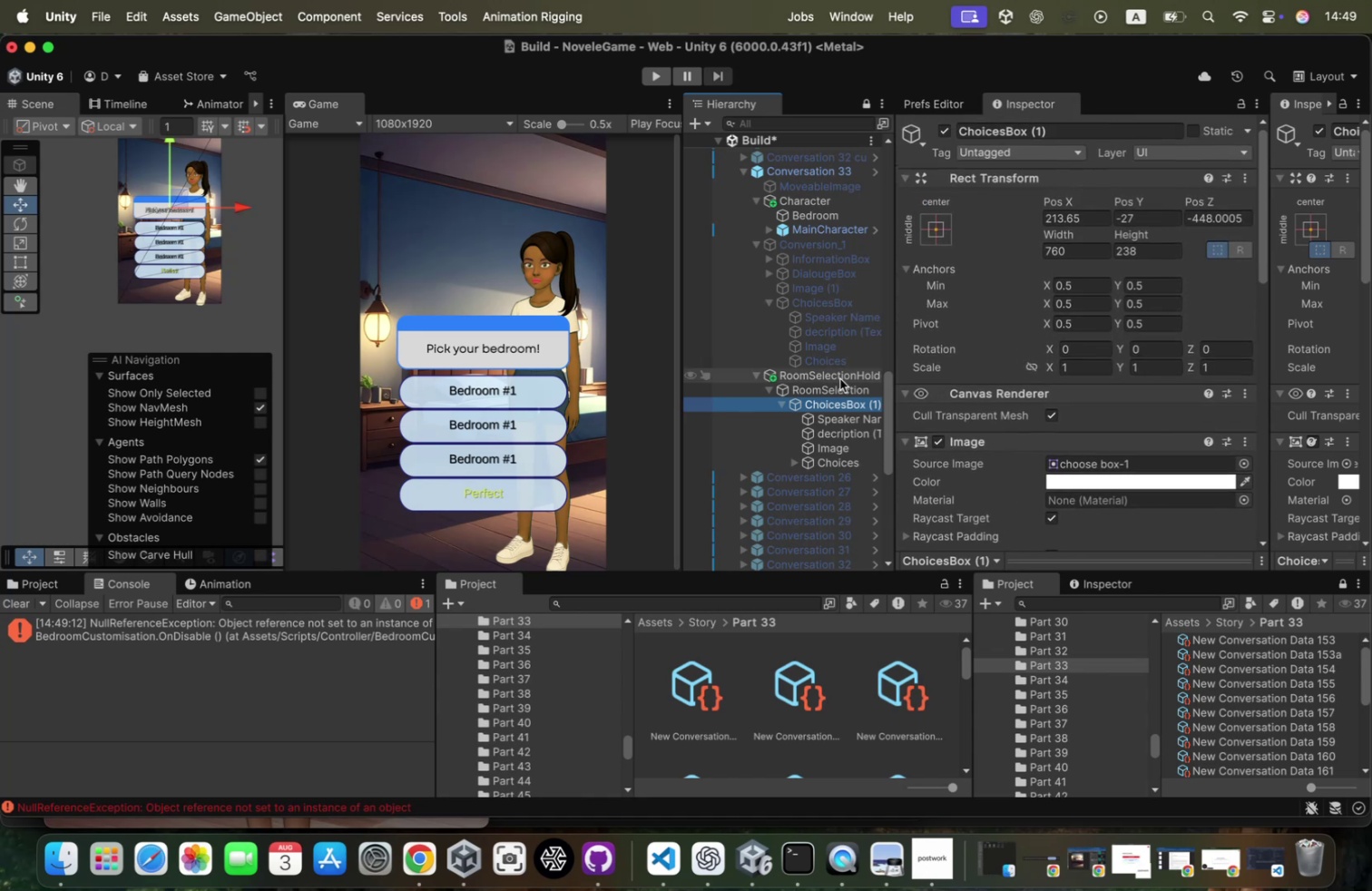 
key(ArrowDown)
 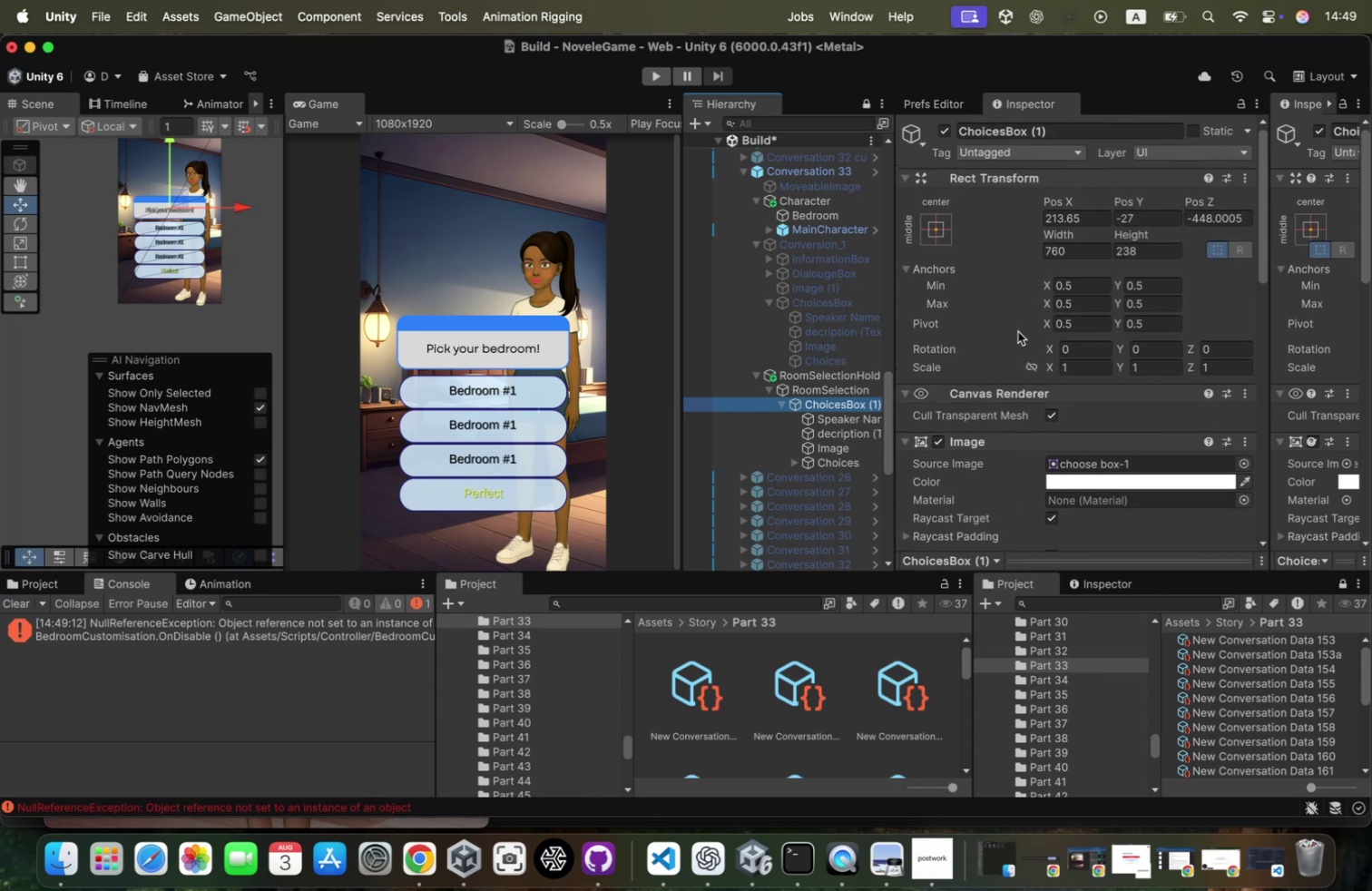 
left_click([838, 419])
 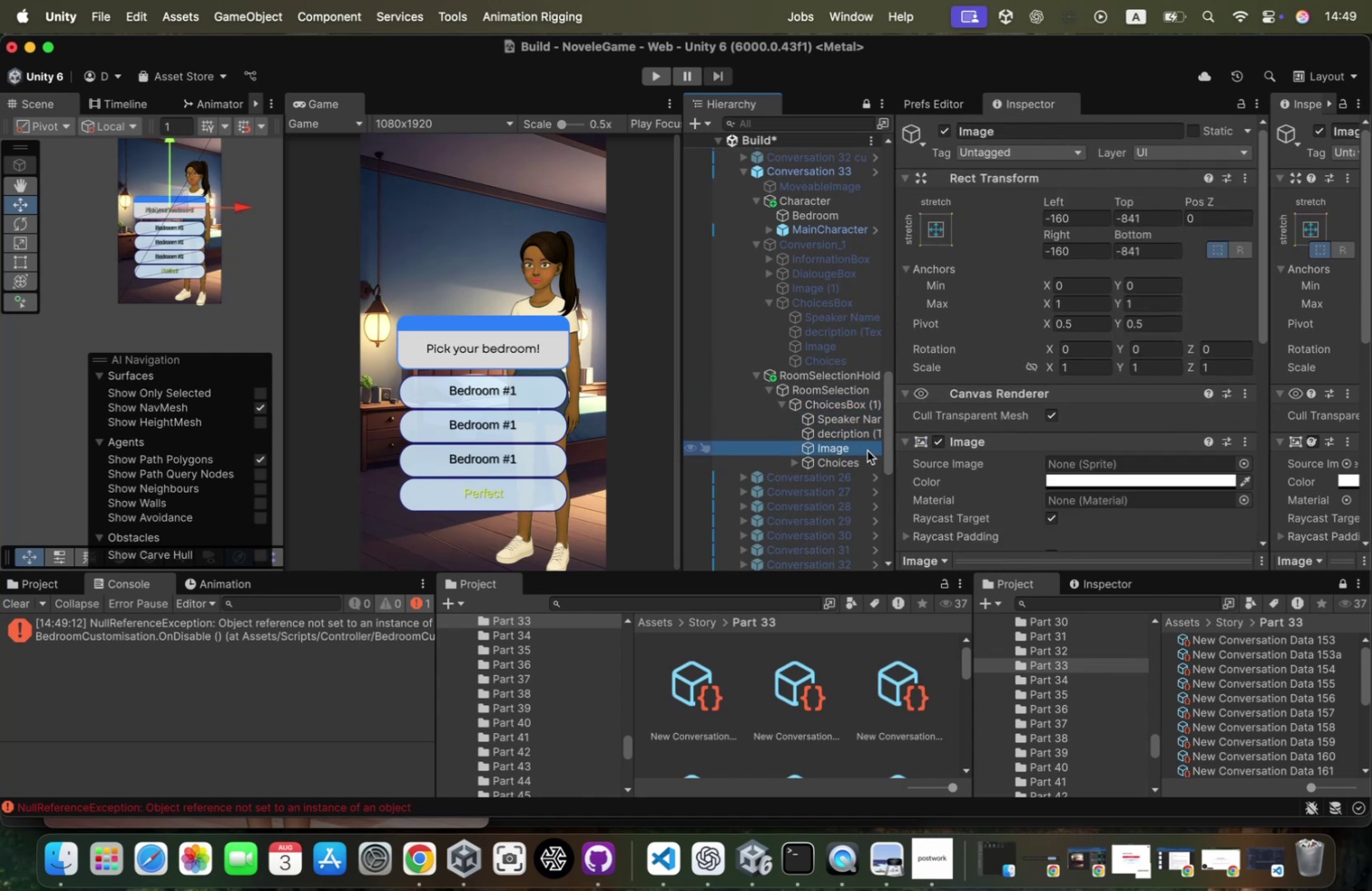 
key(ArrowDown)
 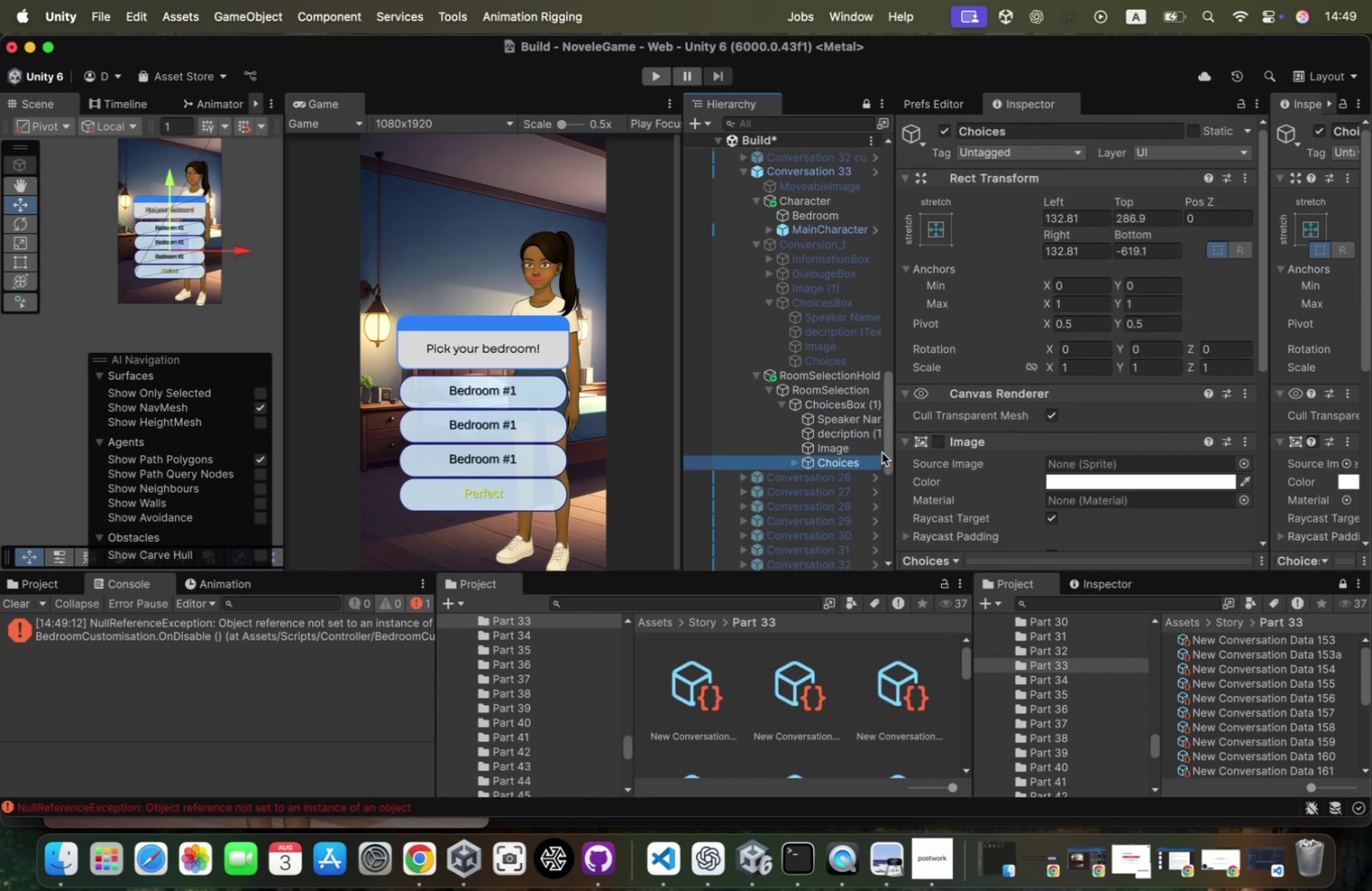 
key(ArrowRight)
 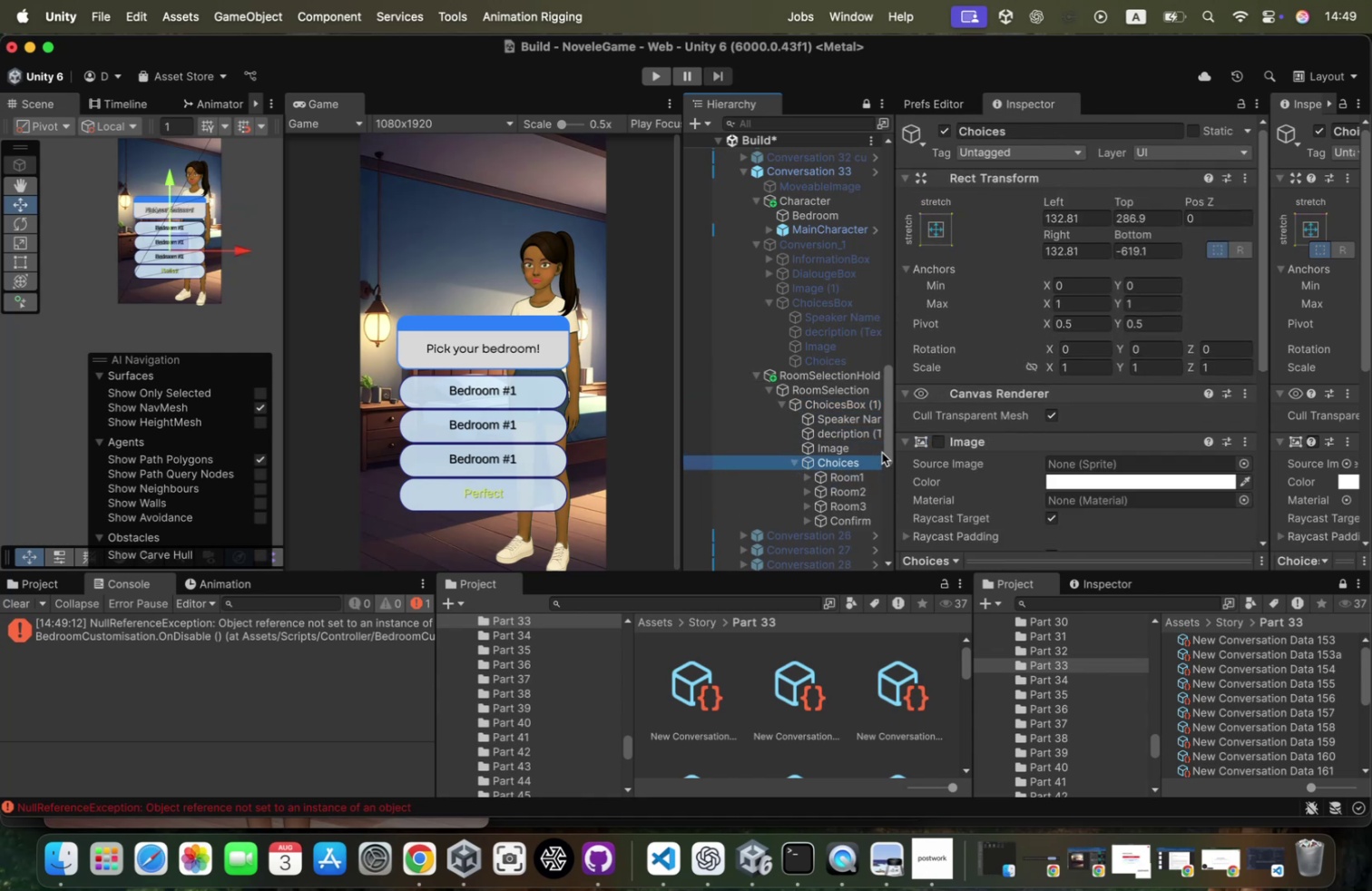 
key(ArrowDown)
 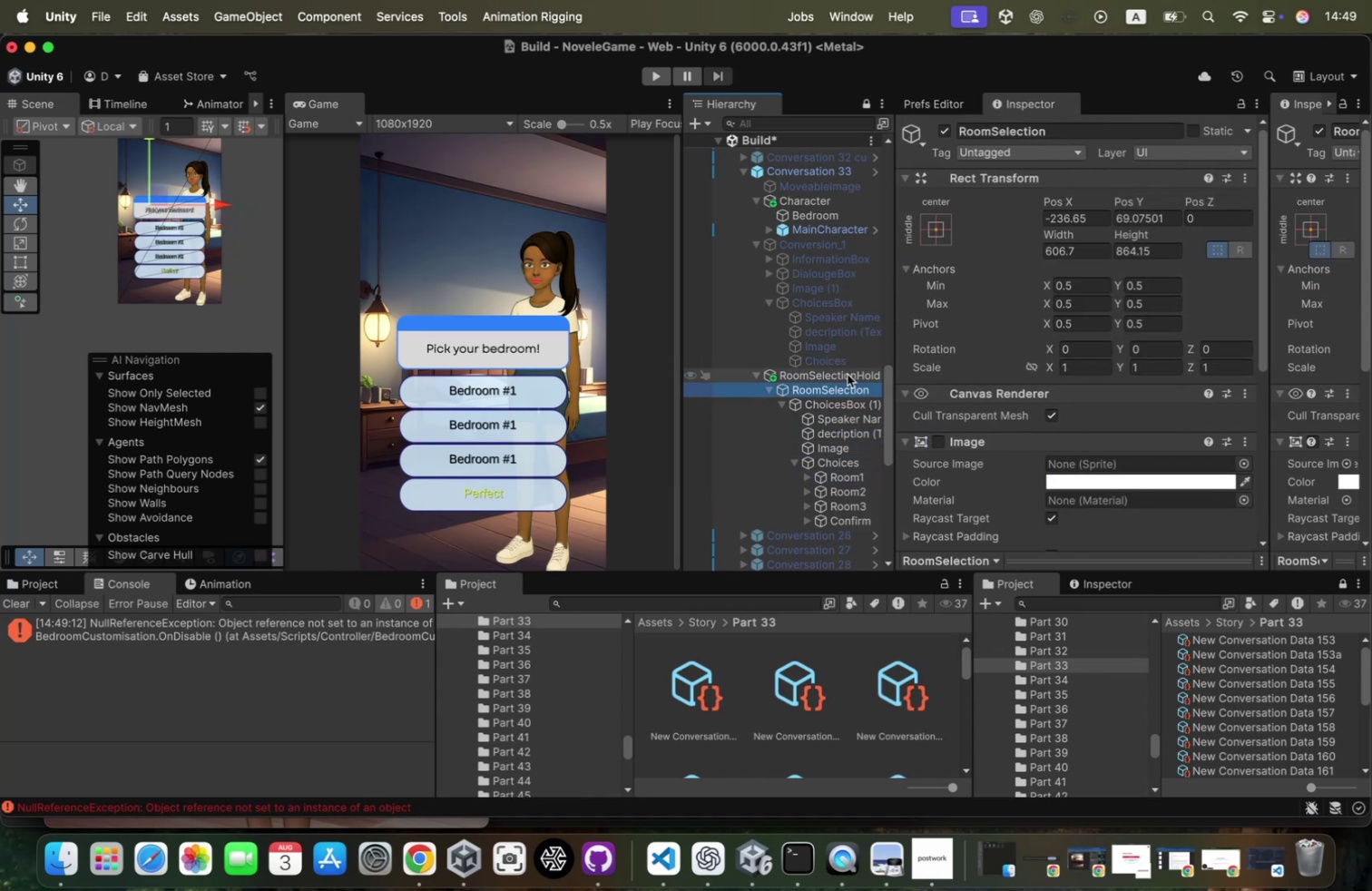 
scroll: coordinate [1039, 299], scroll_direction: down, amount: 50.0
 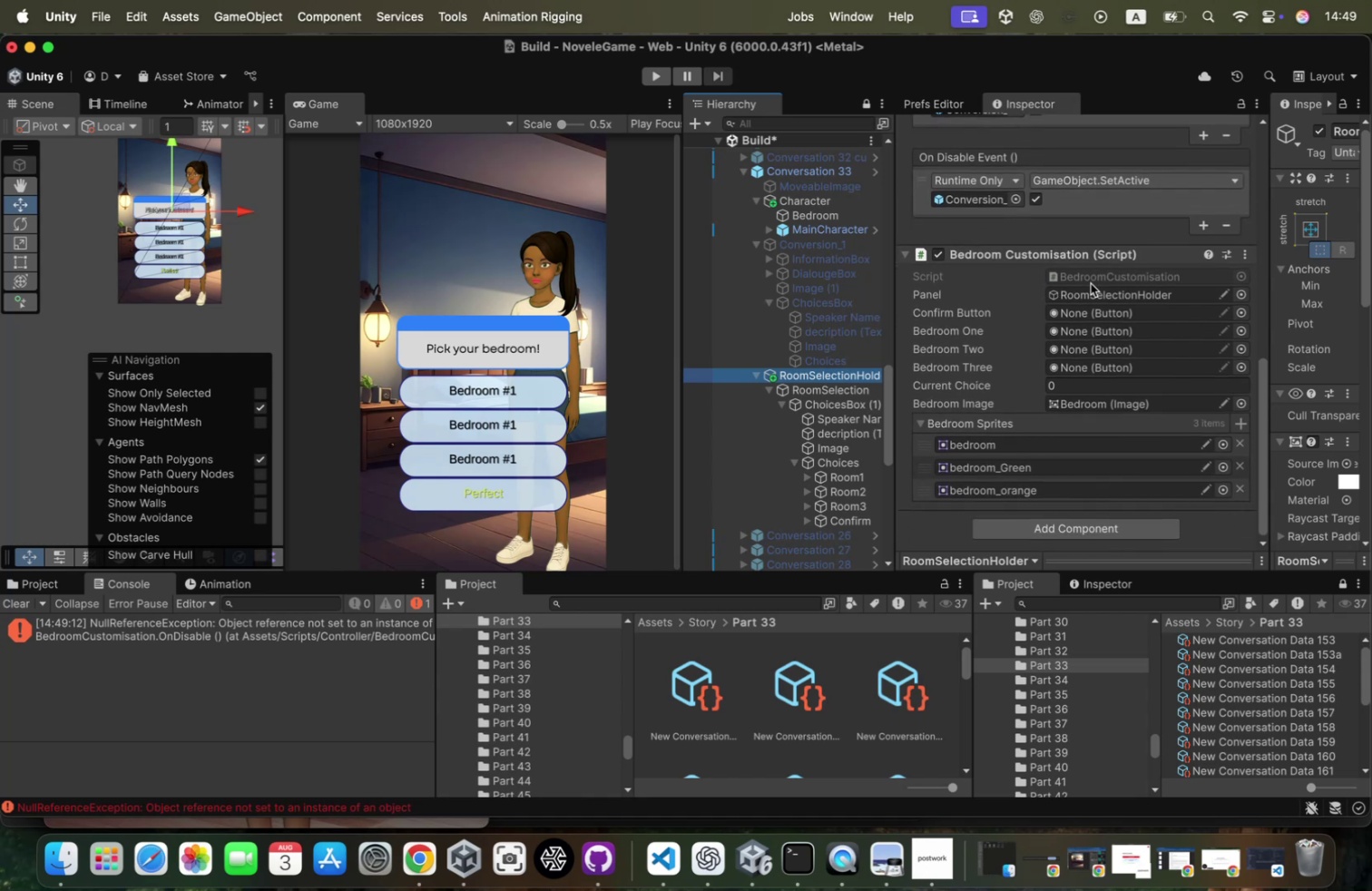 
left_click([1088, 286])
 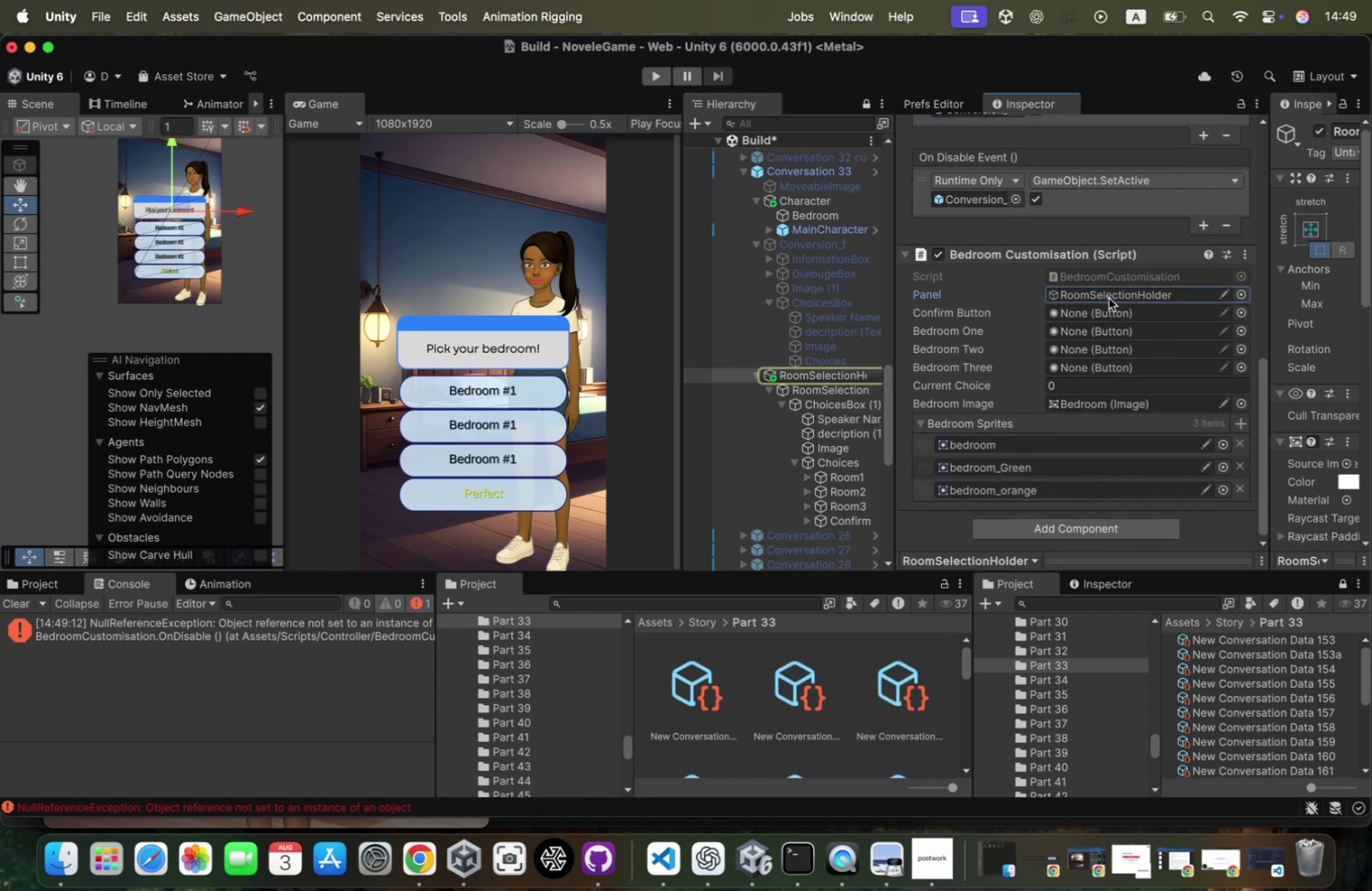 
left_click([1095, 314])
 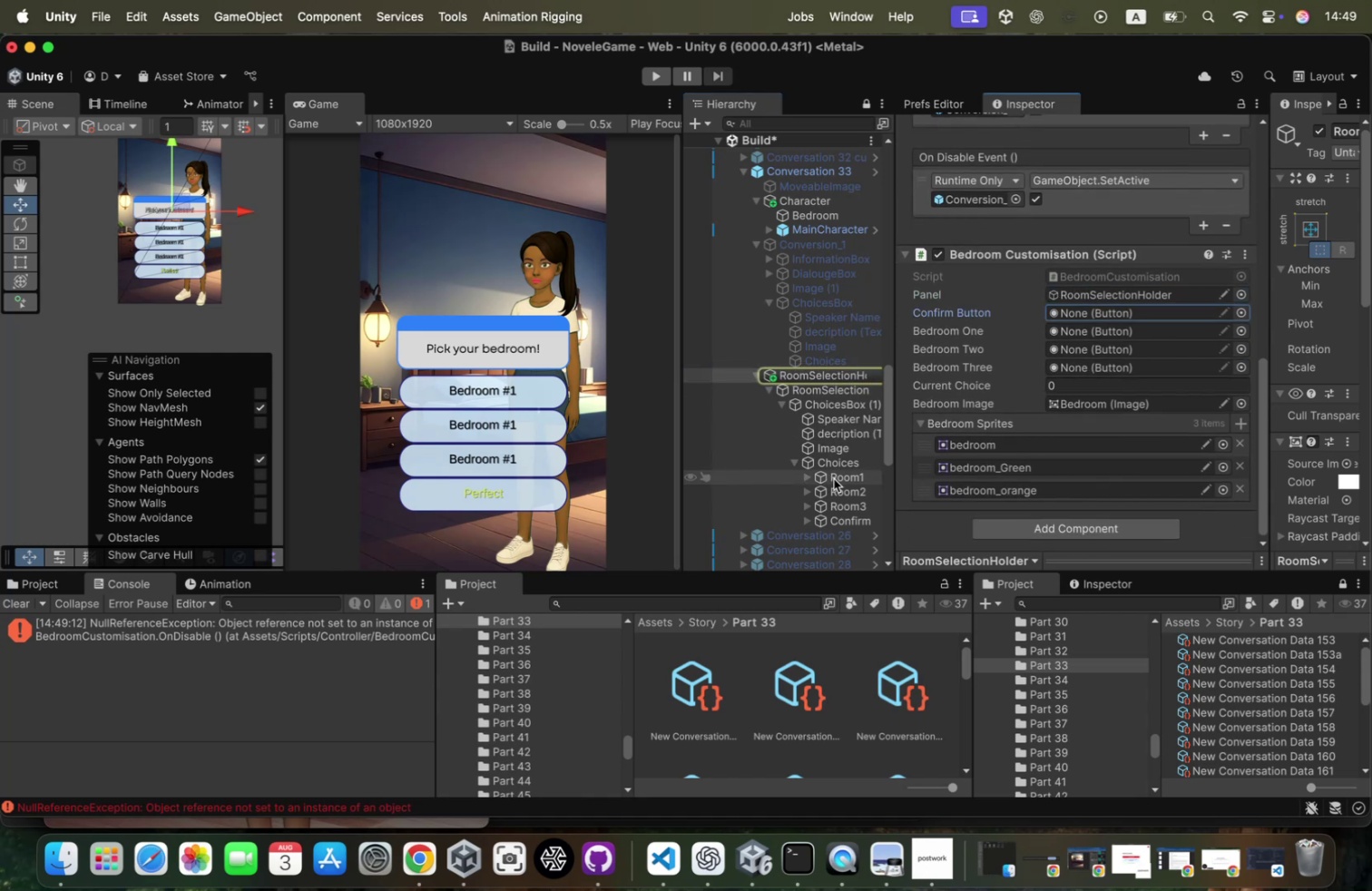 
left_click_drag(start_coordinate=[835, 478], to_coordinate=[1085, 329])
 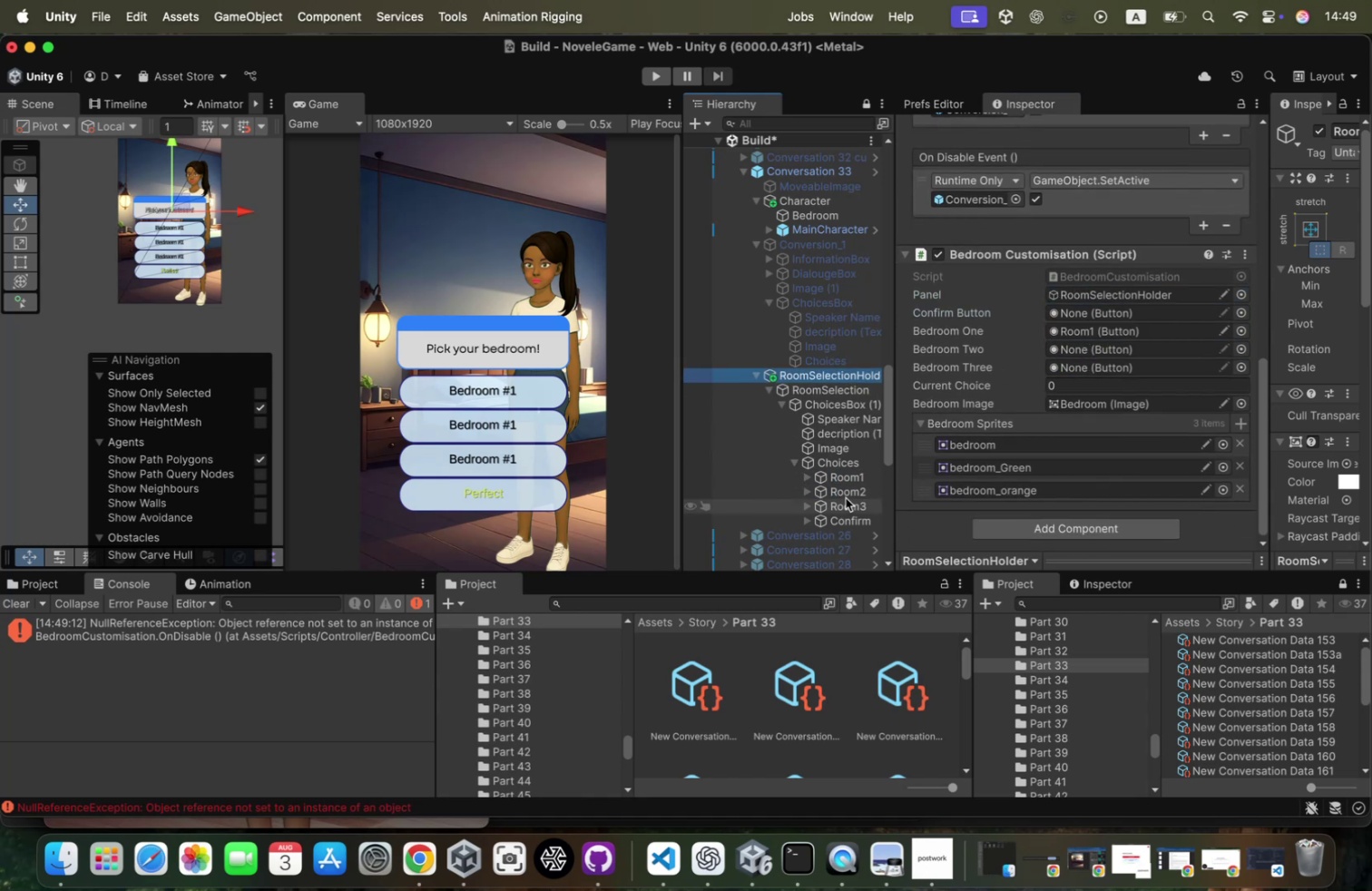 
left_click_drag(start_coordinate=[848, 491], to_coordinate=[1083, 343])
 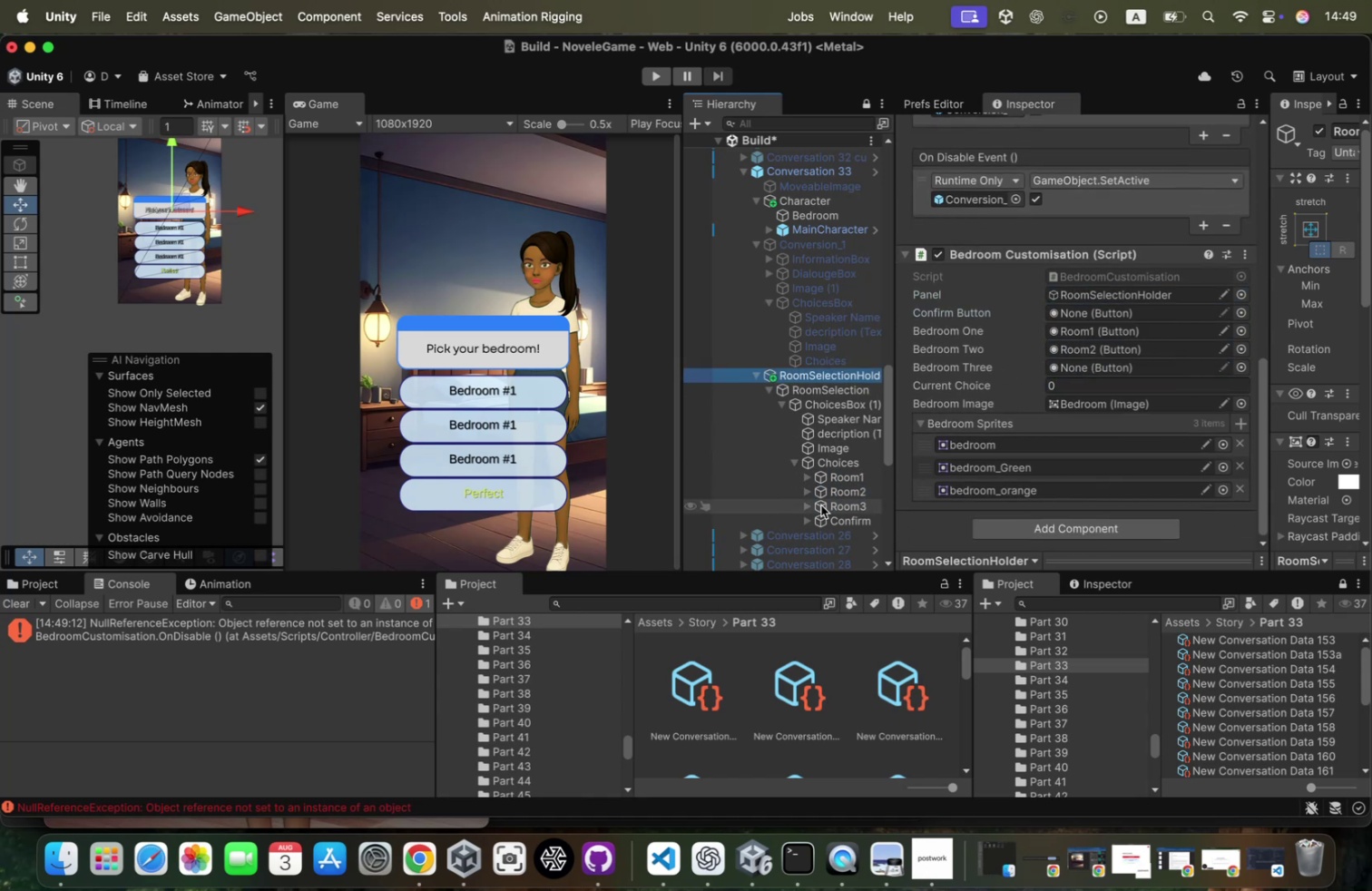 
left_click_drag(start_coordinate=[835, 501], to_coordinate=[1095, 360])
 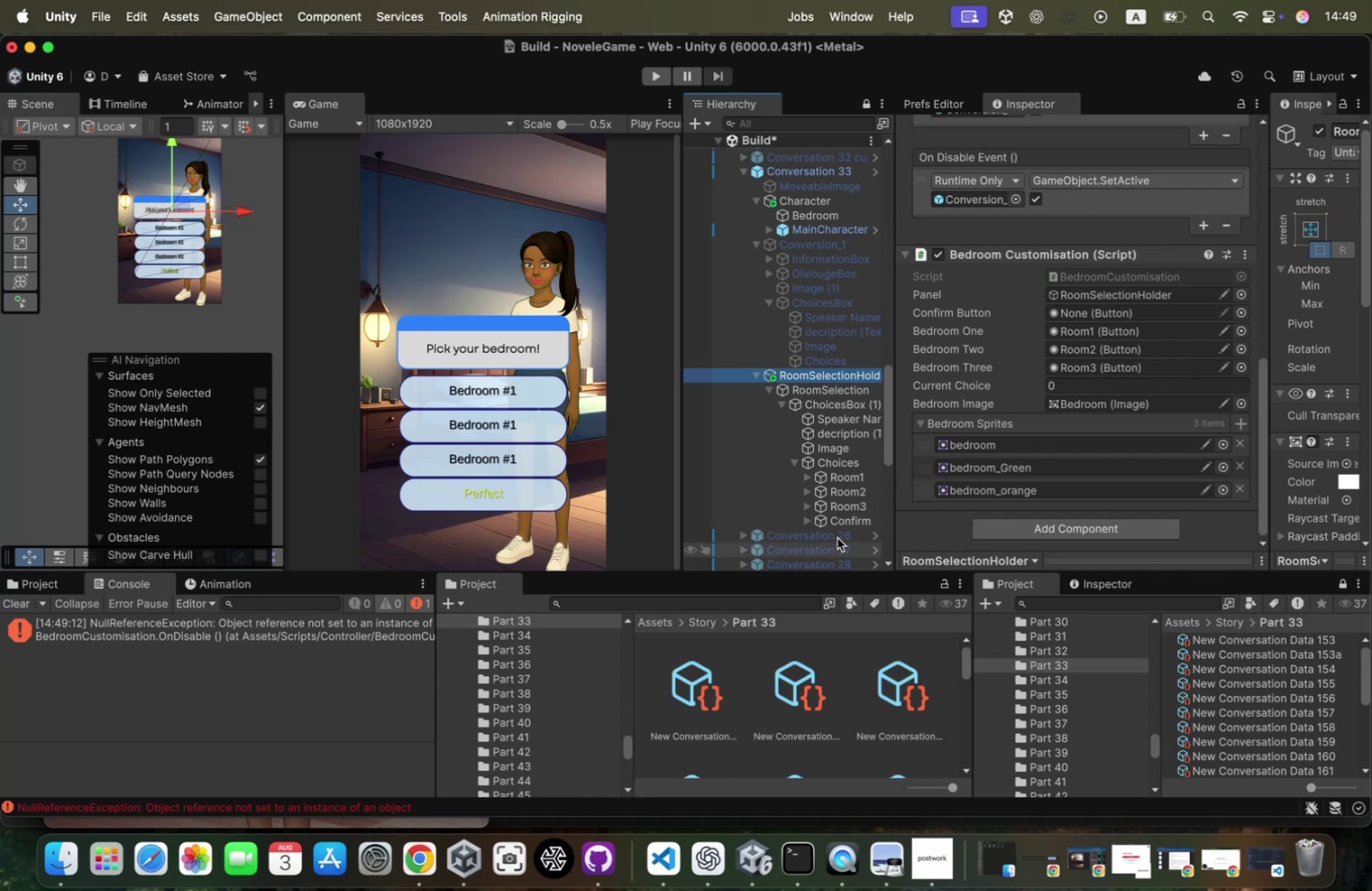 
left_click_drag(start_coordinate=[842, 524], to_coordinate=[1075, 309])
 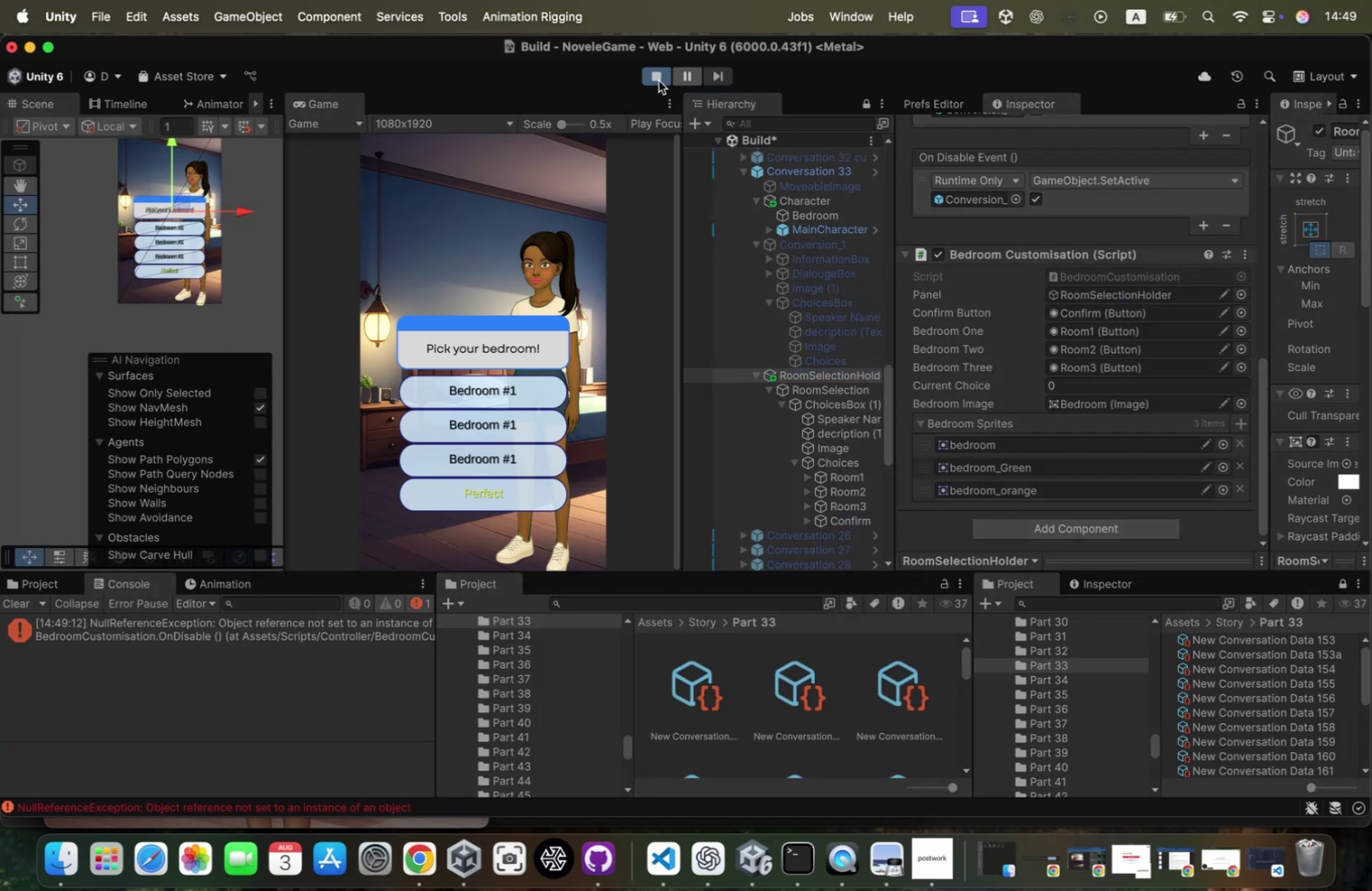 
wait(5.86)
 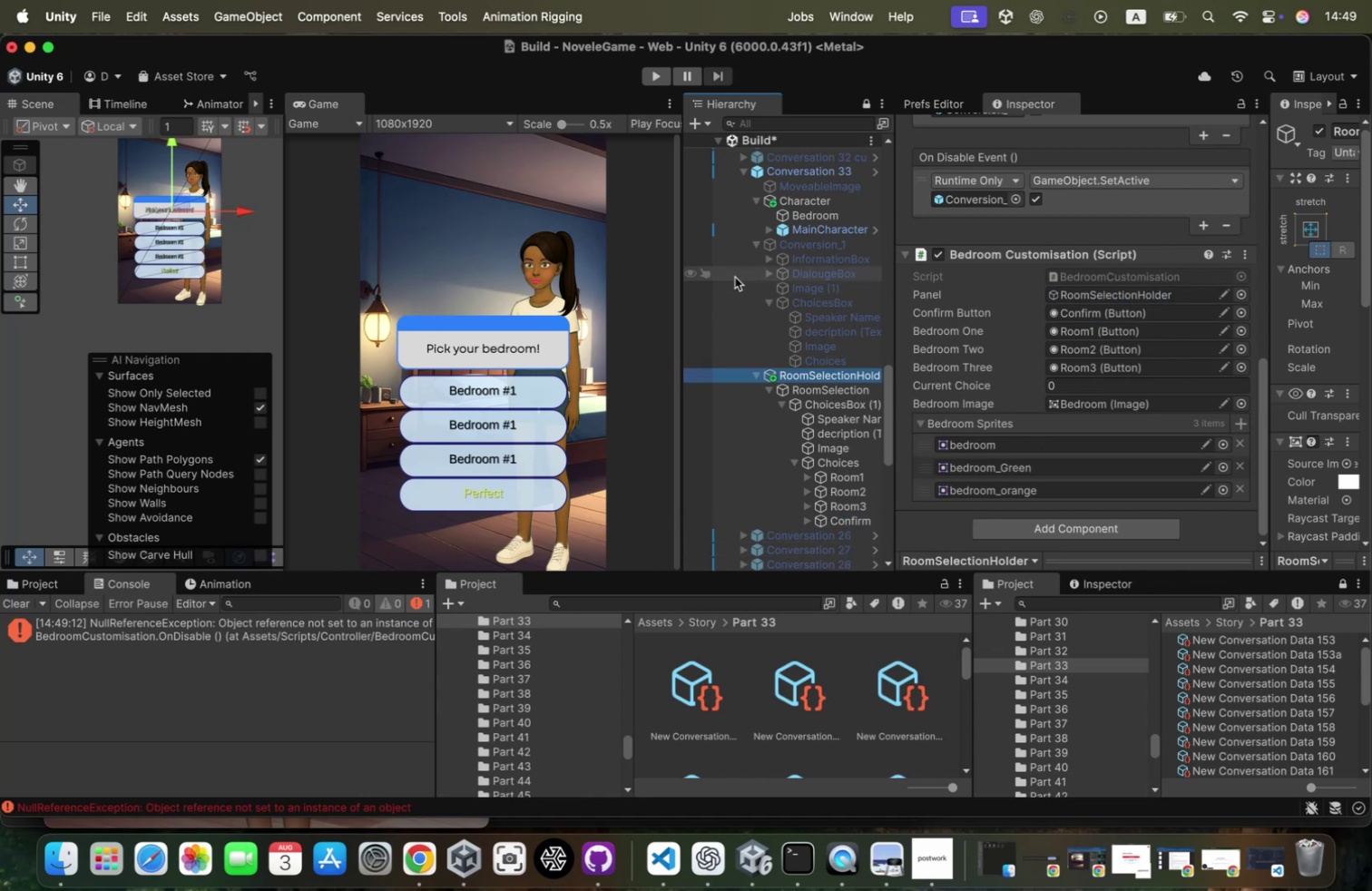 
left_click([484, 385])
 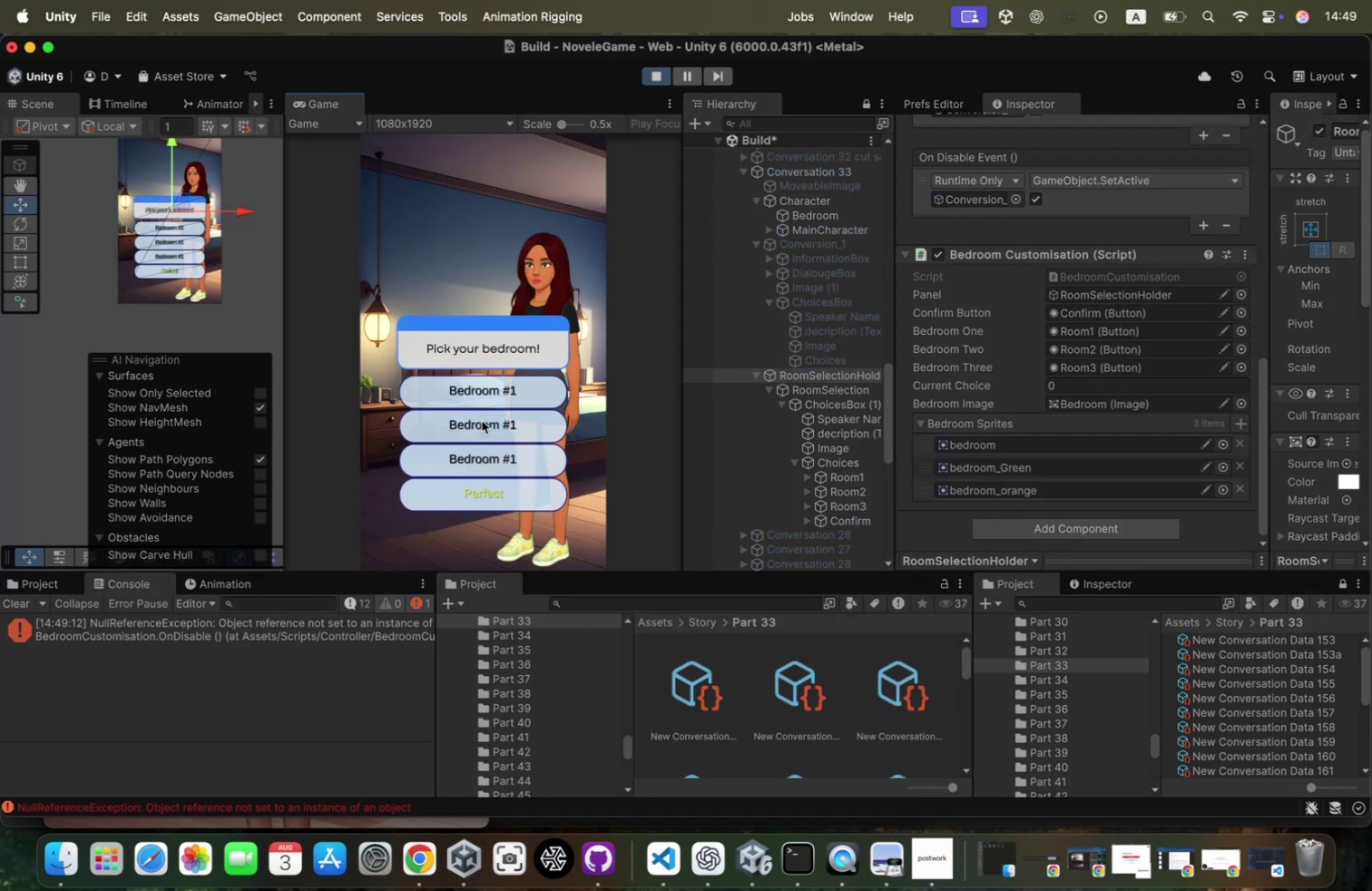 
left_click([481, 425])
 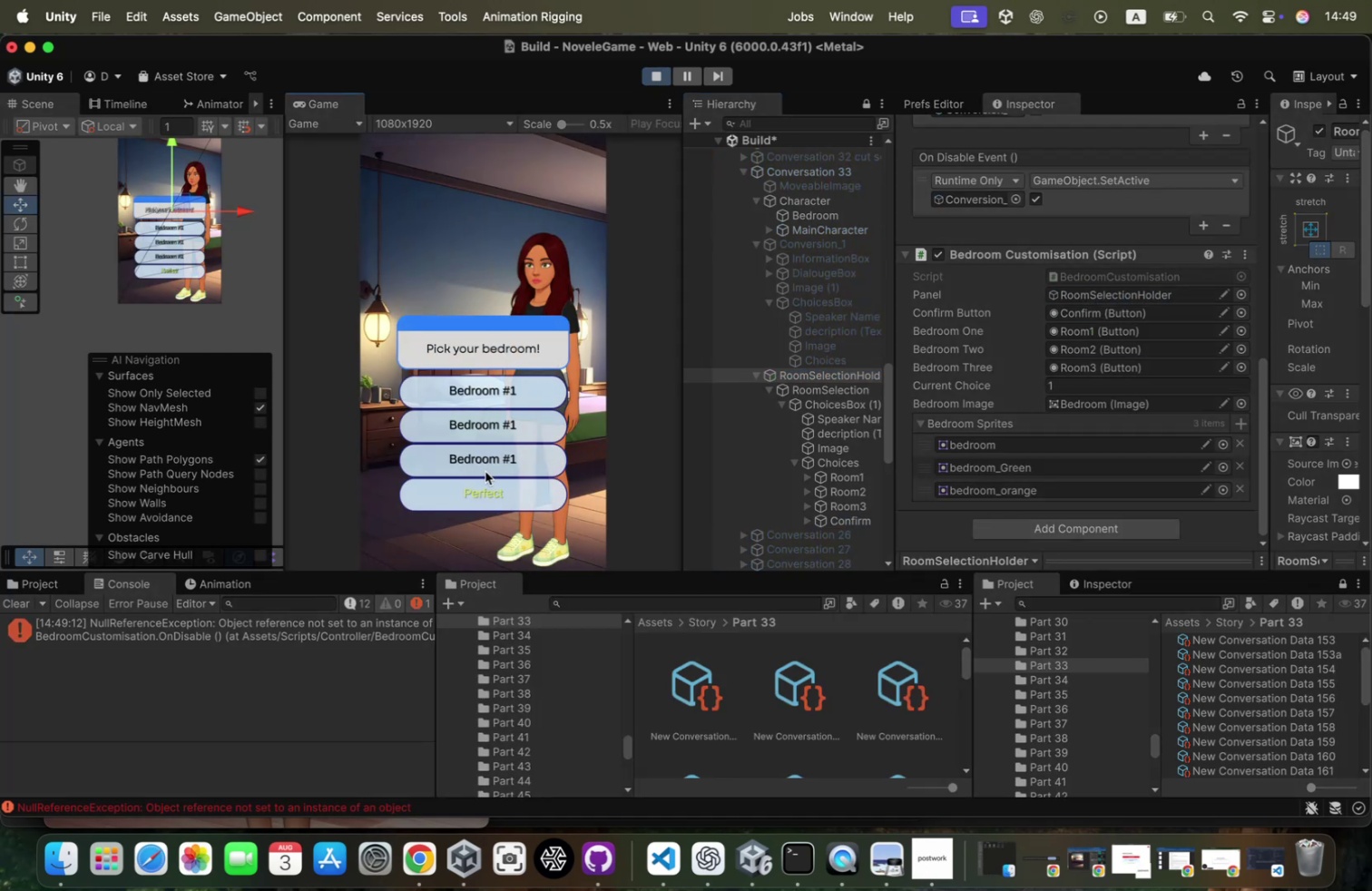 
left_click([485, 471])
 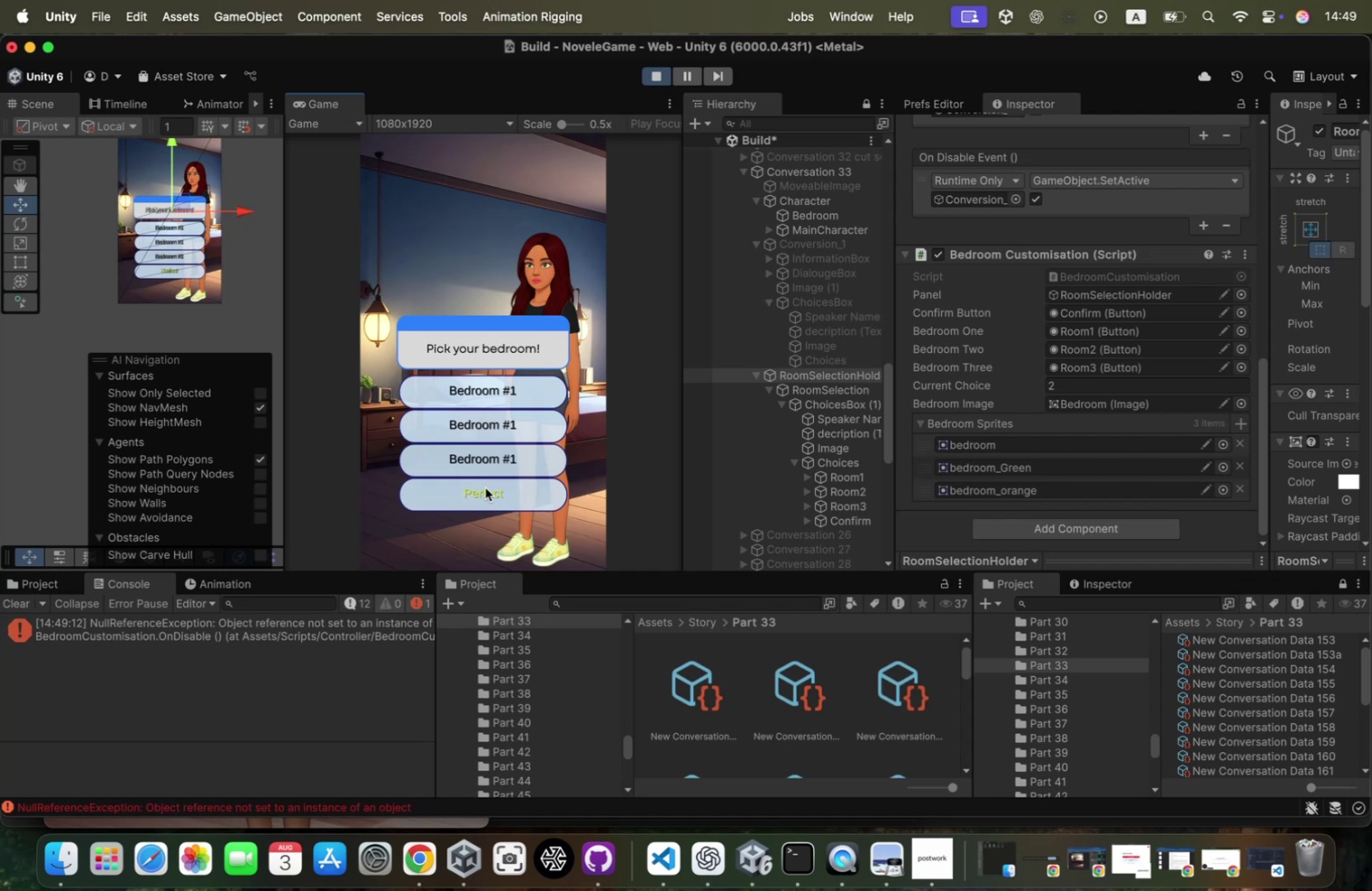 
left_click([485, 487])
 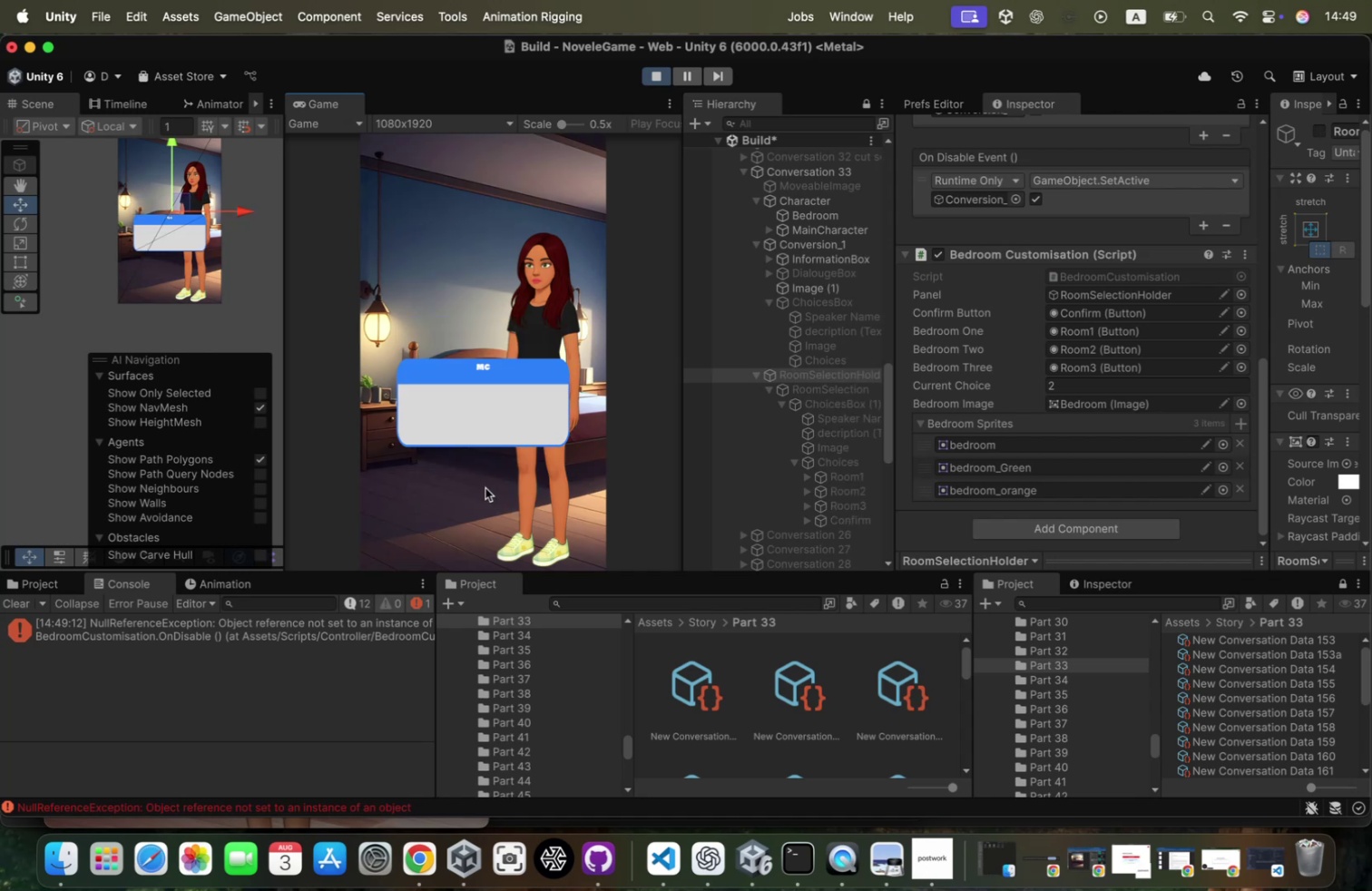 
left_click([485, 487])
 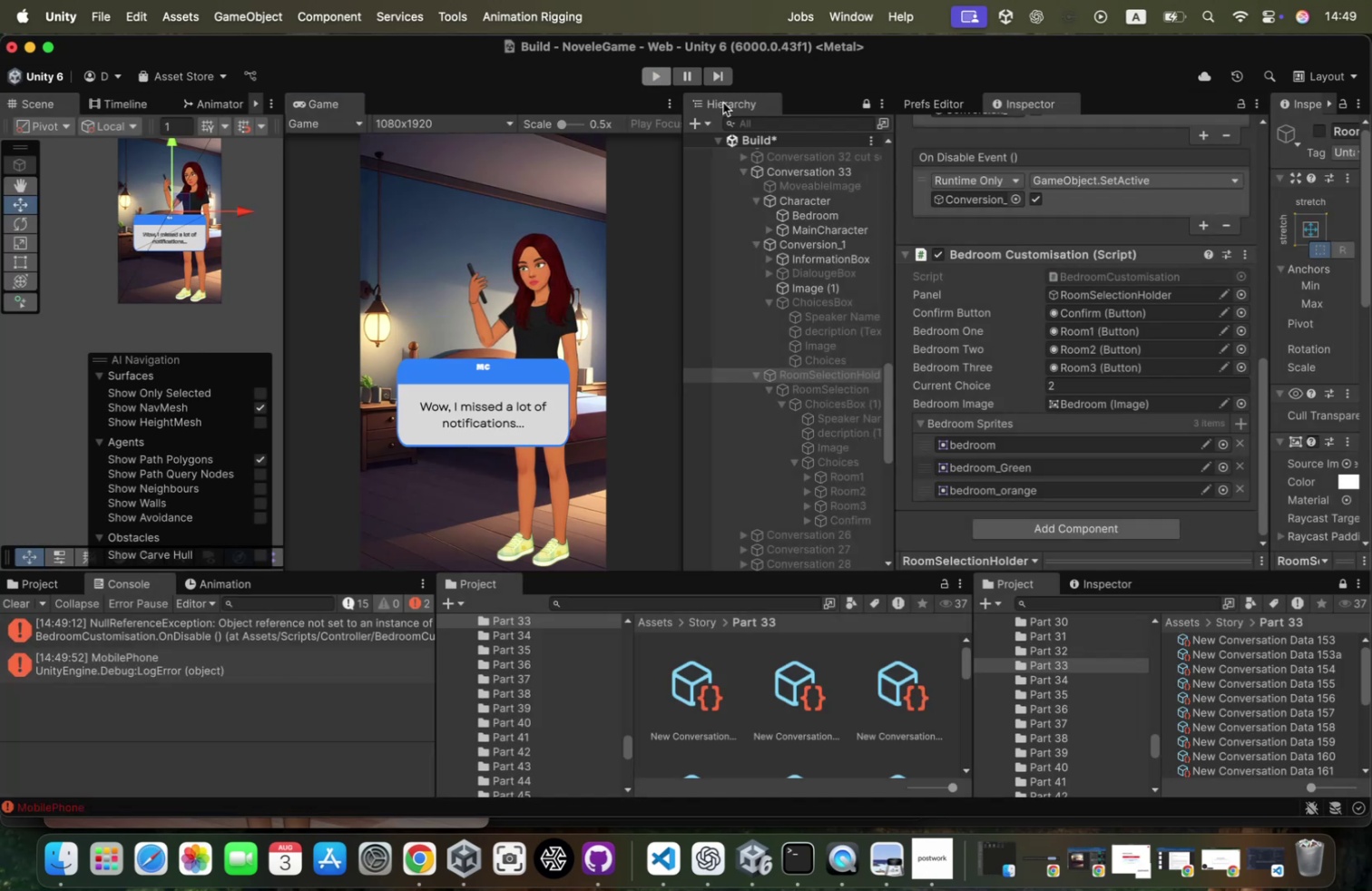 
wait(5.02)
 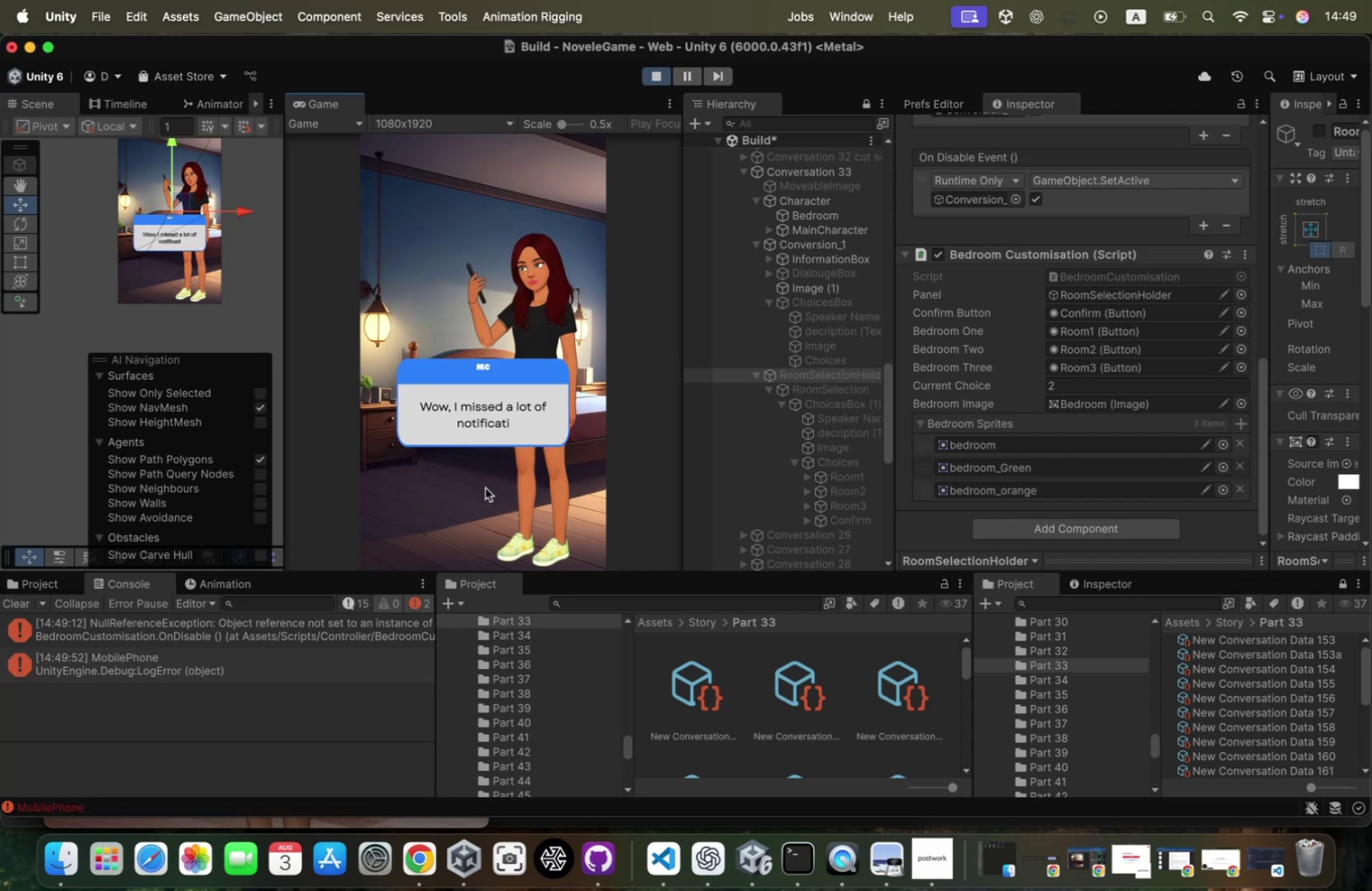 
left_click([1239, 653])
 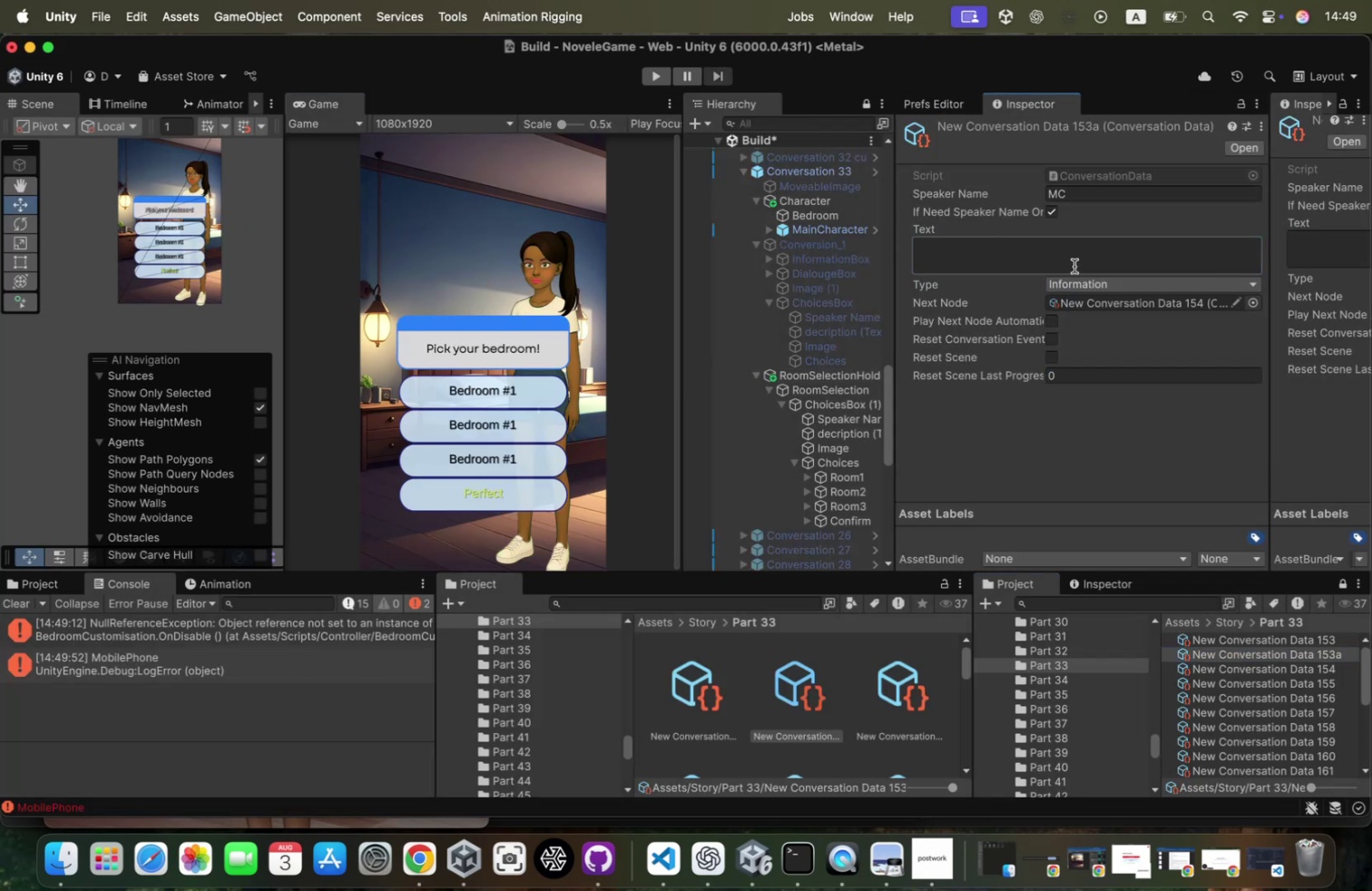 
left_click([1083, 239])
 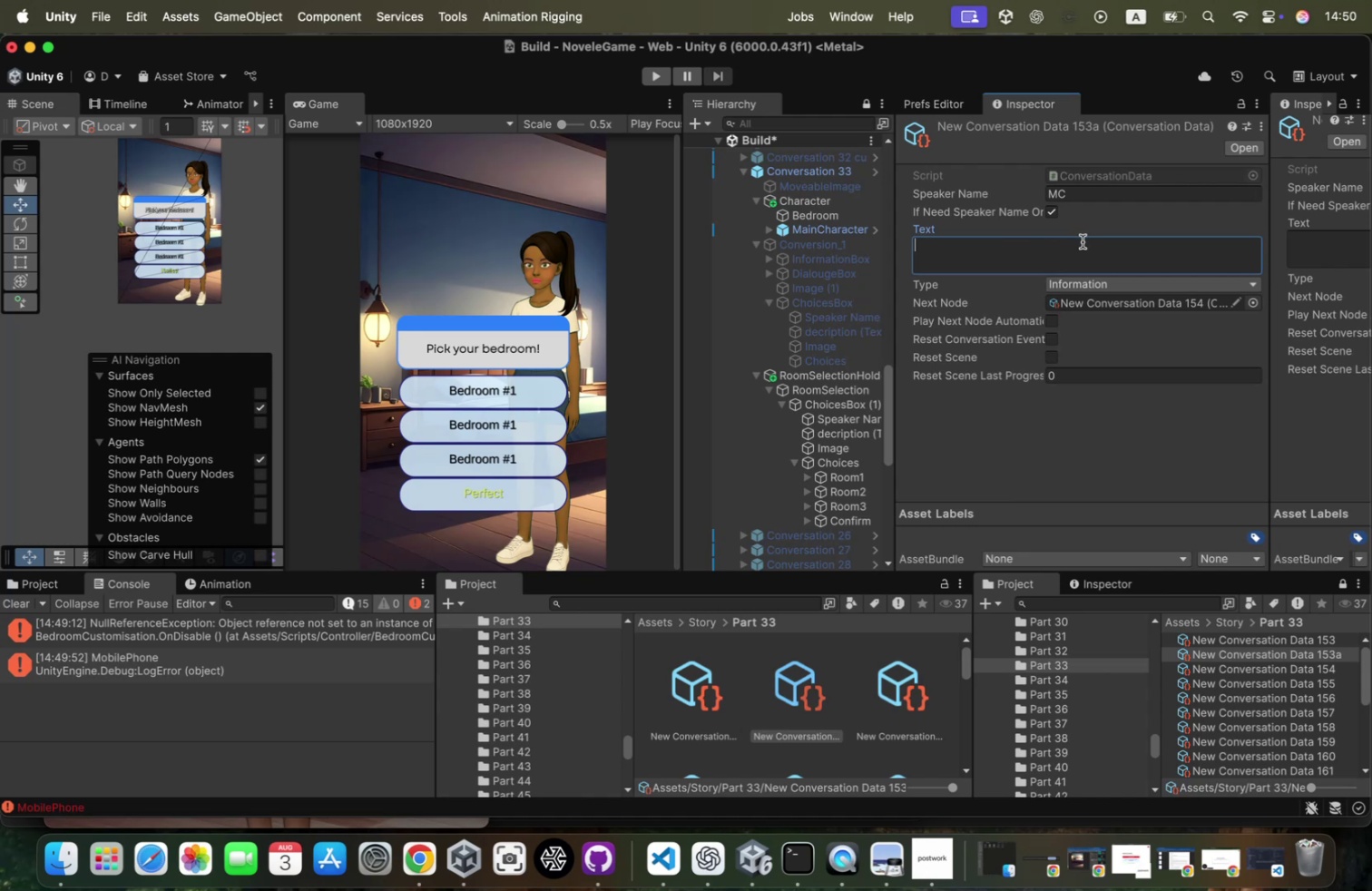 
key(Period)
 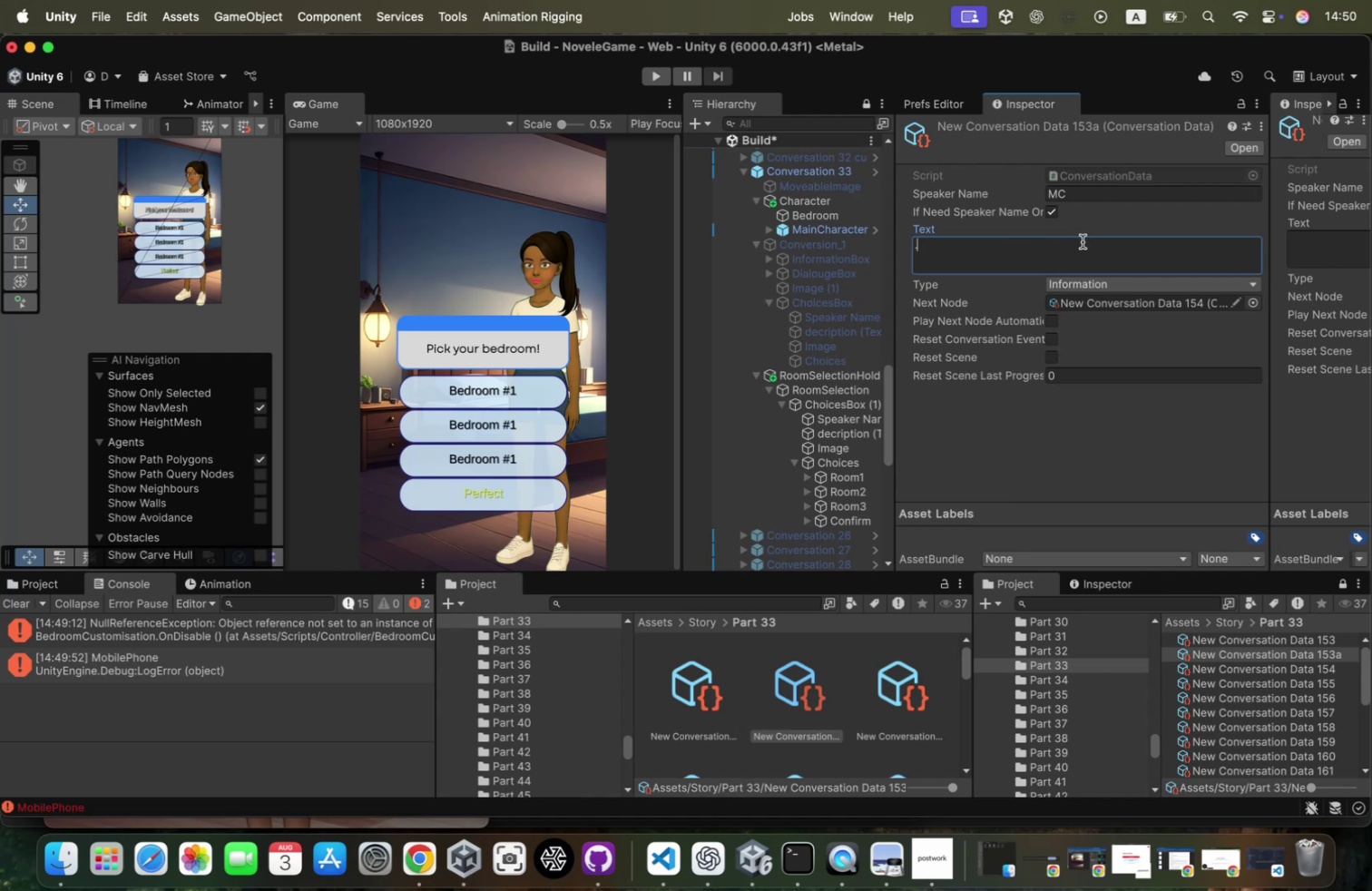 
key(Period)
 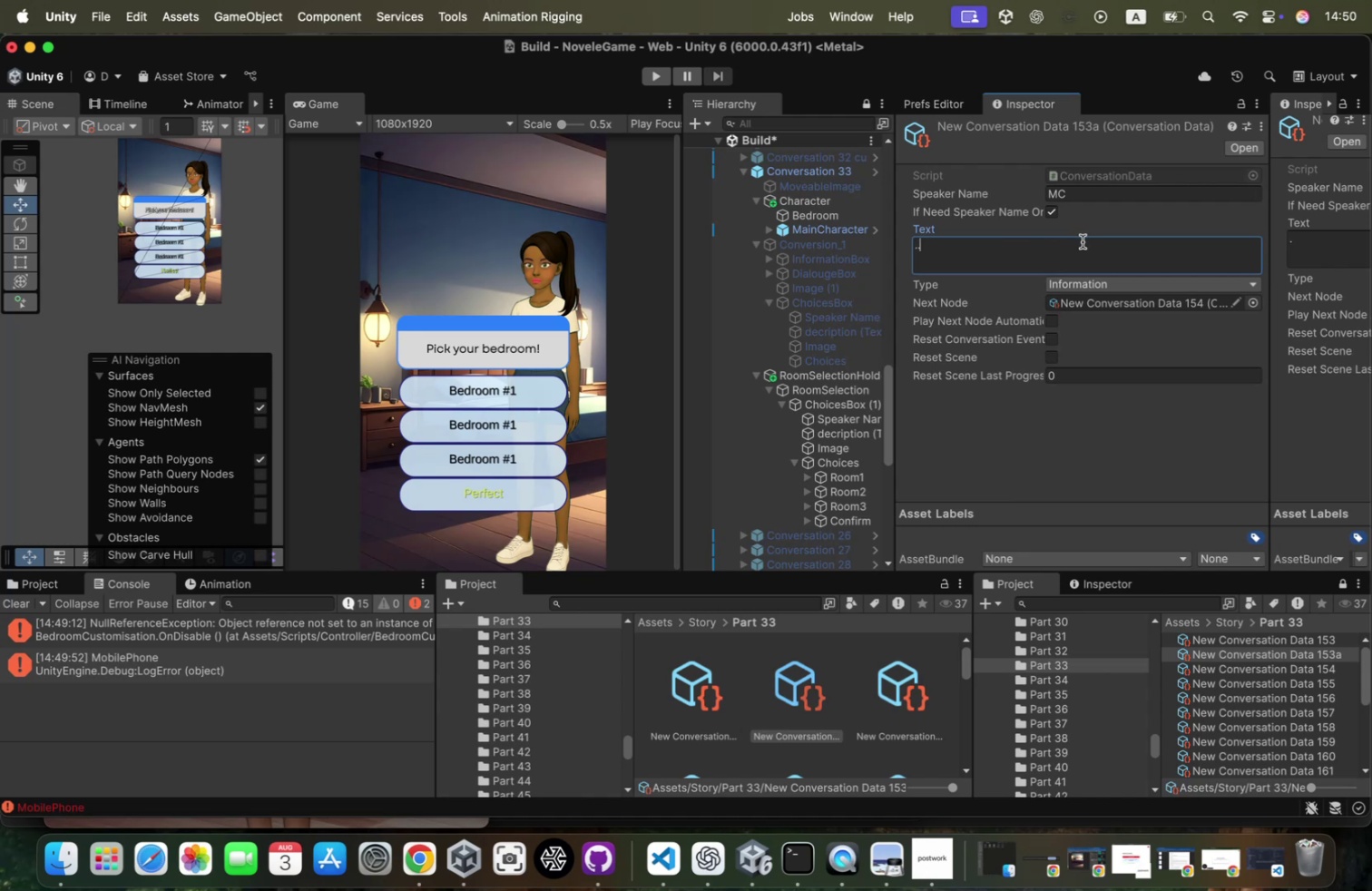 
key(Period)
 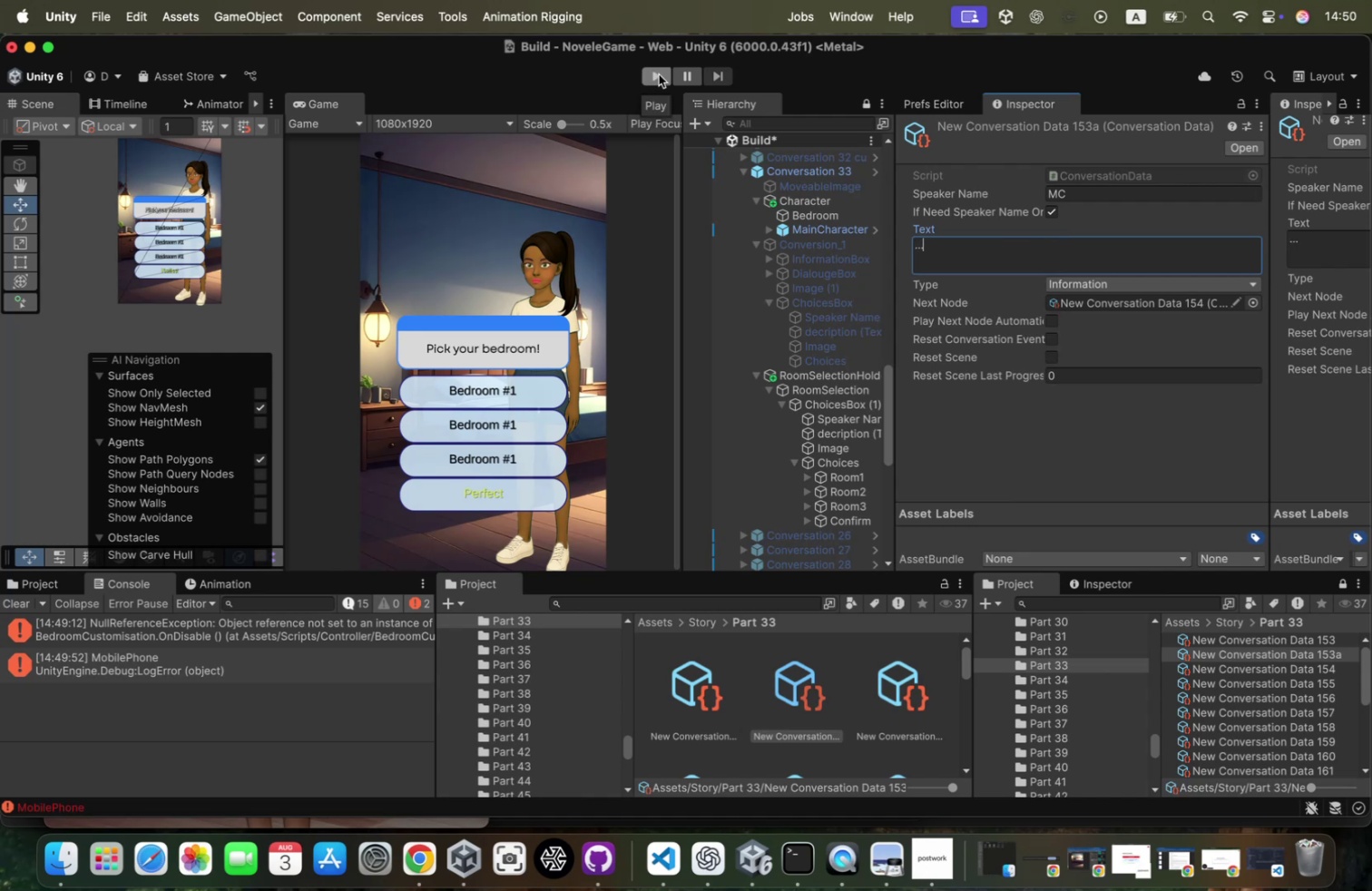 
left_click([659, 74])
 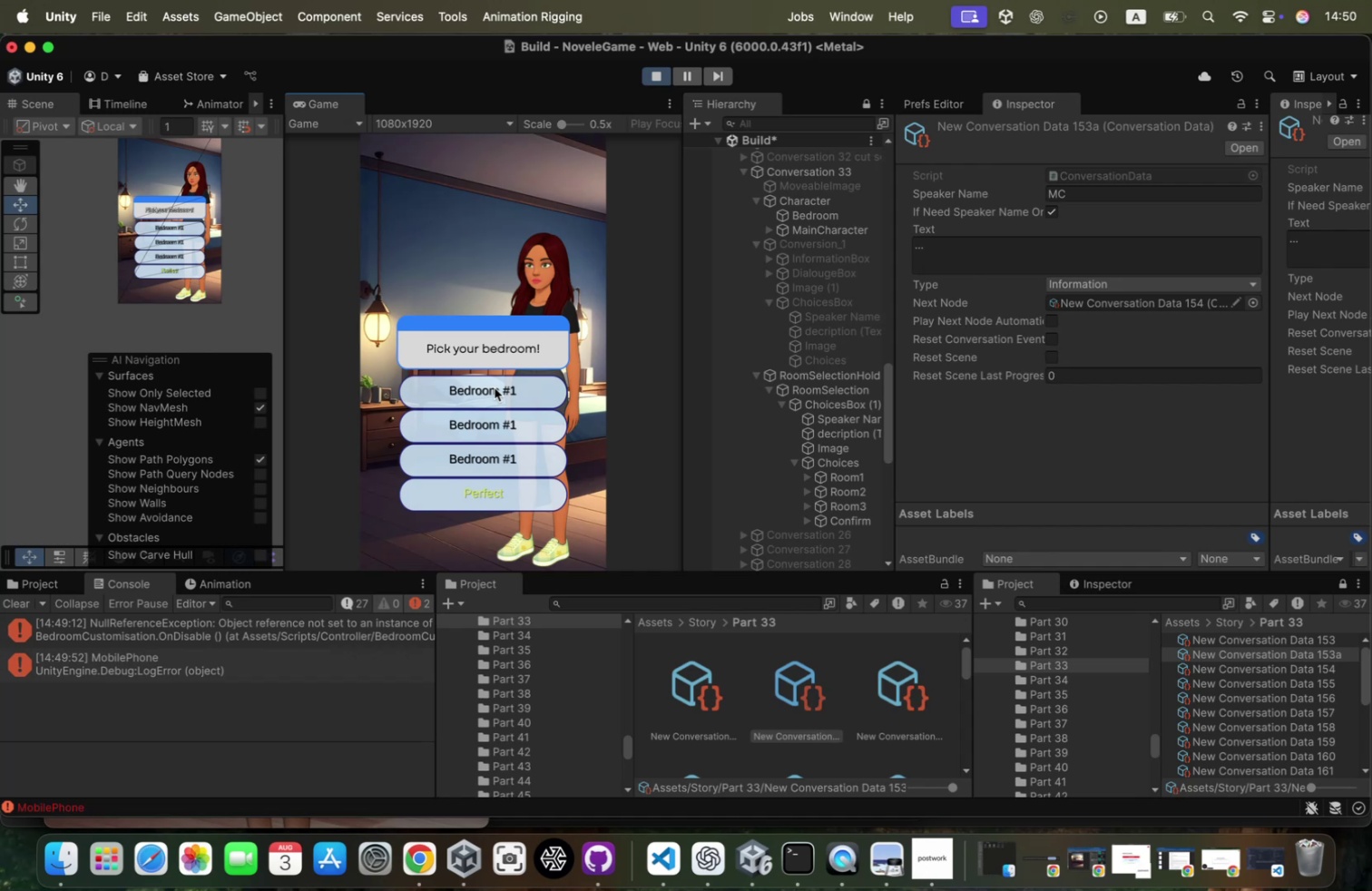 
wait(7.52)
 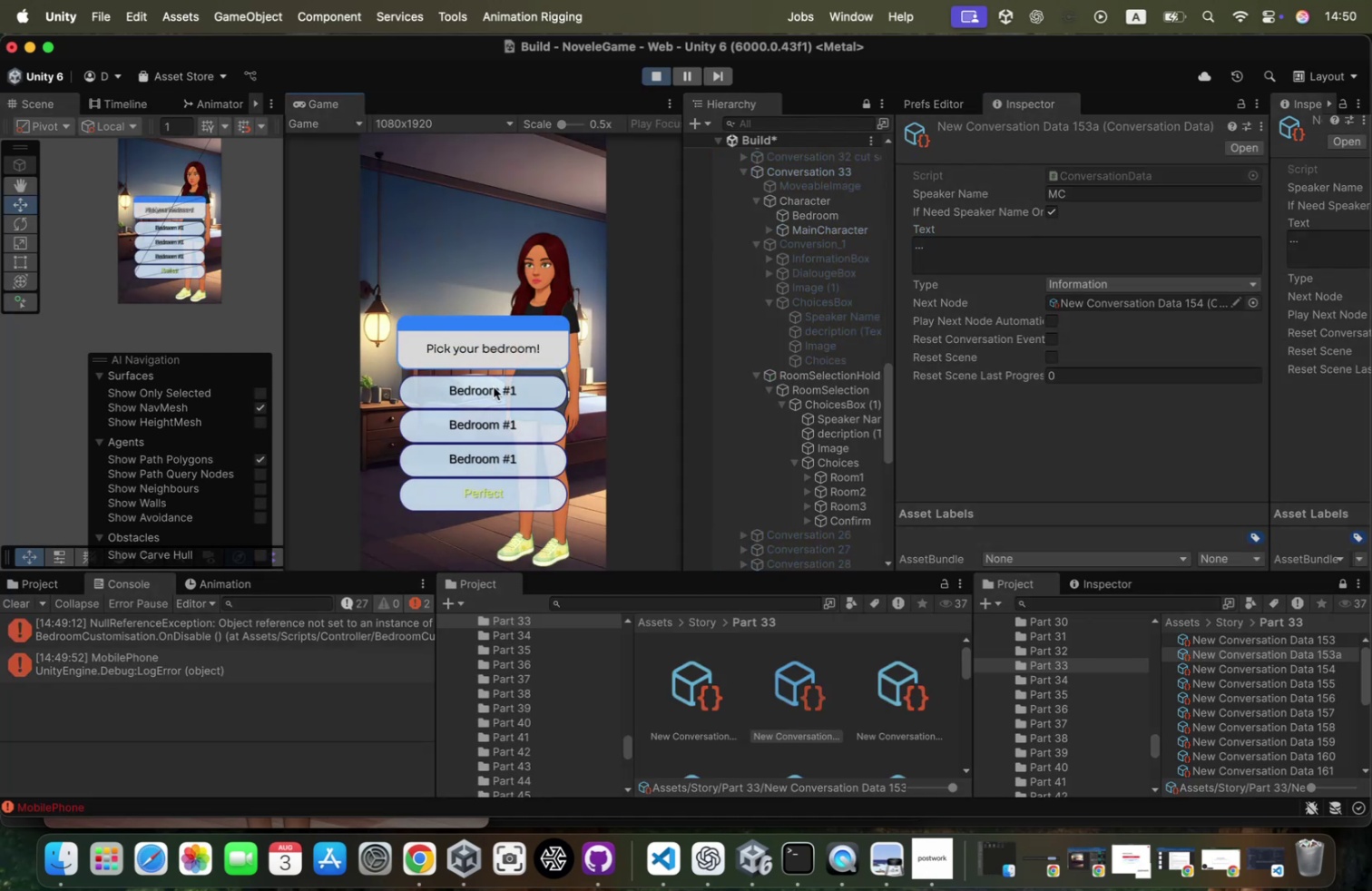 
left_click([495, 491])
 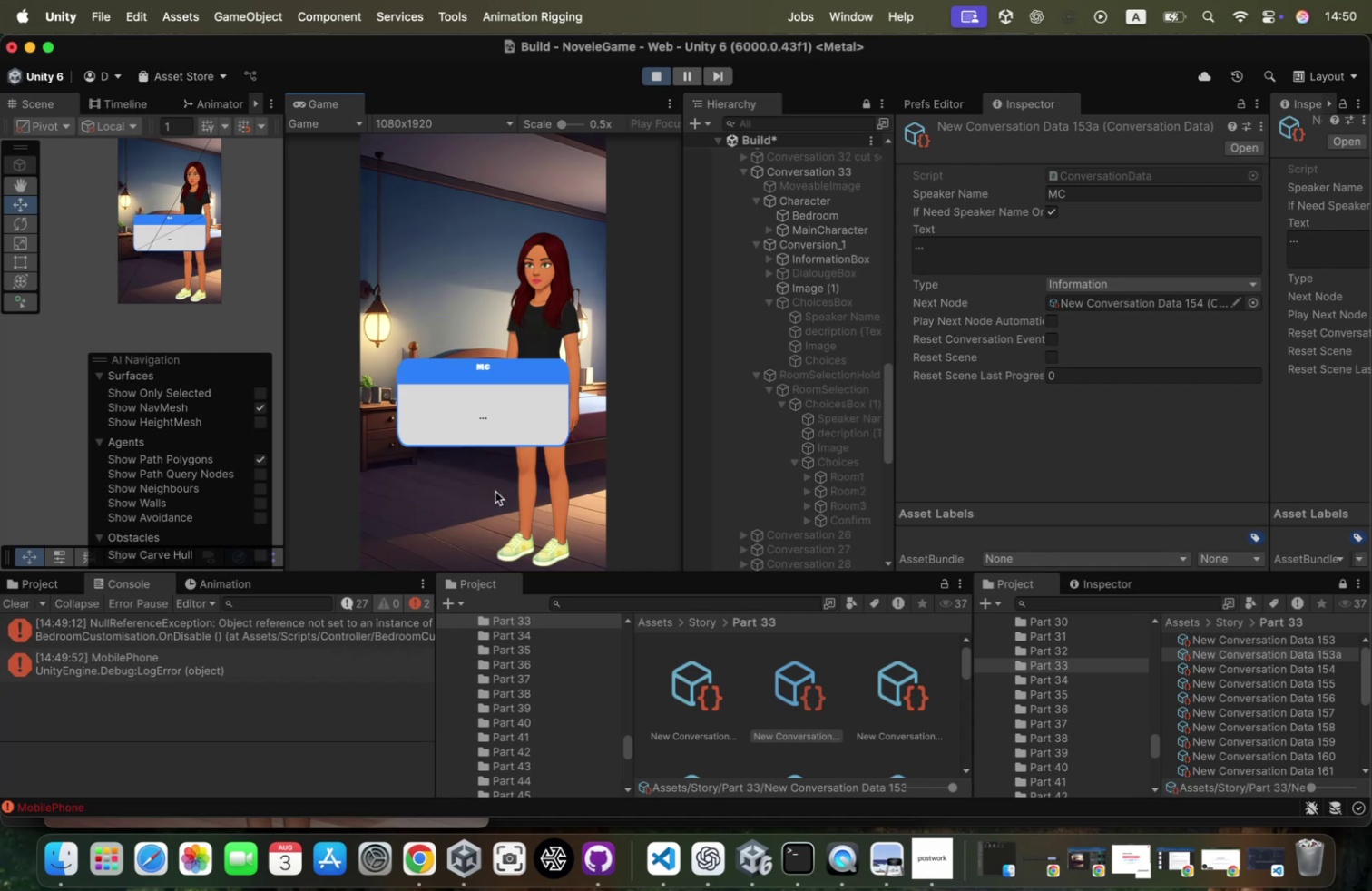 
left_click([495, 491])
 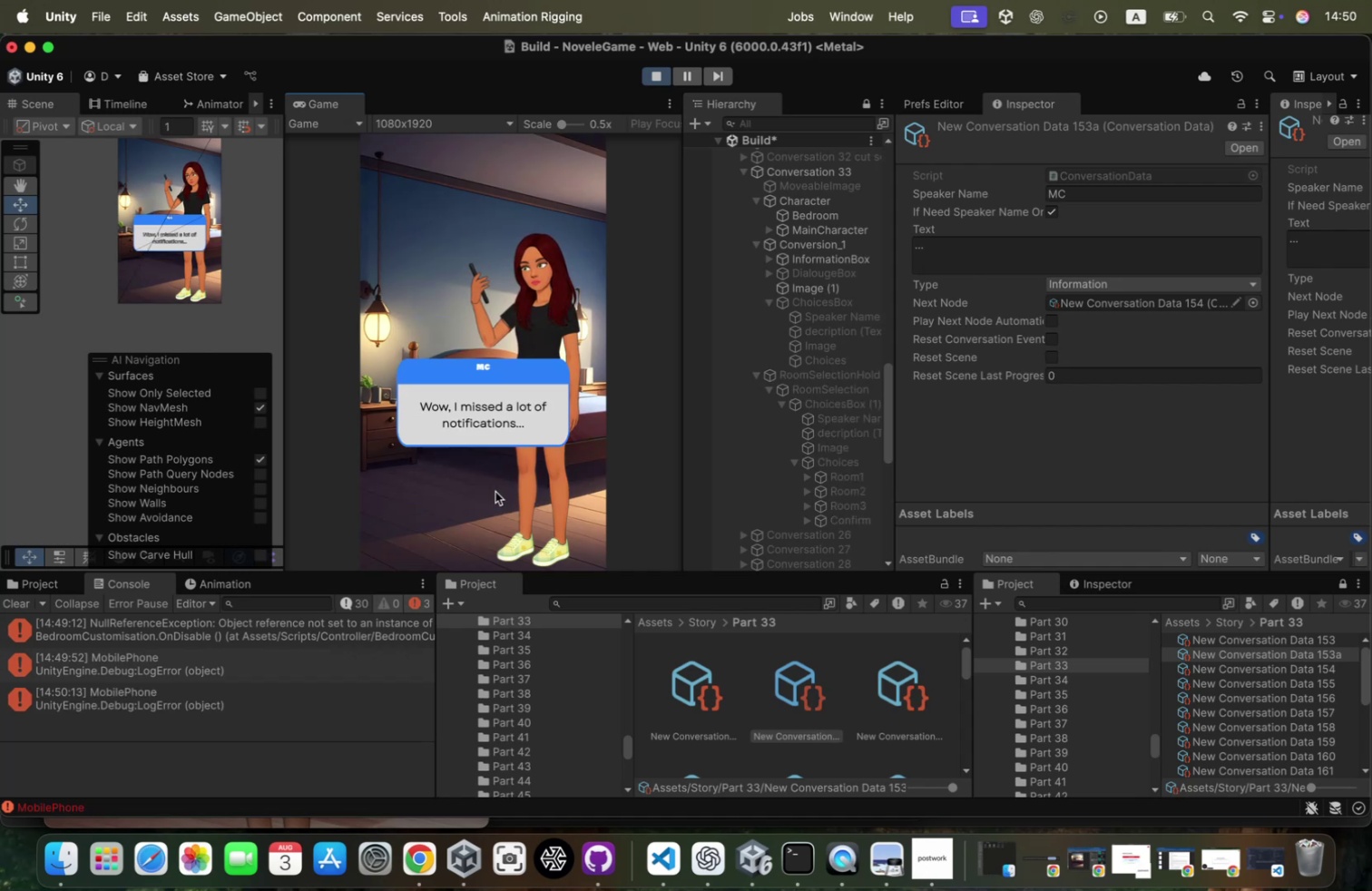 
left_click([495, 491])
 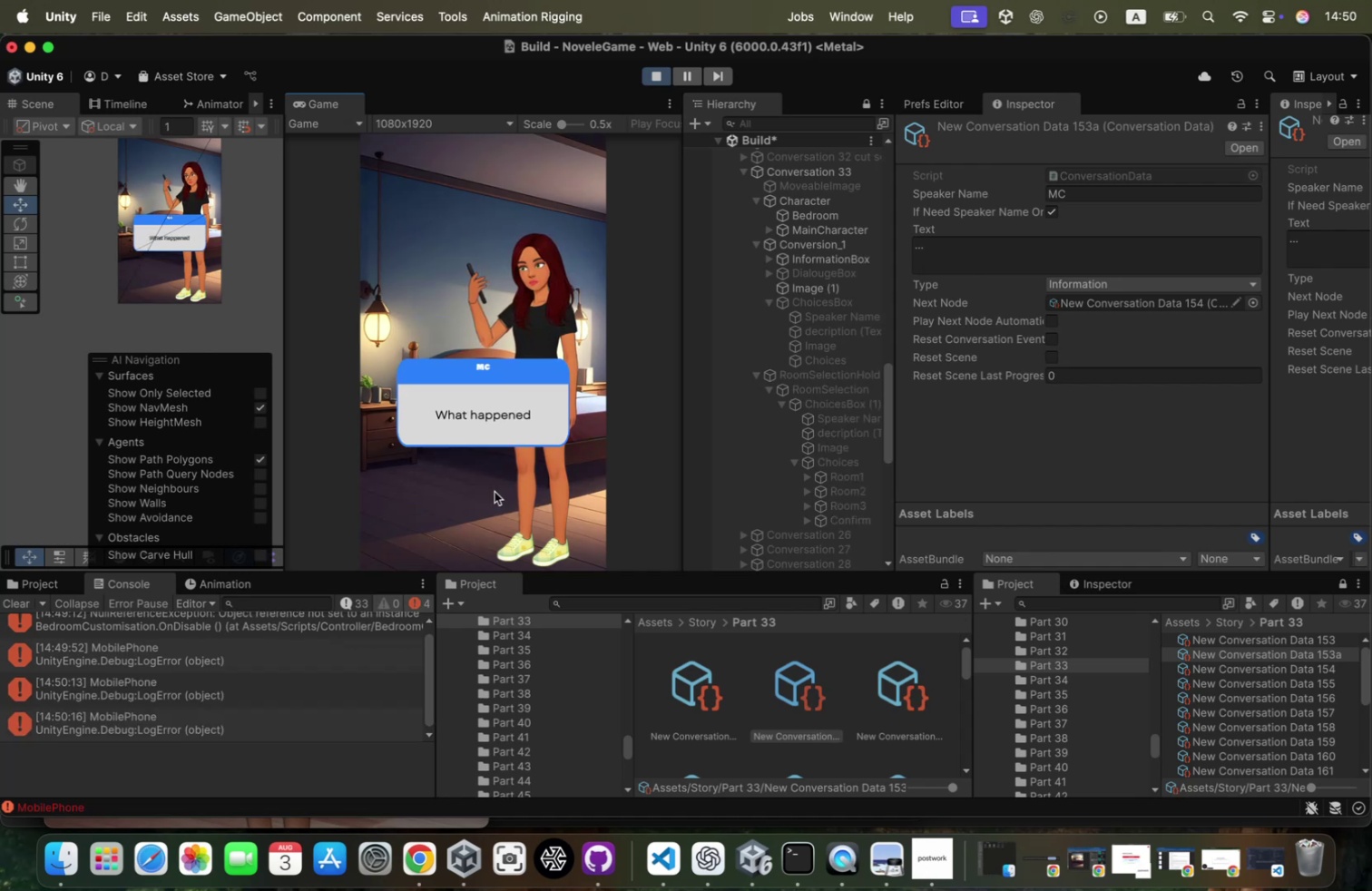 
left_click([495, 491])
 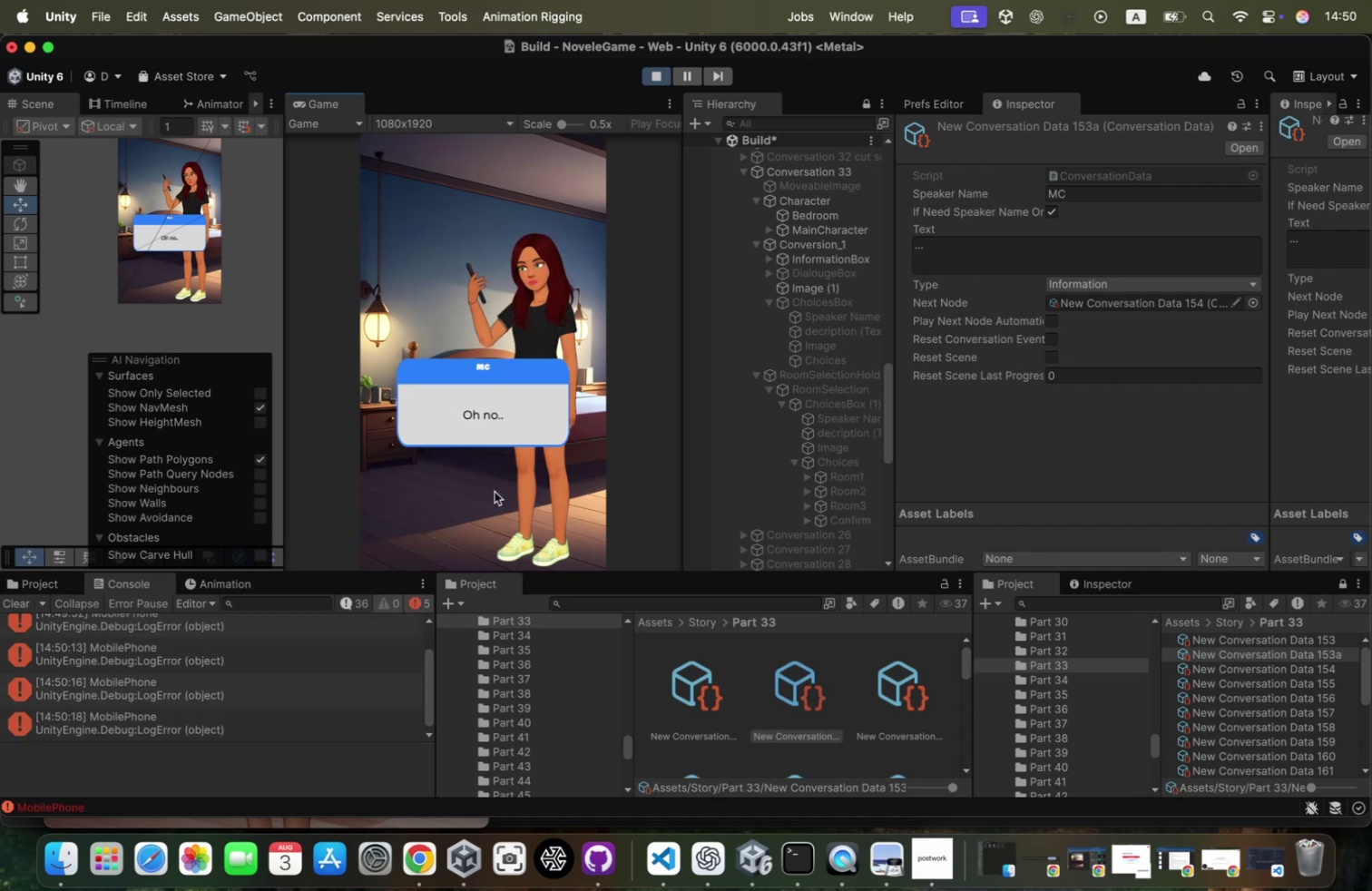 
left_click([495, 491])
 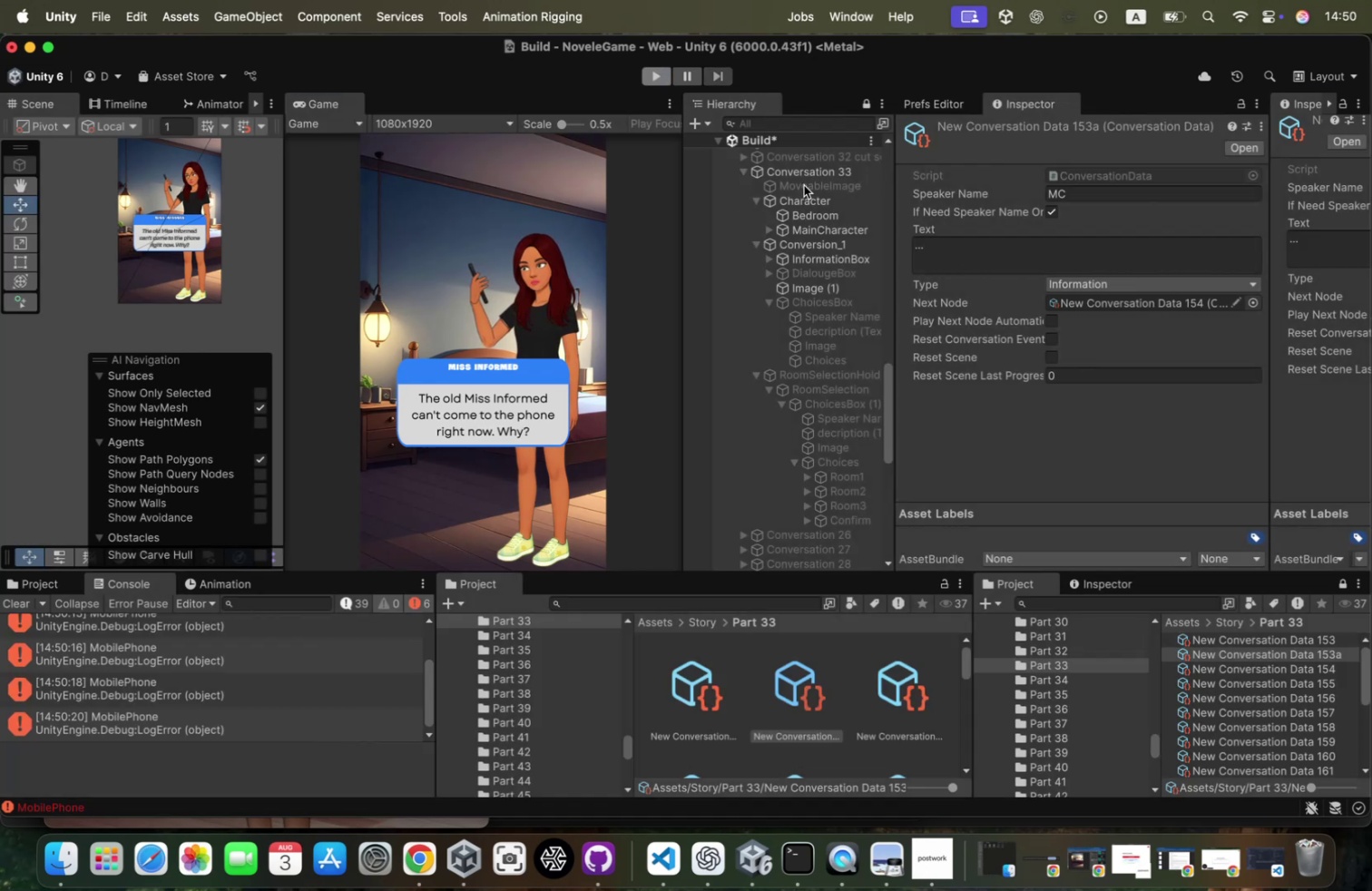 
left_click([848, 201])
 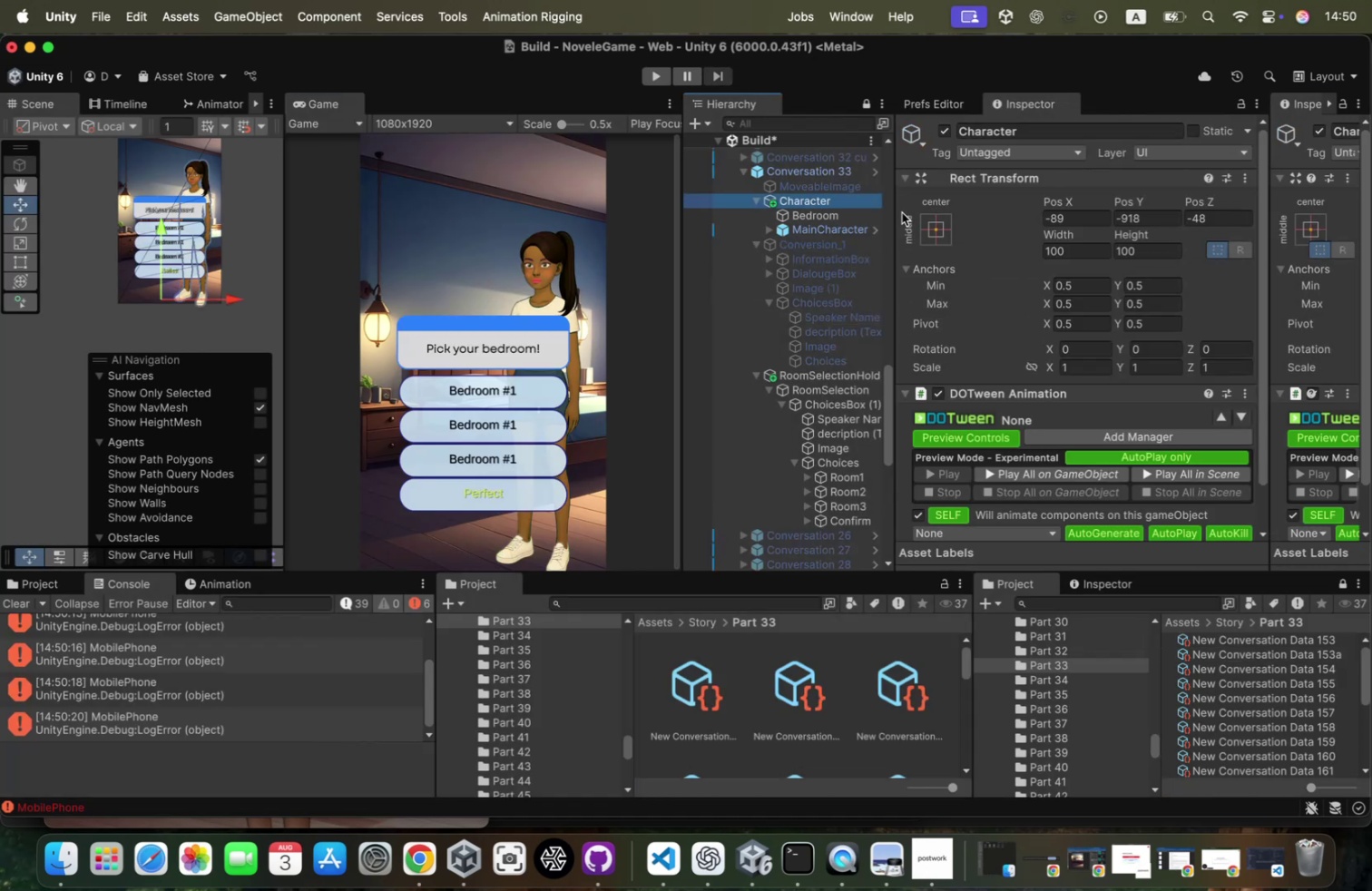 
scroll: coordinate [1095, 311], scroll_direction: down, amount: 23.0
 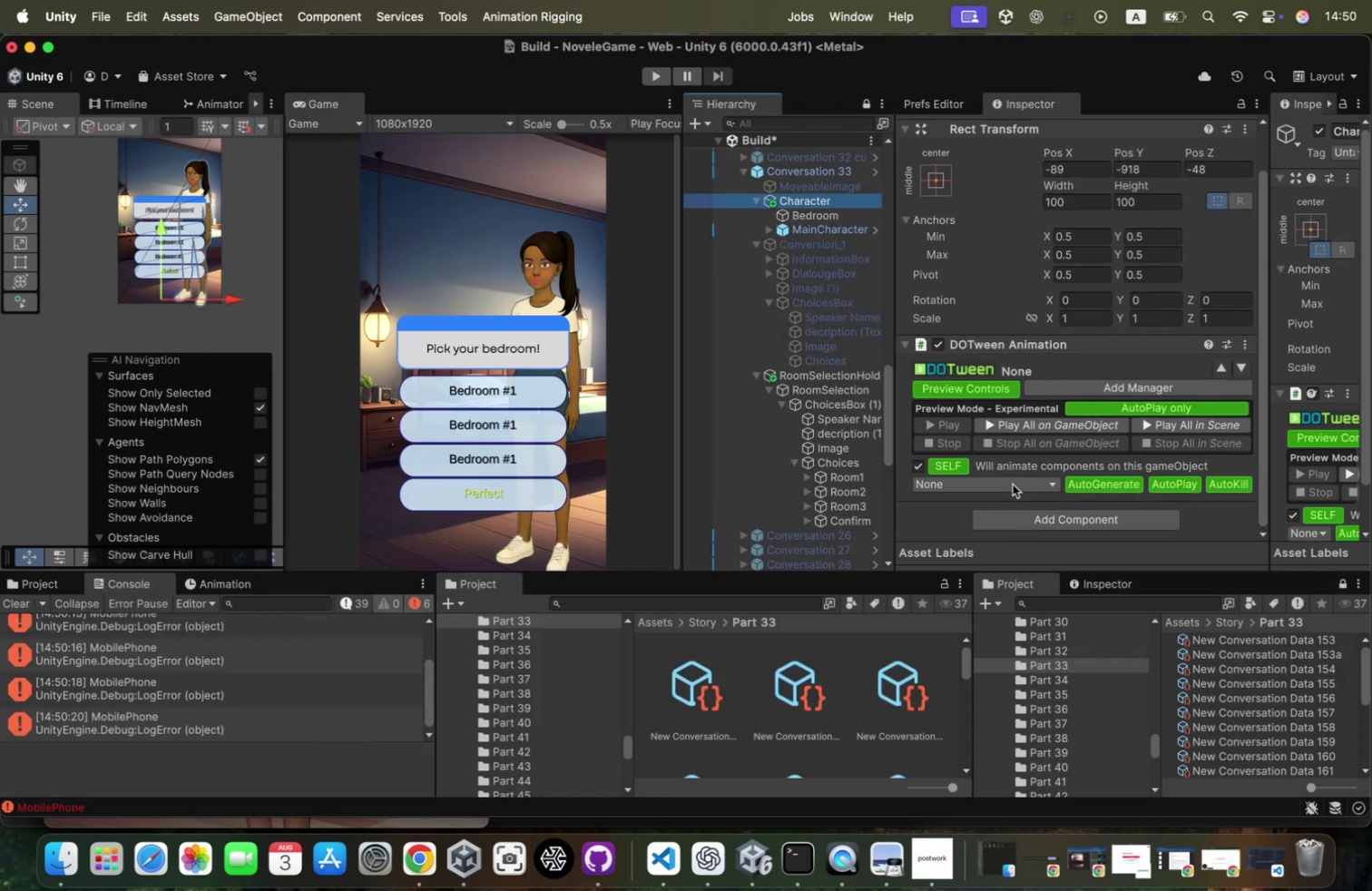 
left_click([1013, 484])
 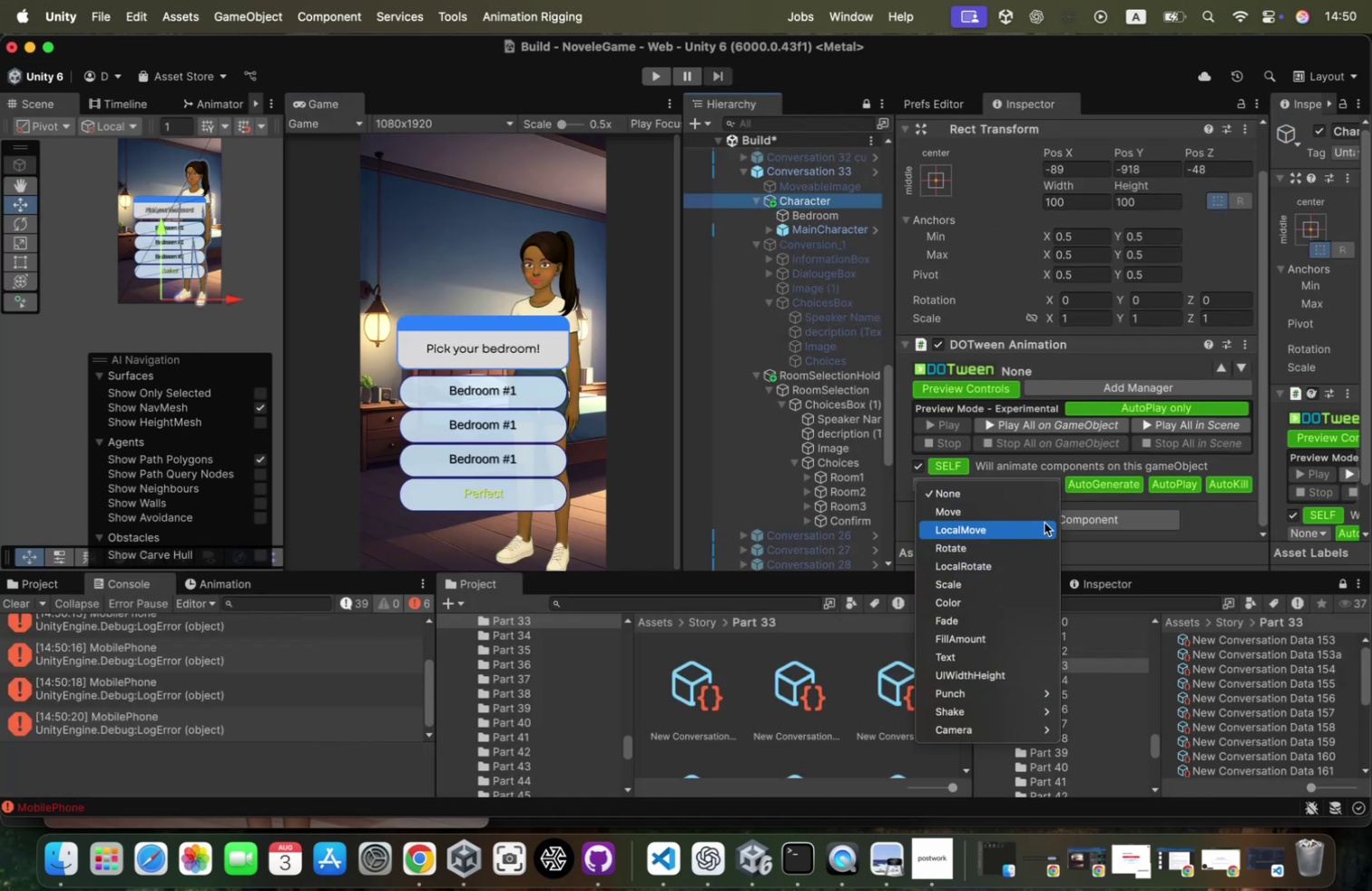 
left_click([1004, 577])
 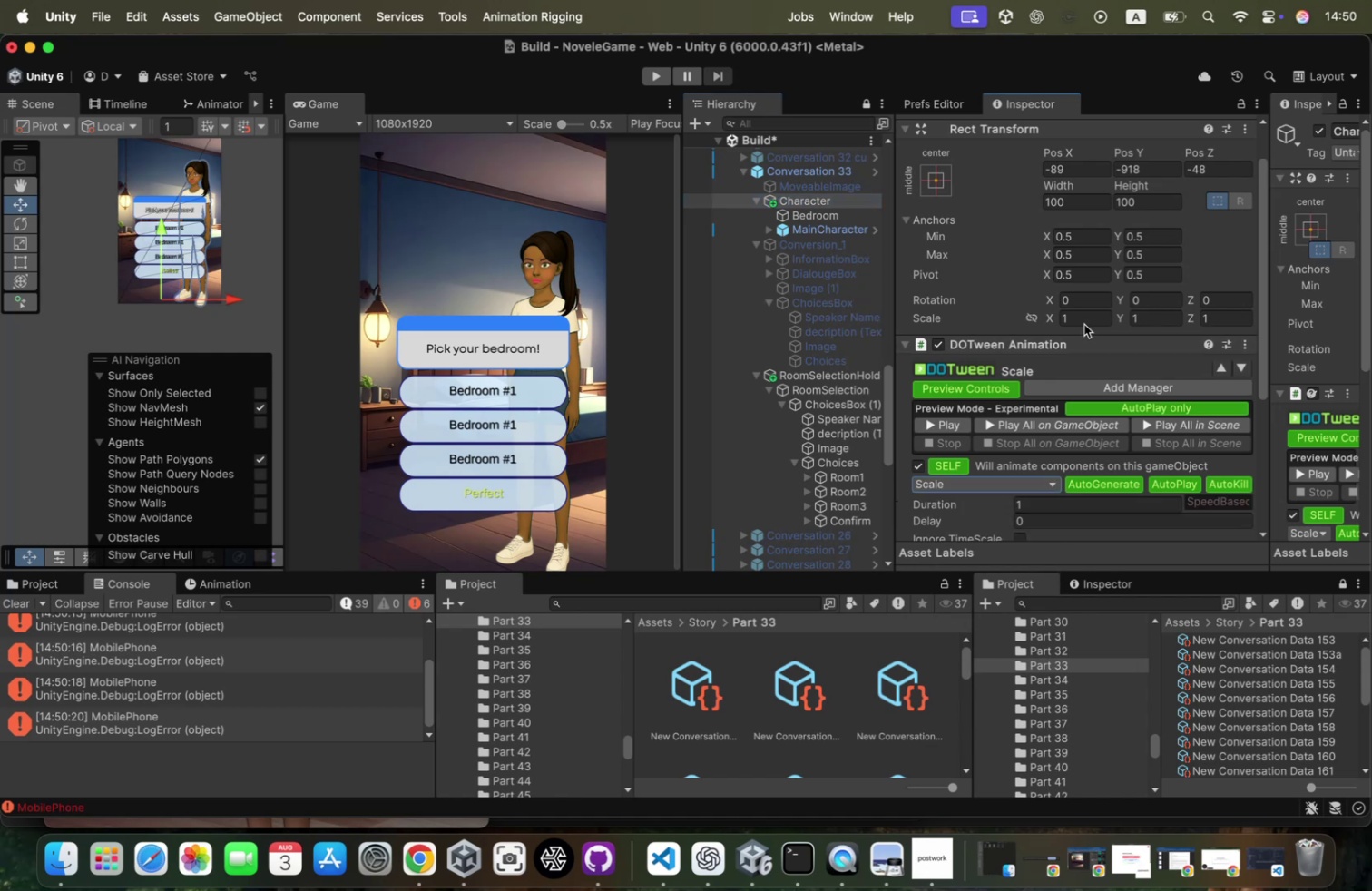 
left_click([1088, 315])
 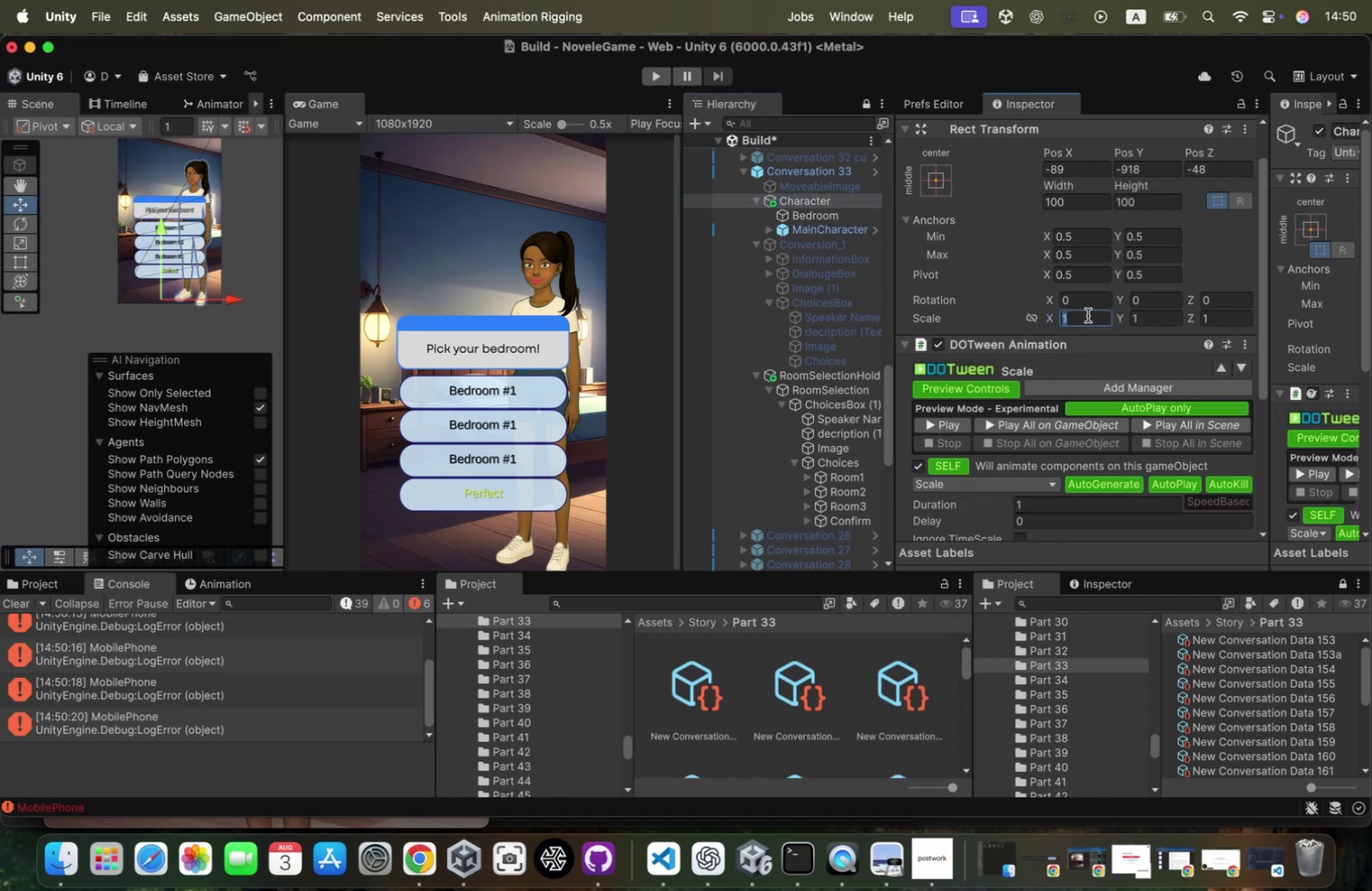 
key(2)
 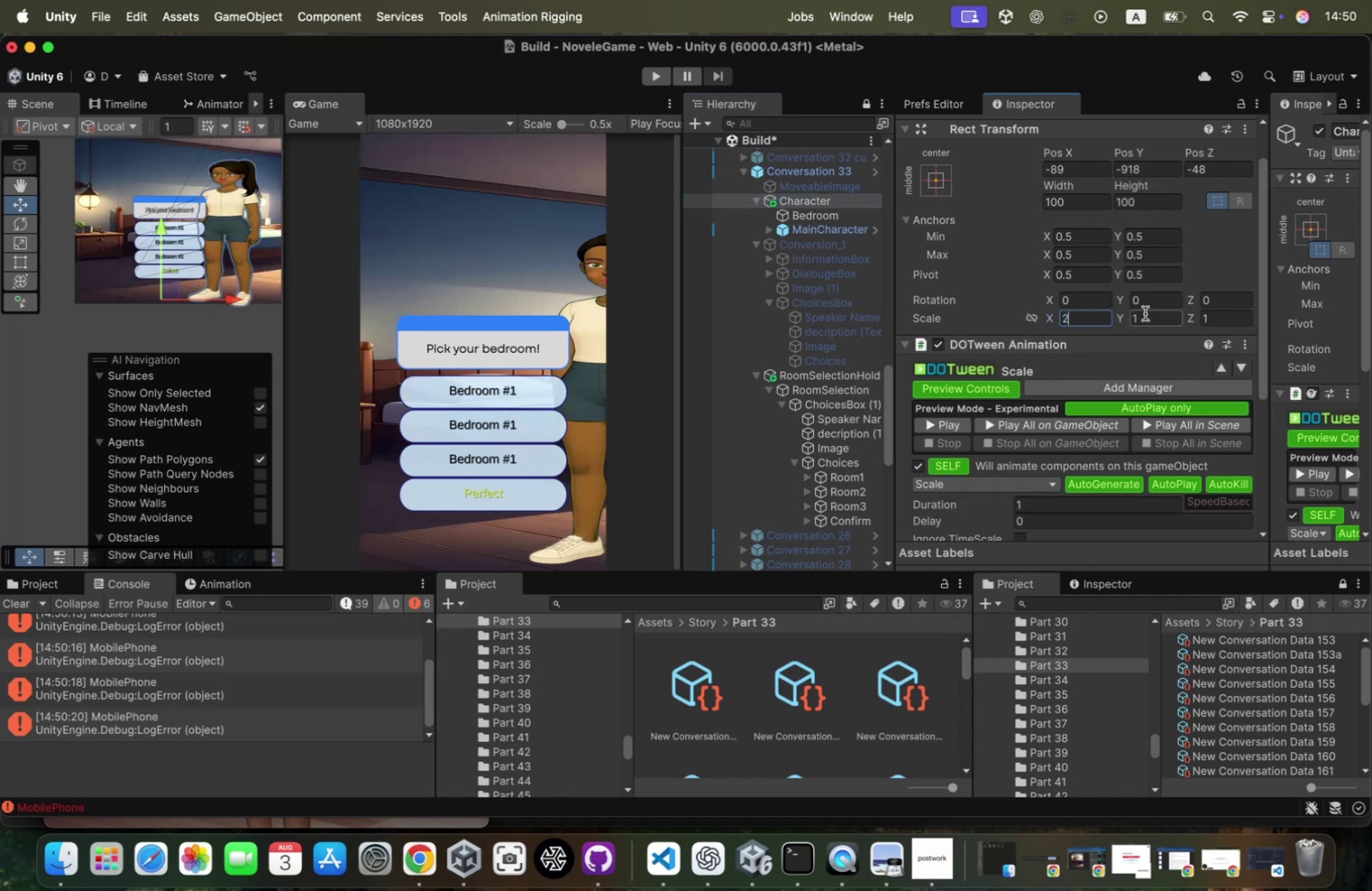 
left_click([1149, 312])
 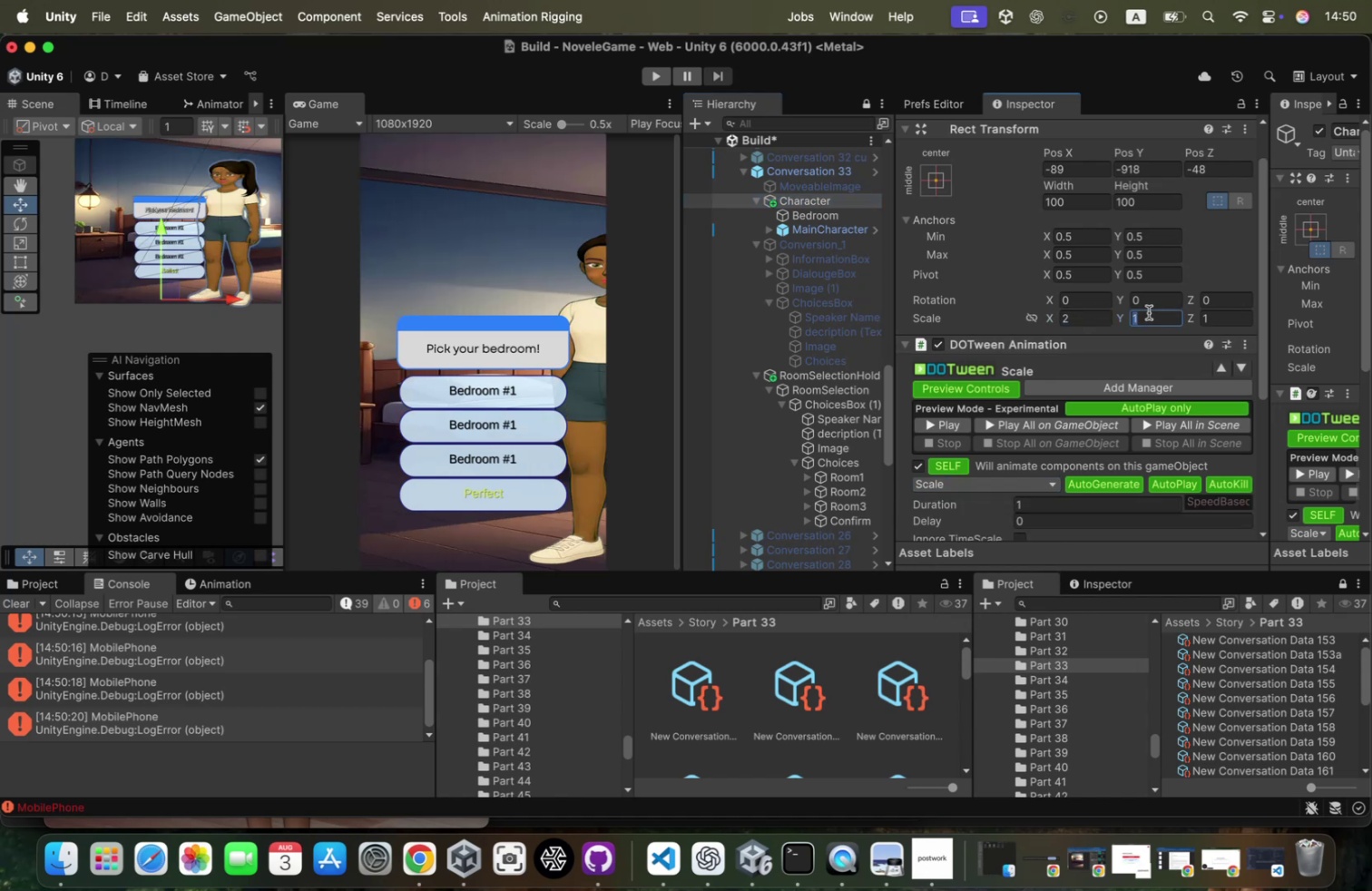 
key(2)
 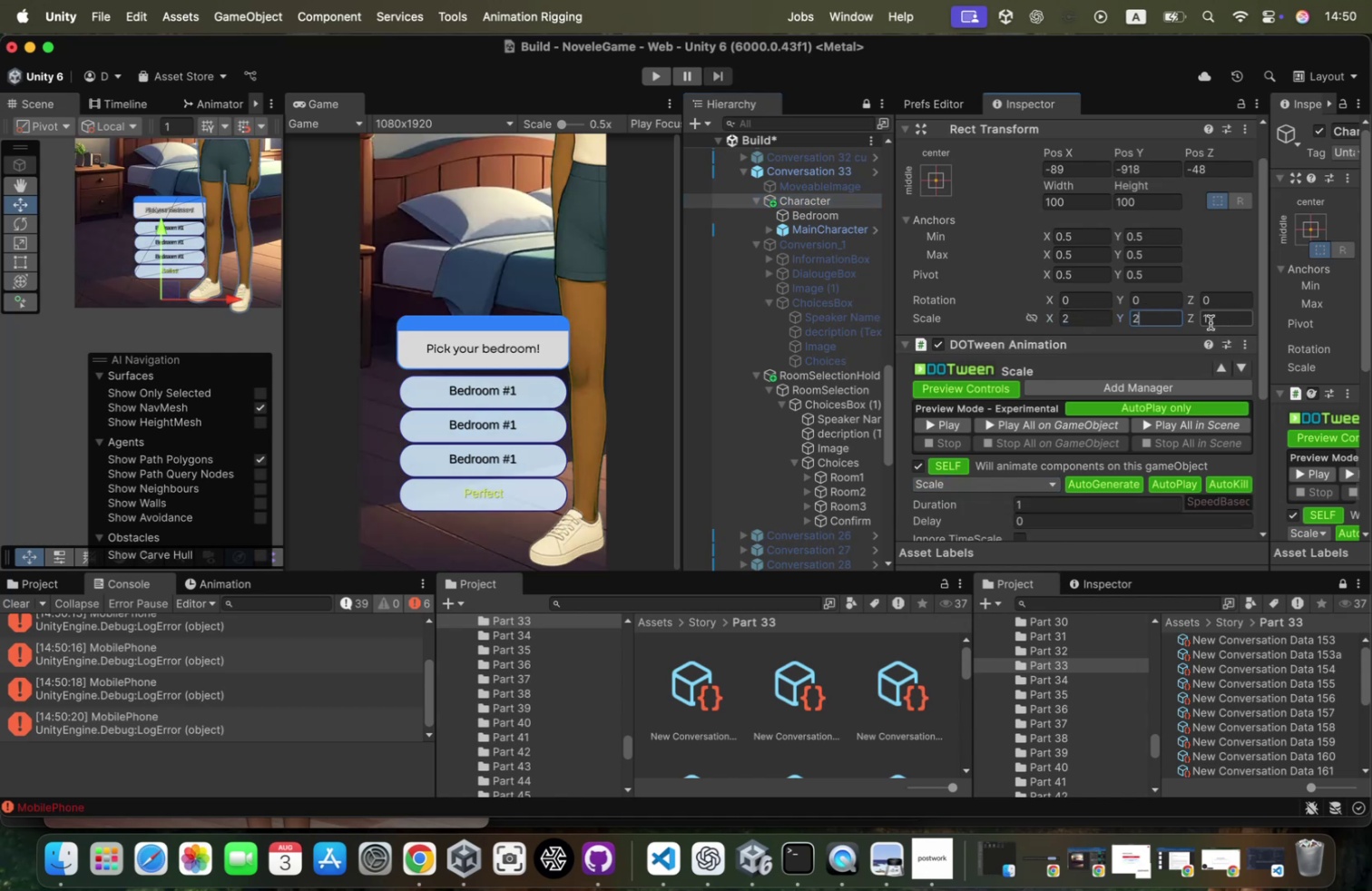 
left_click([1213, 318])
 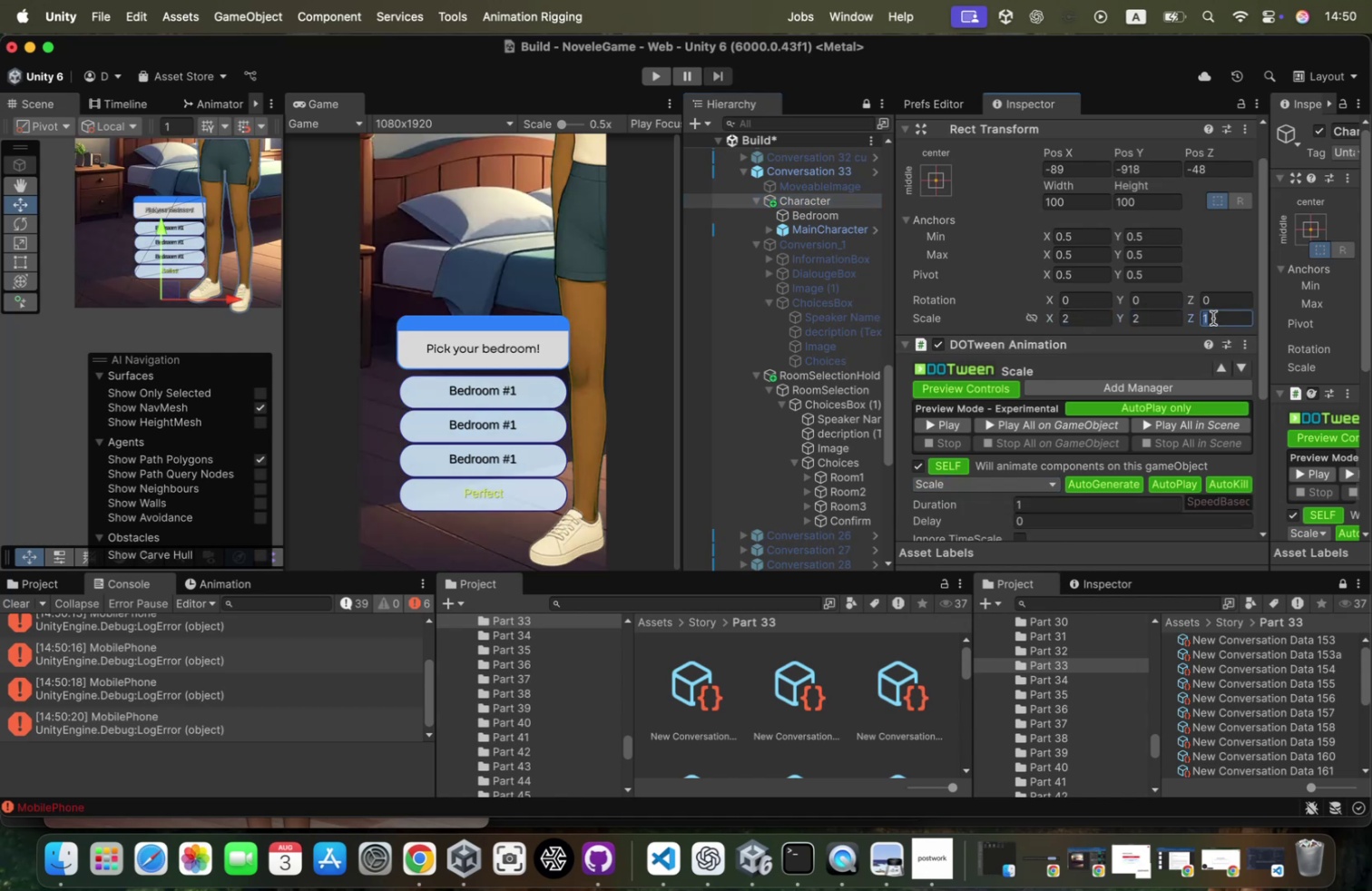 
key(2)
 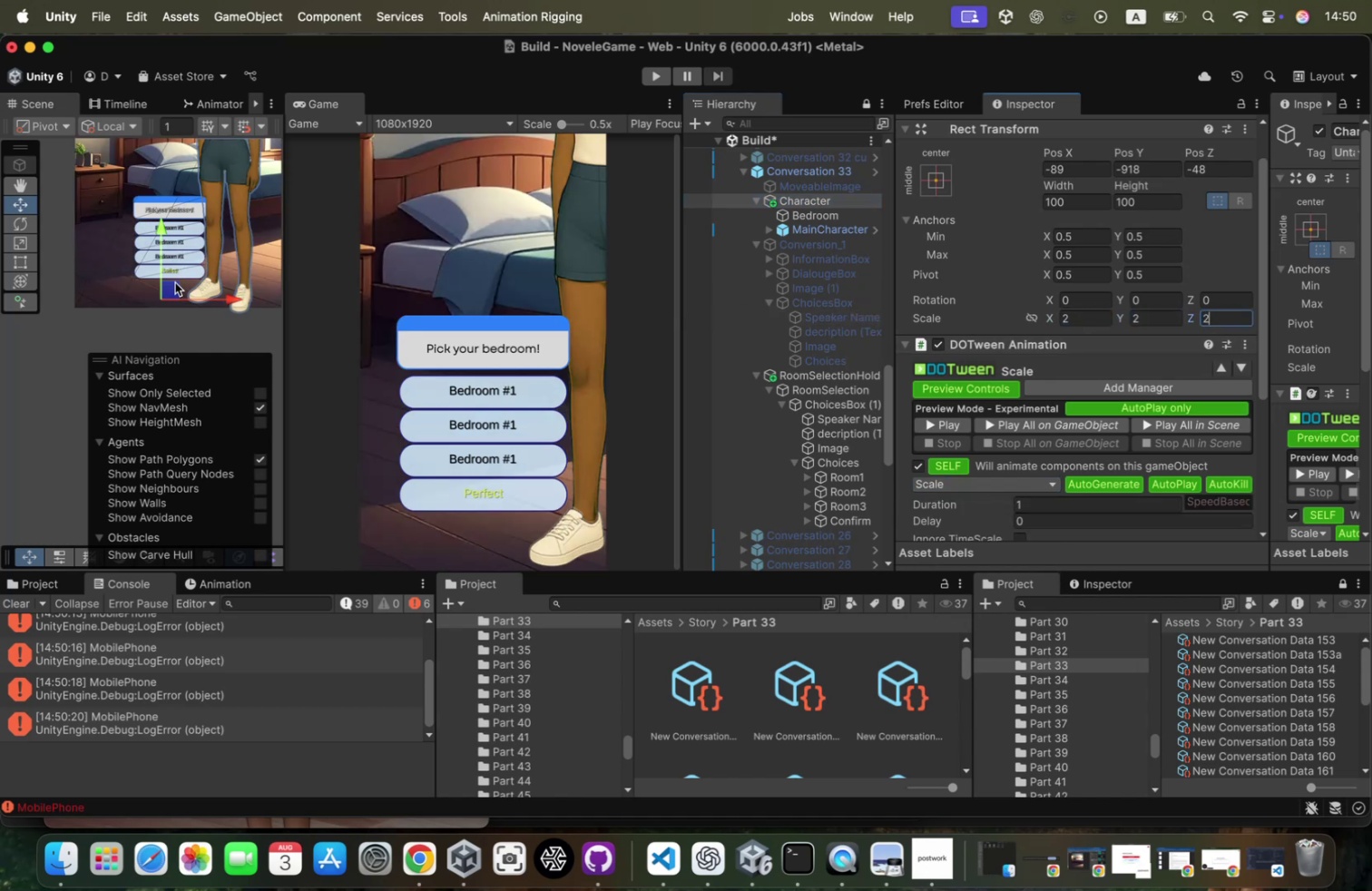 
scroll: coordinate [1110, 416], scroll_direction: down, amount: 14.0
 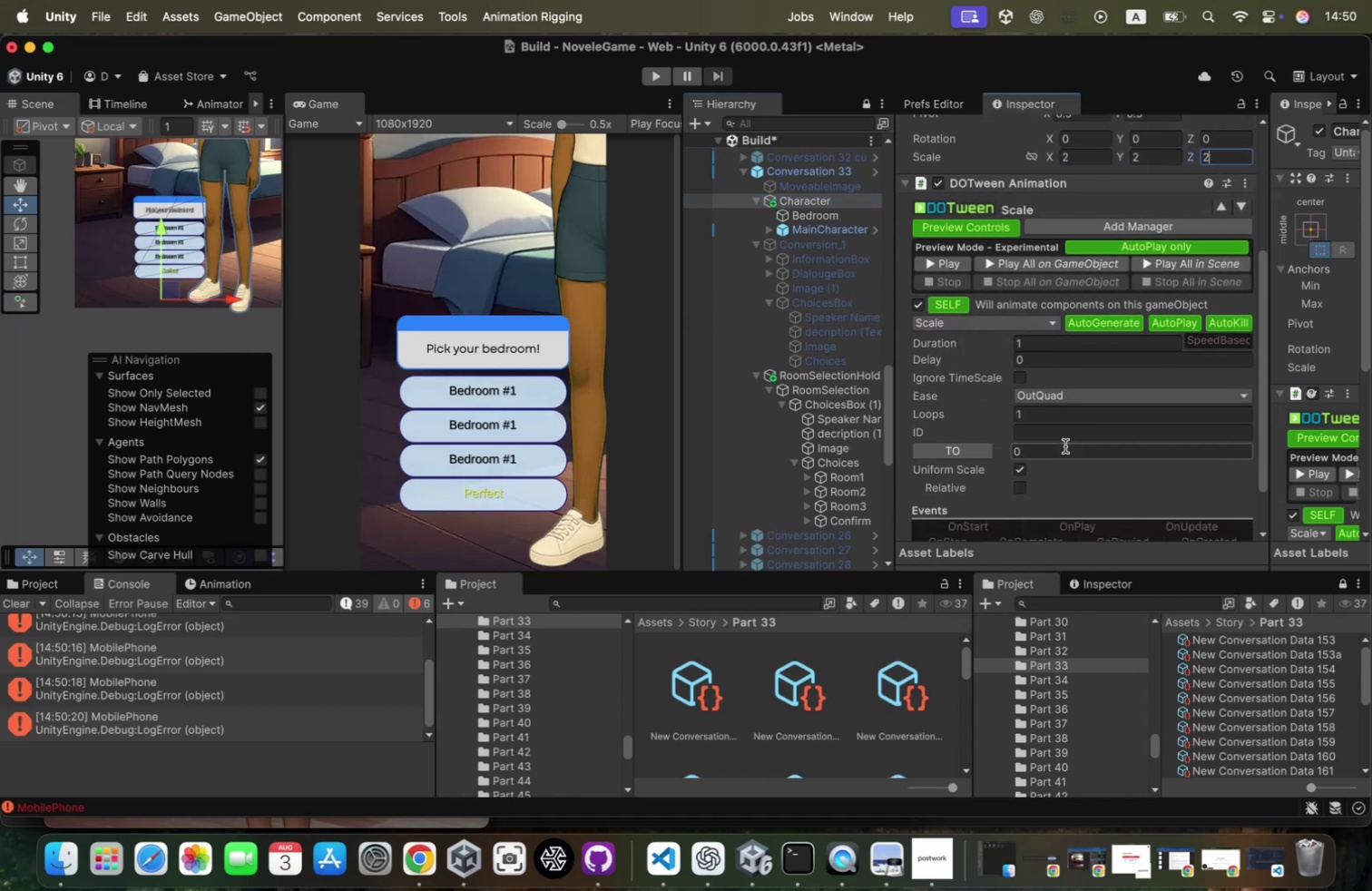 
left_click([1065, 446])
 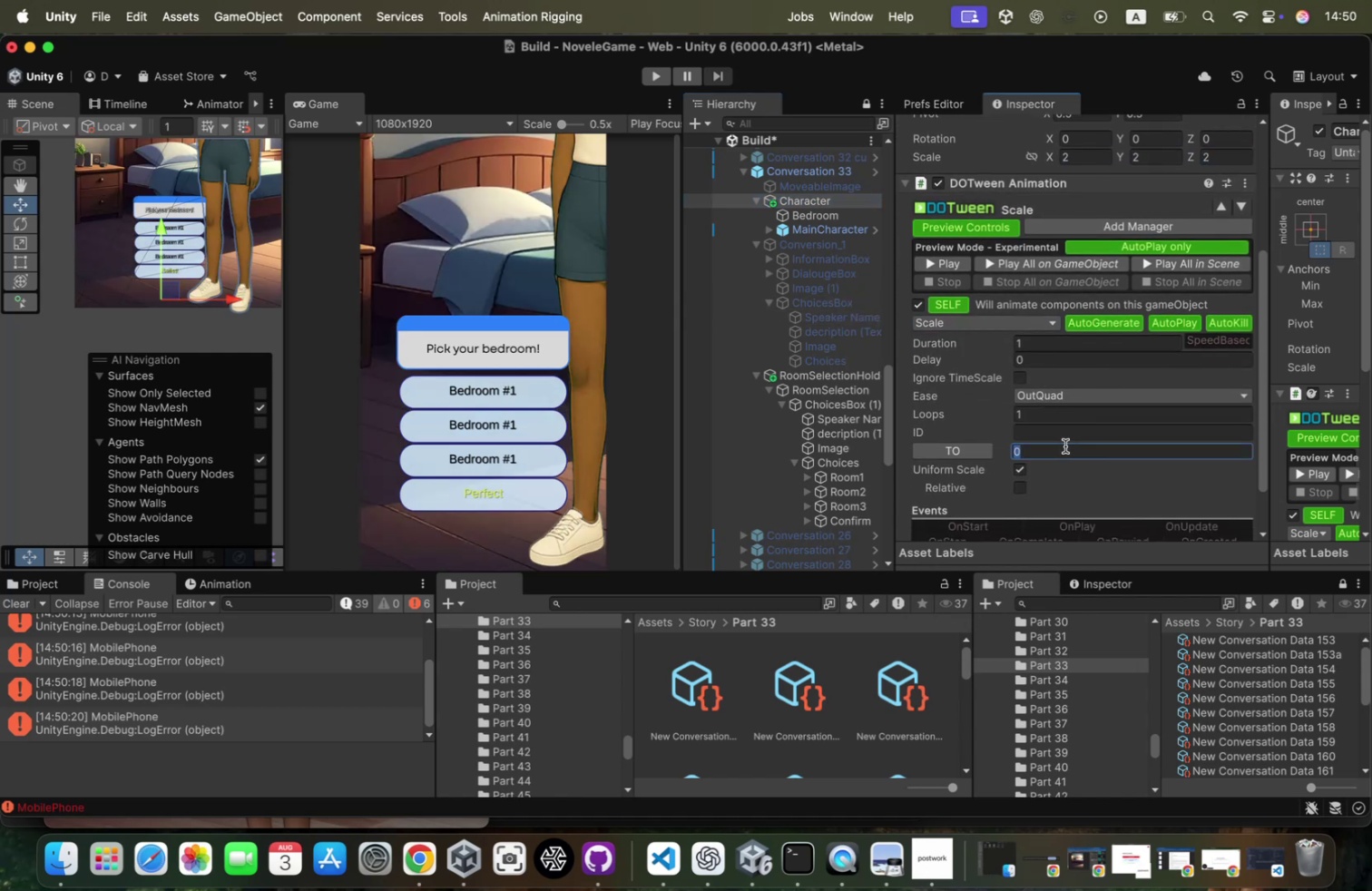 
key(2)
 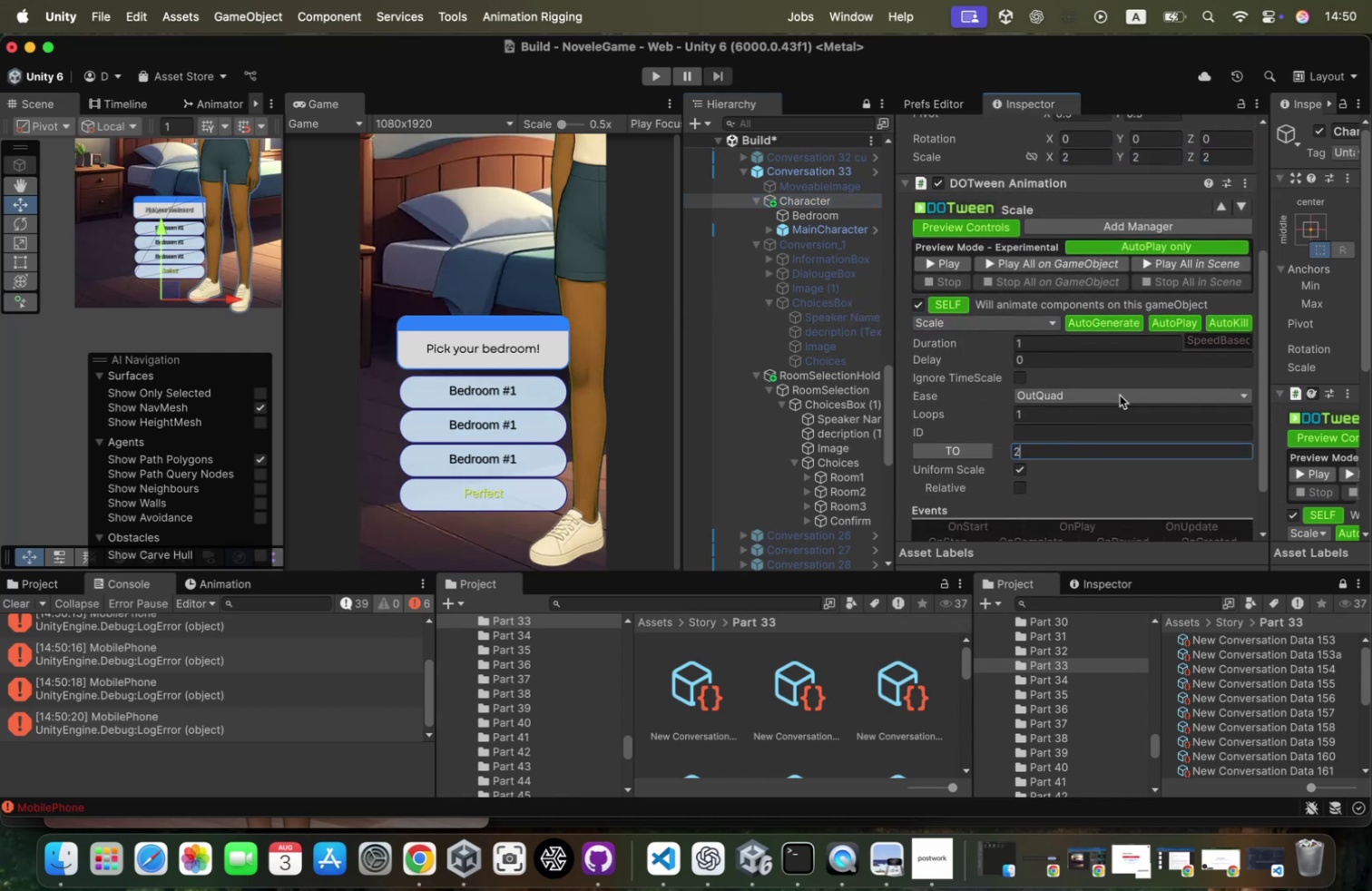 
scroll: coordinate [1120, 395], scroll_direction: down, amount: 1.0
 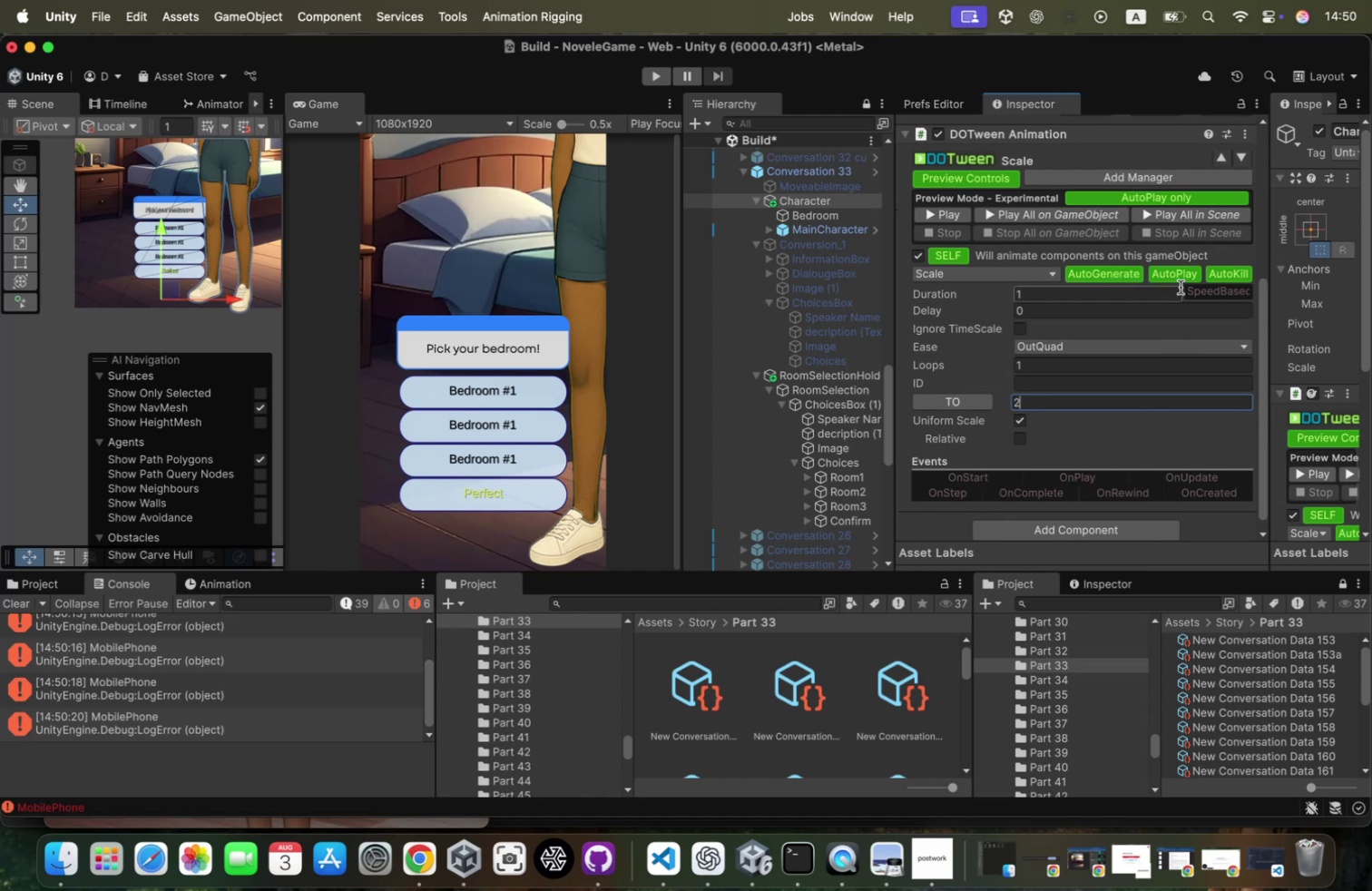 
left_click([1183, 272])
 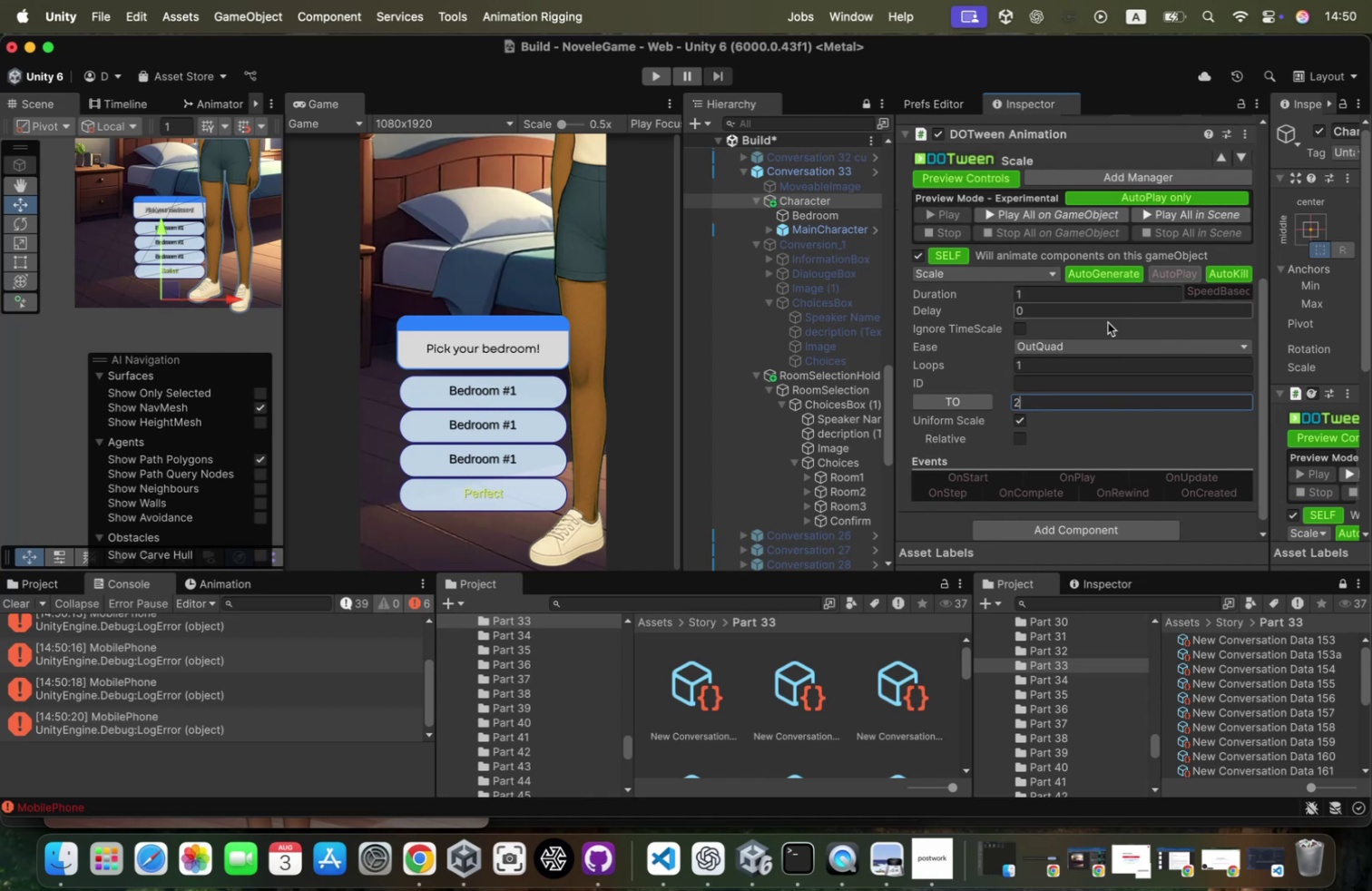 
scroll: coordinate [1111, 381], scroll_direction: down, amount: 12.0
 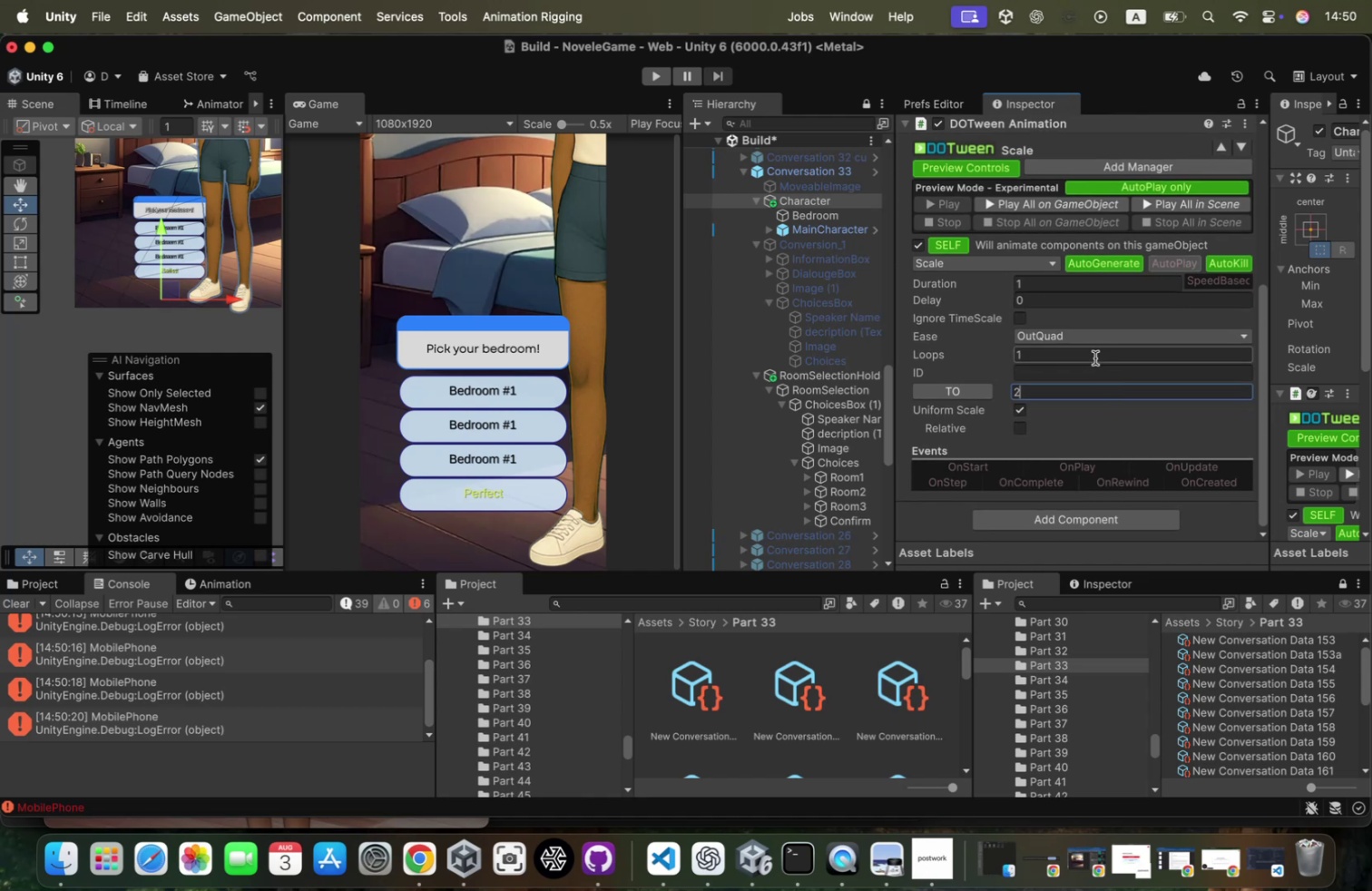 
left_click([1086, 368])
 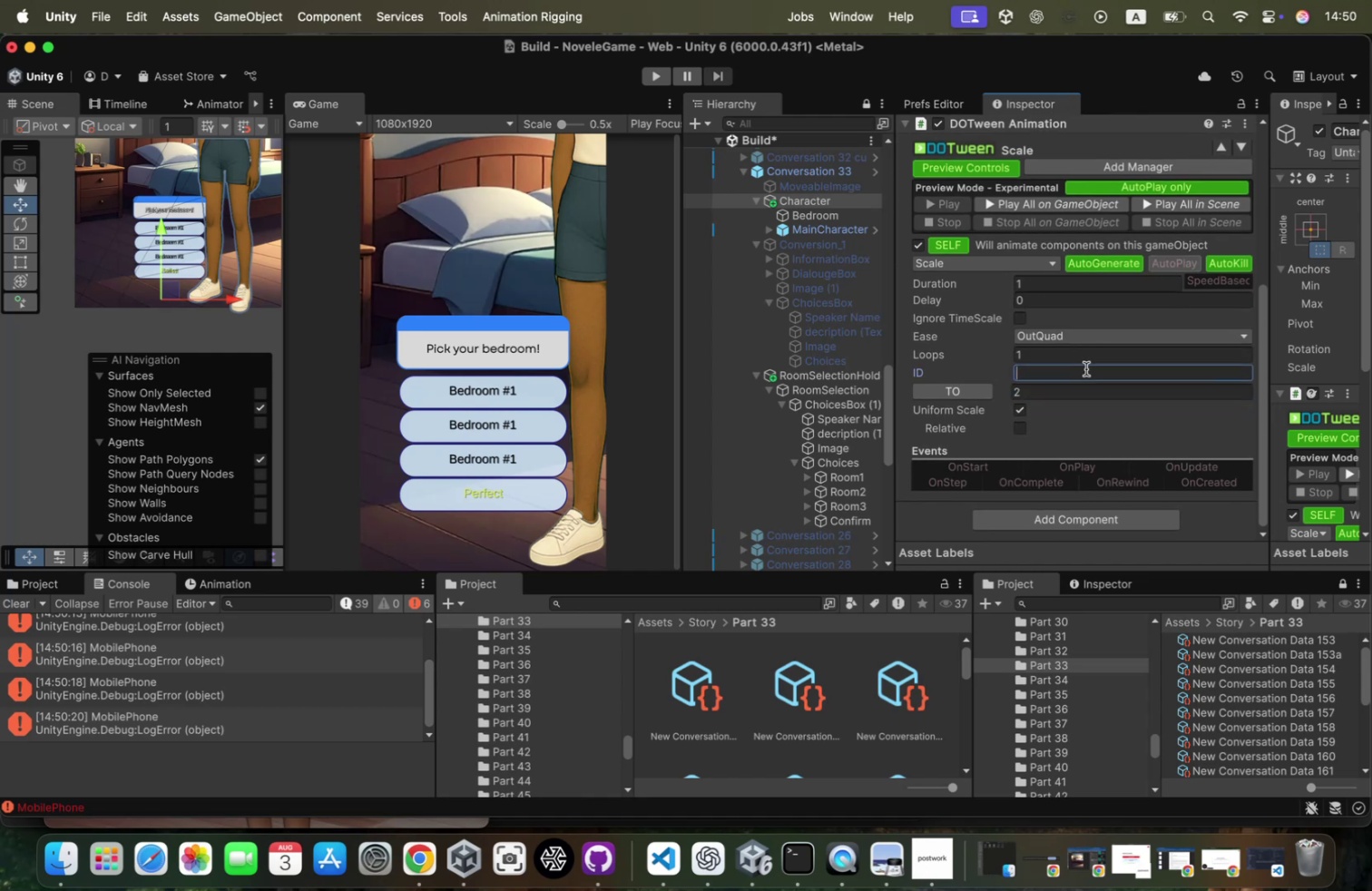 
type(Scae)
key(Backspace)
type(le)
 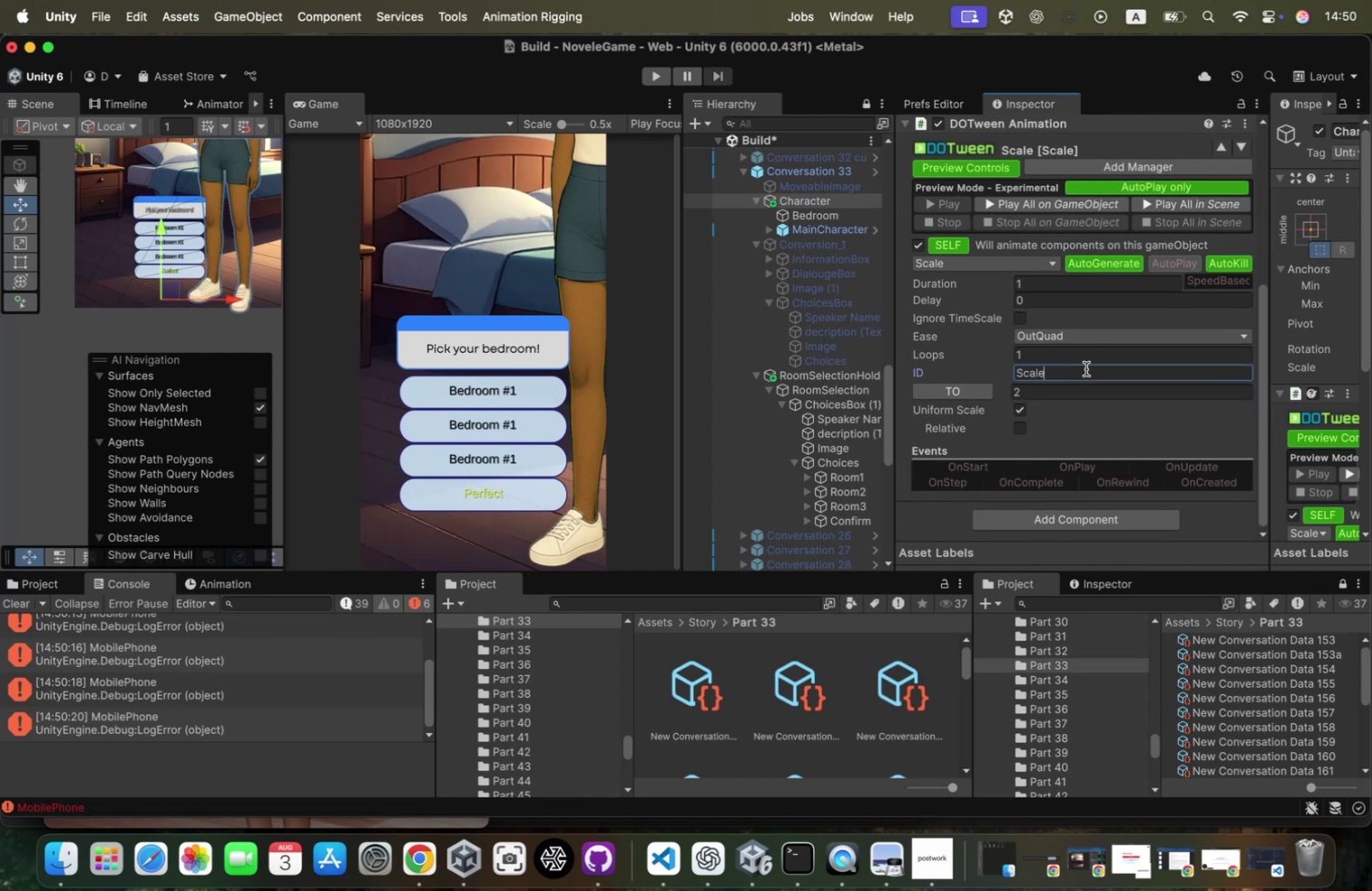 
key(Meta+A)
 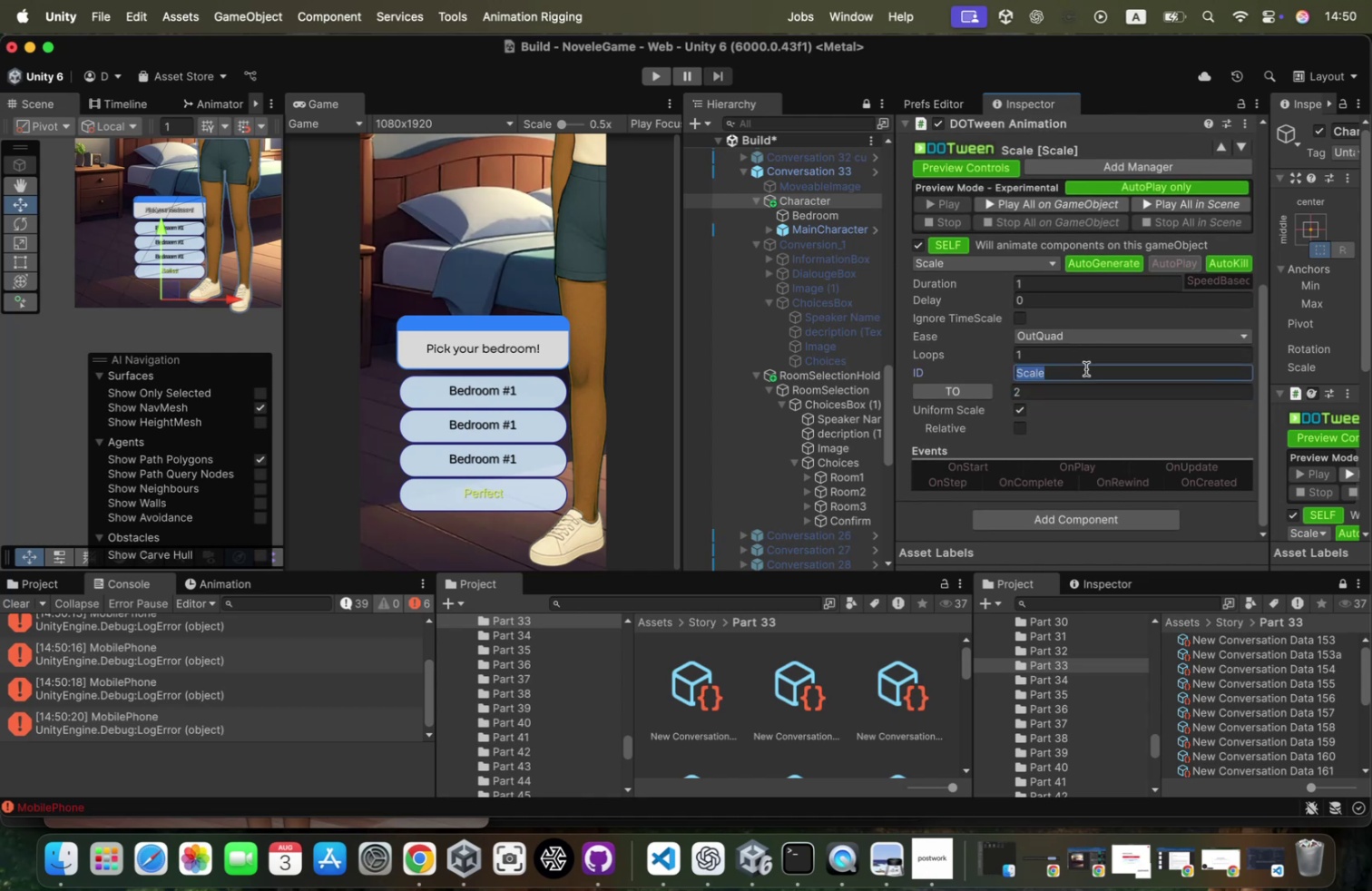 
key(Meta+C)
 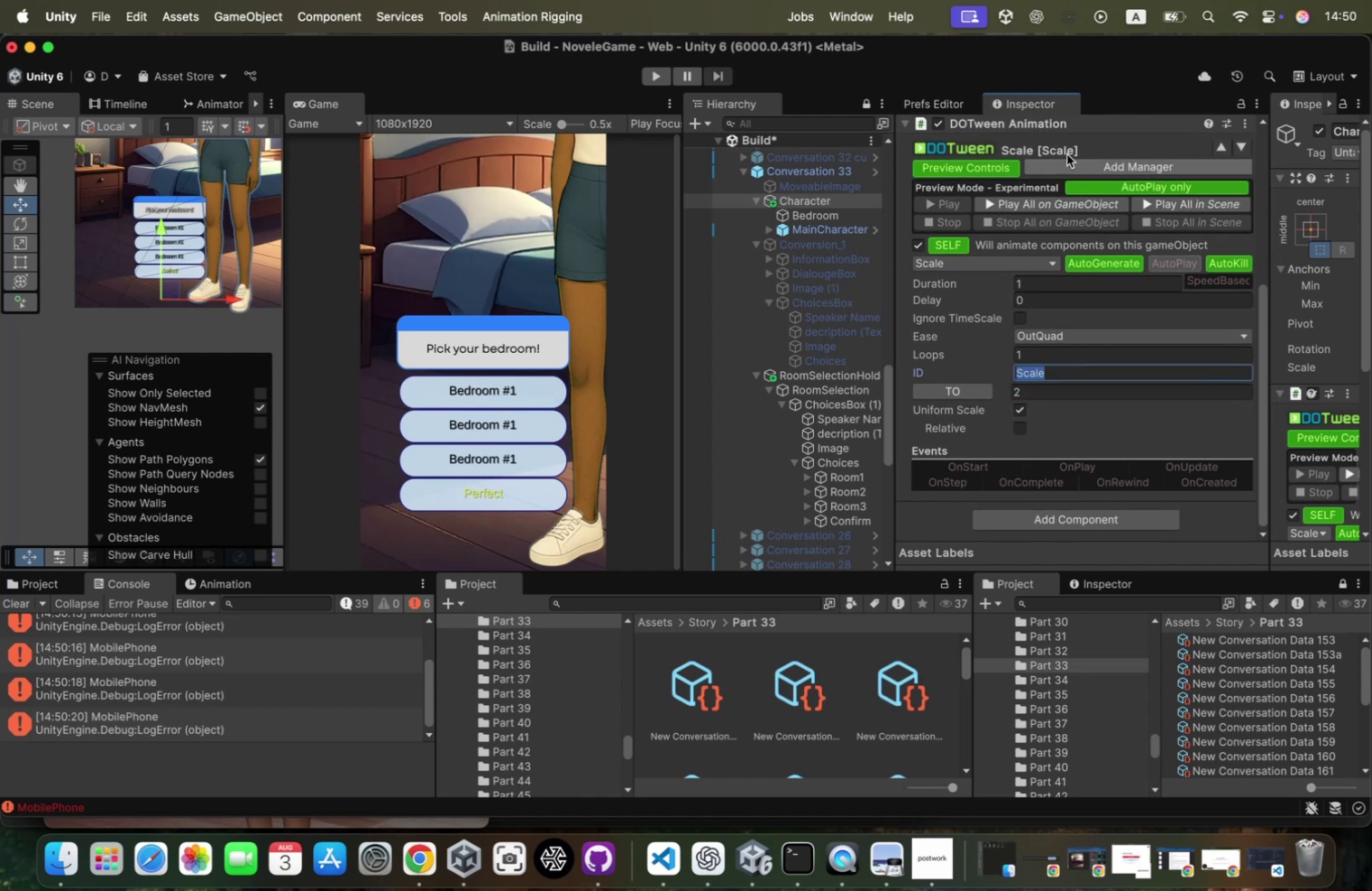 
right_click([1076, 123])
 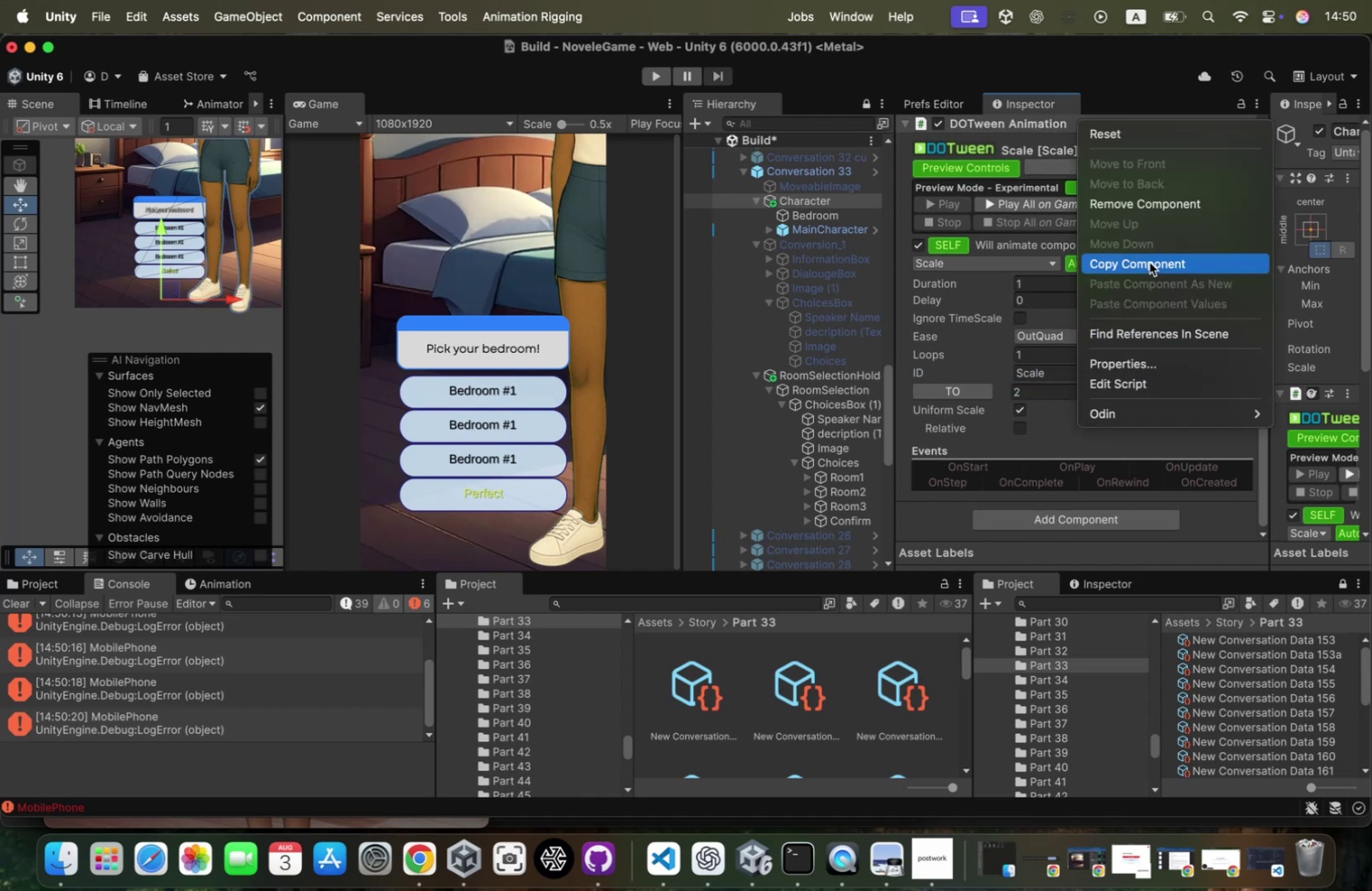 
left_click([1150, 262])
 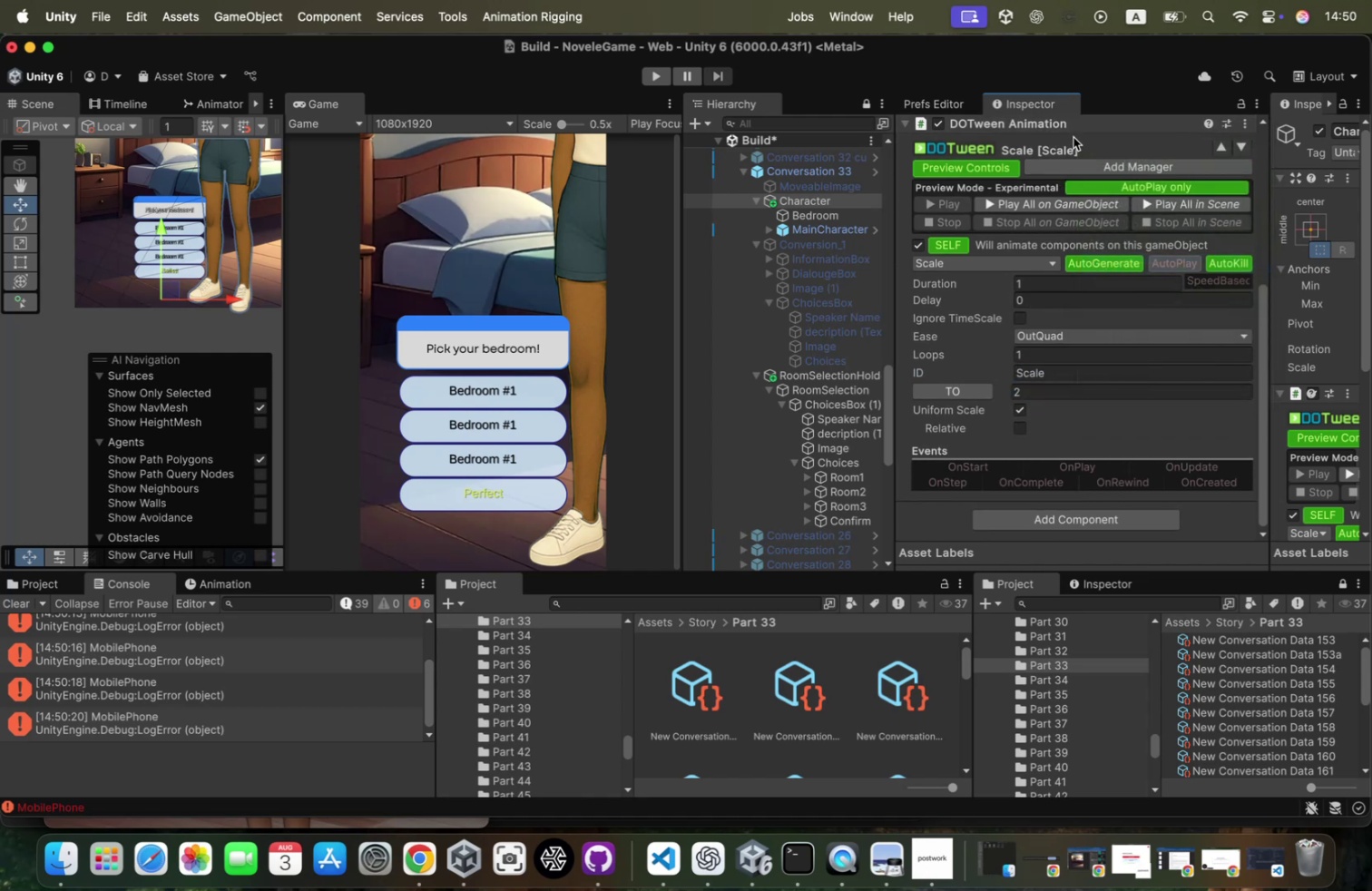 
right_click([1078, 128])
 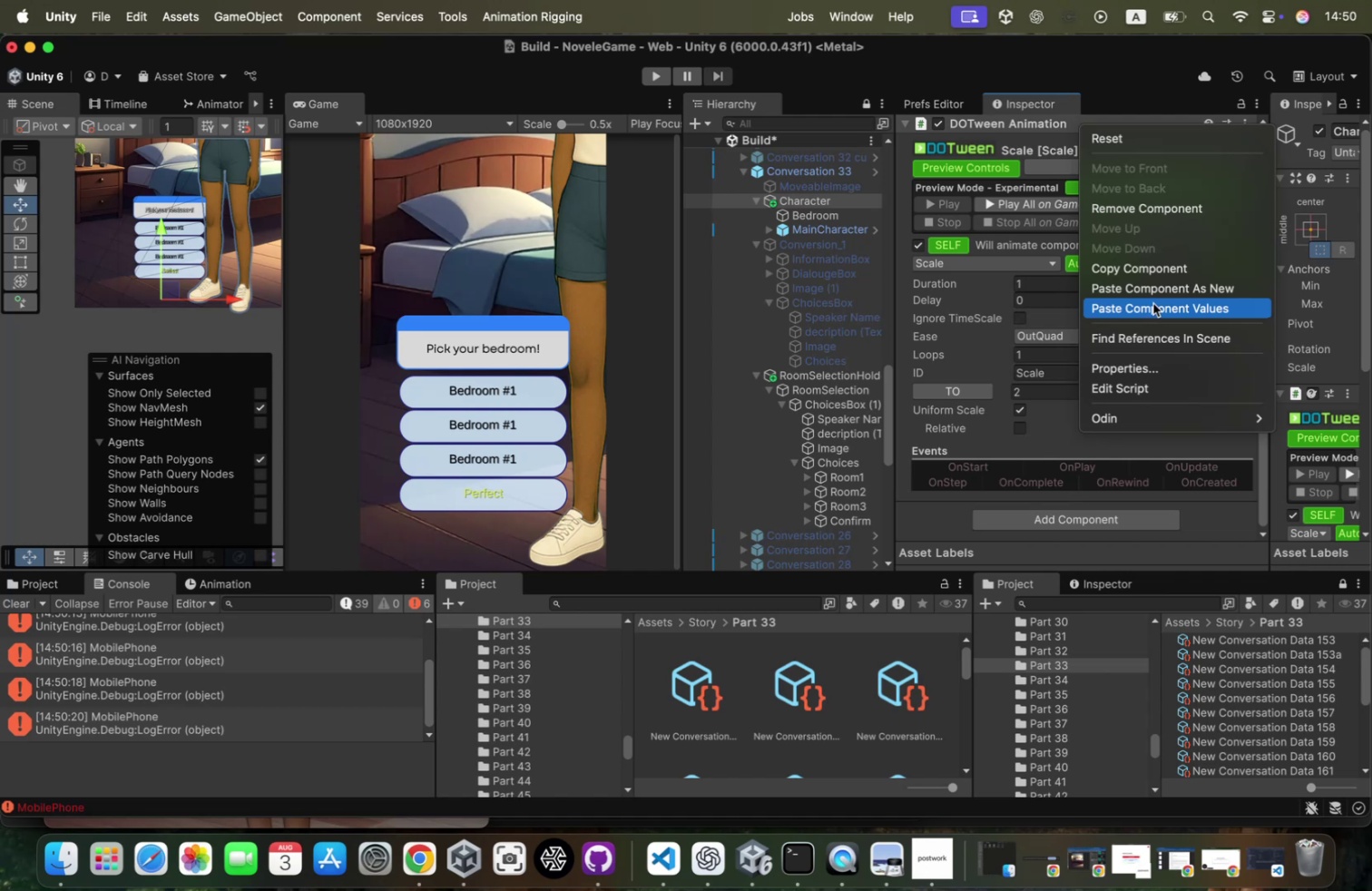 
left_click([1180, 280])
 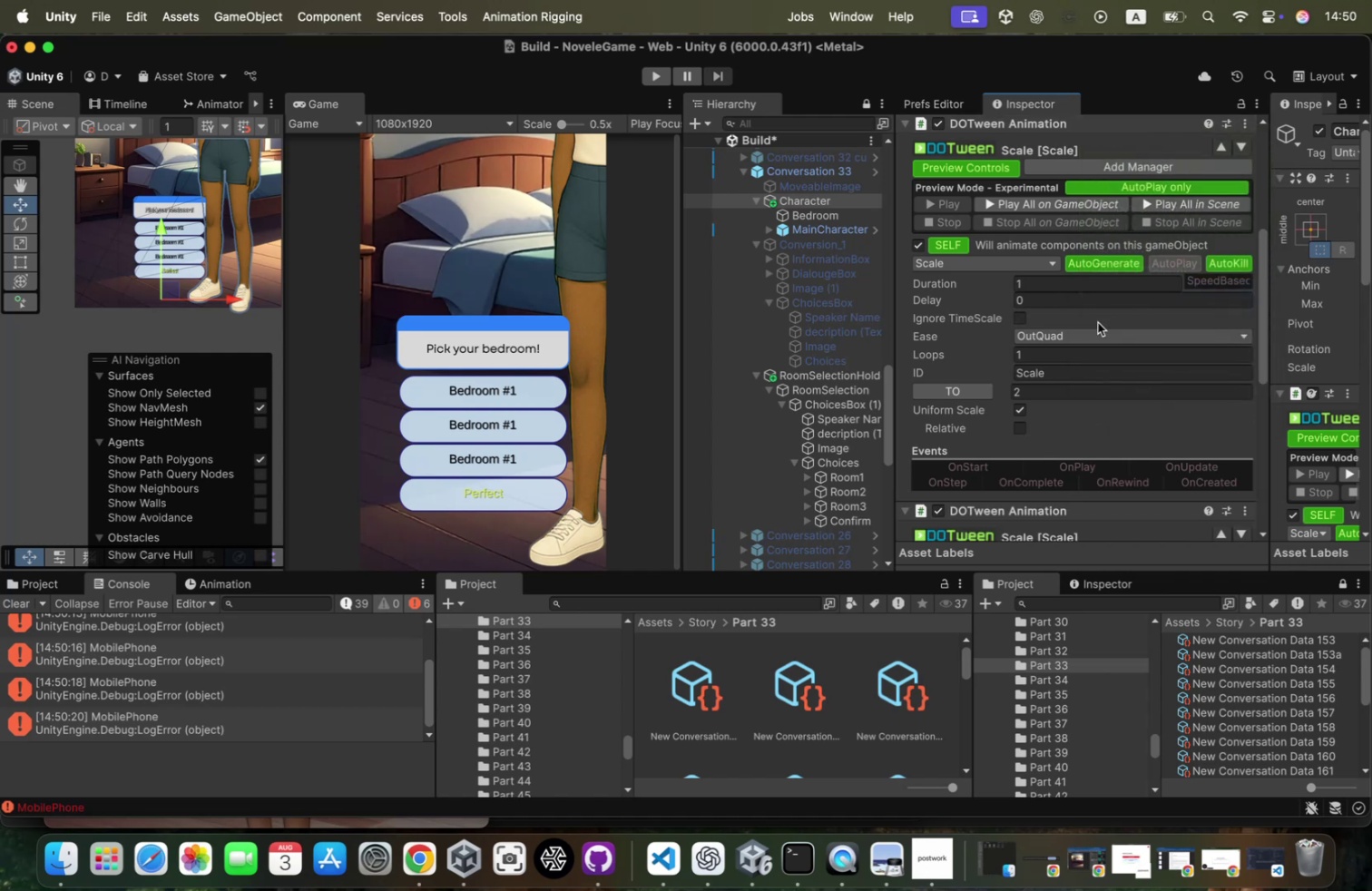 
scroll: coordinate [1098, 322], scroll_direction: down, amount: 29.0
 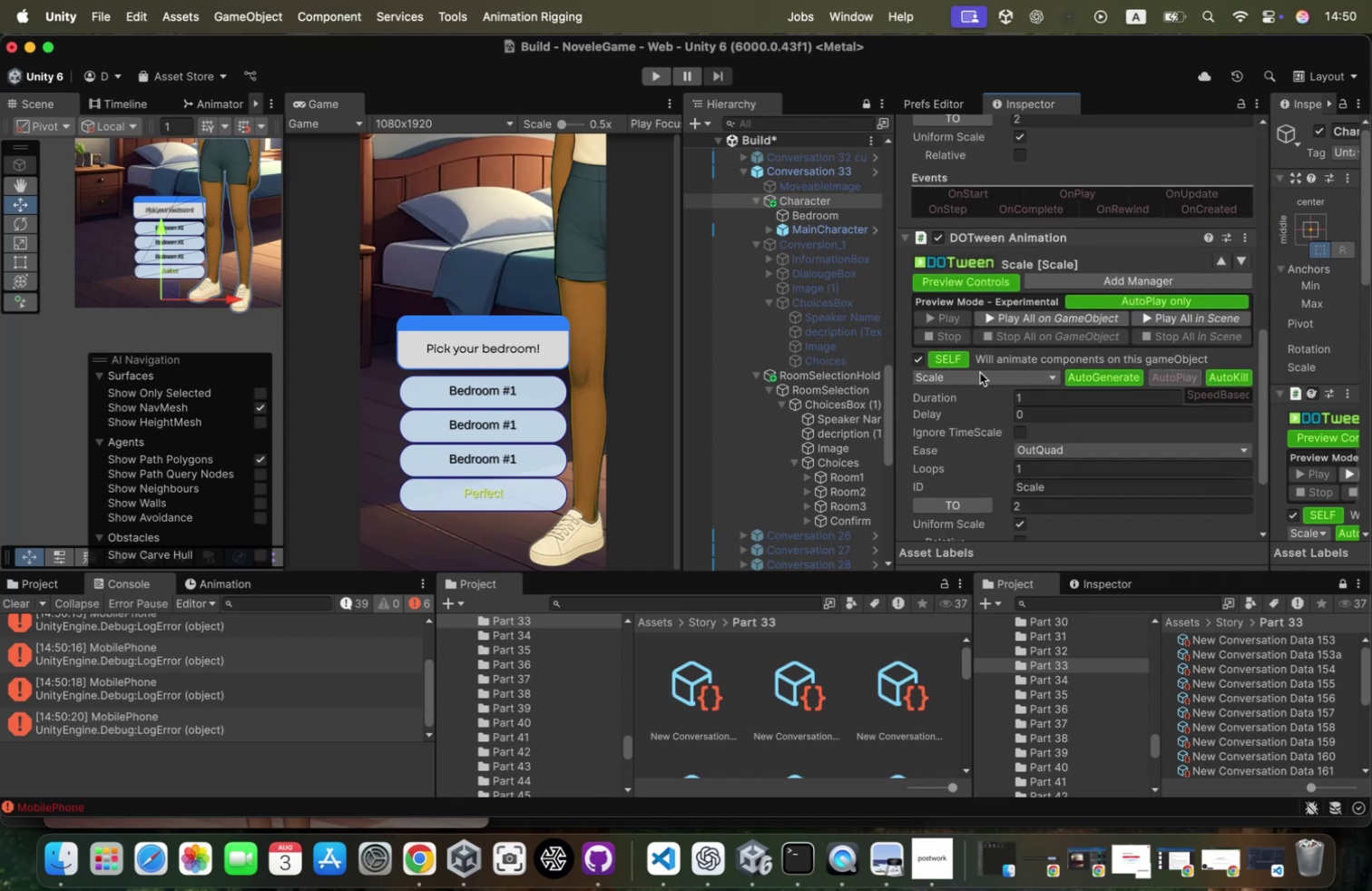 
left_click([979, 373])
 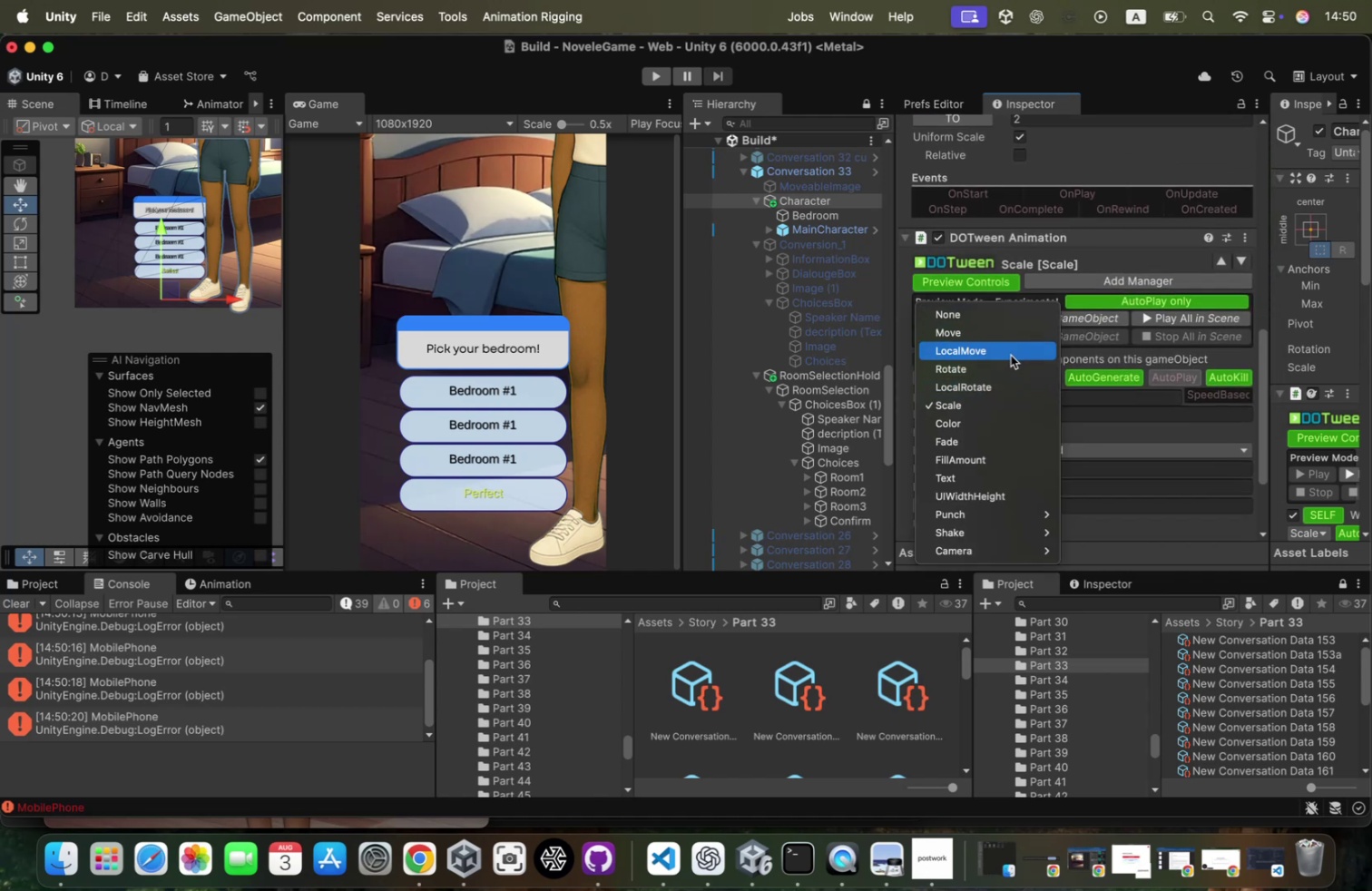 
left_click([1011, 354])
 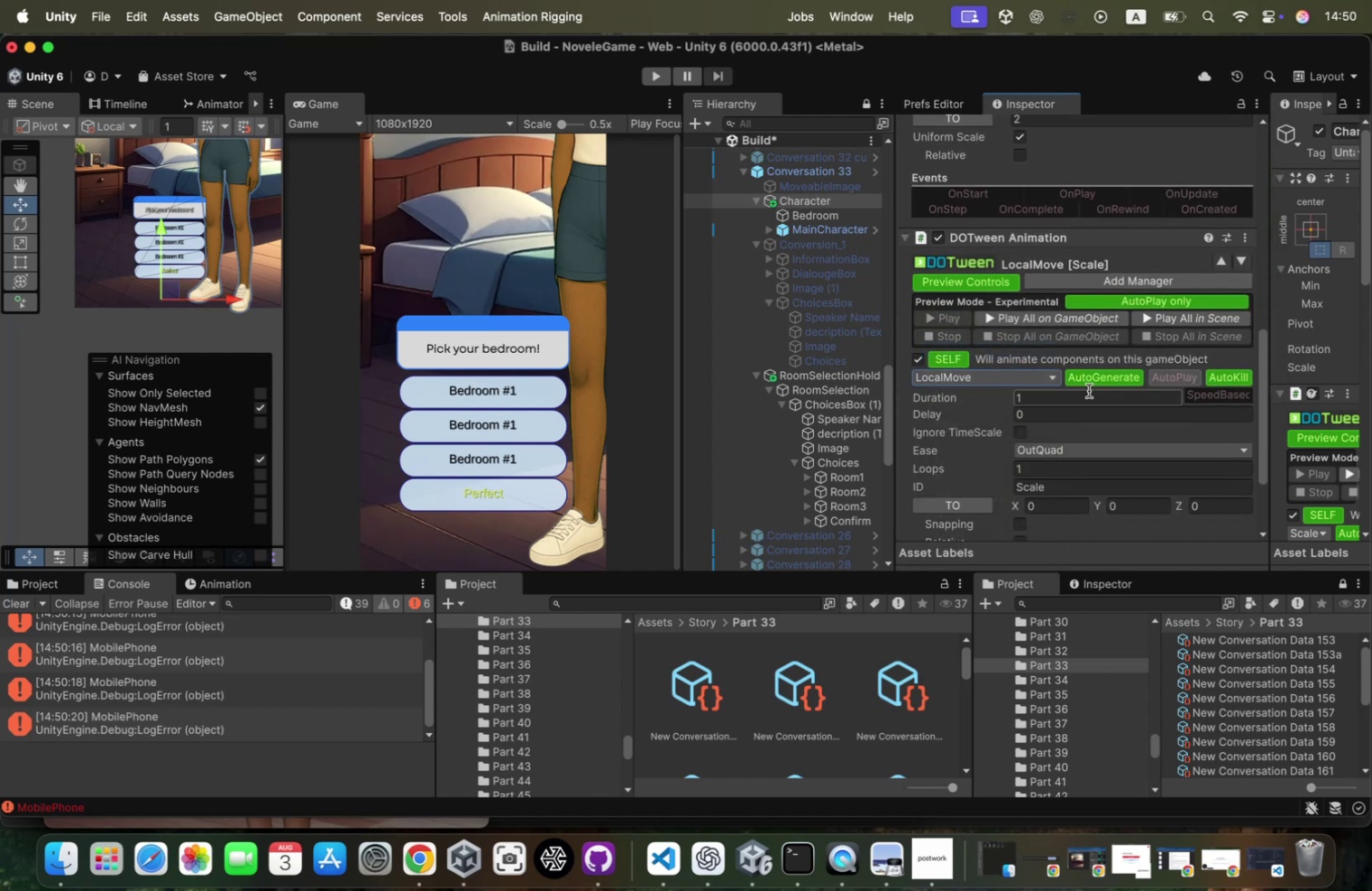 
scroll: coordinate [1089, 390], scroll_direction: down, amount: 14.0
 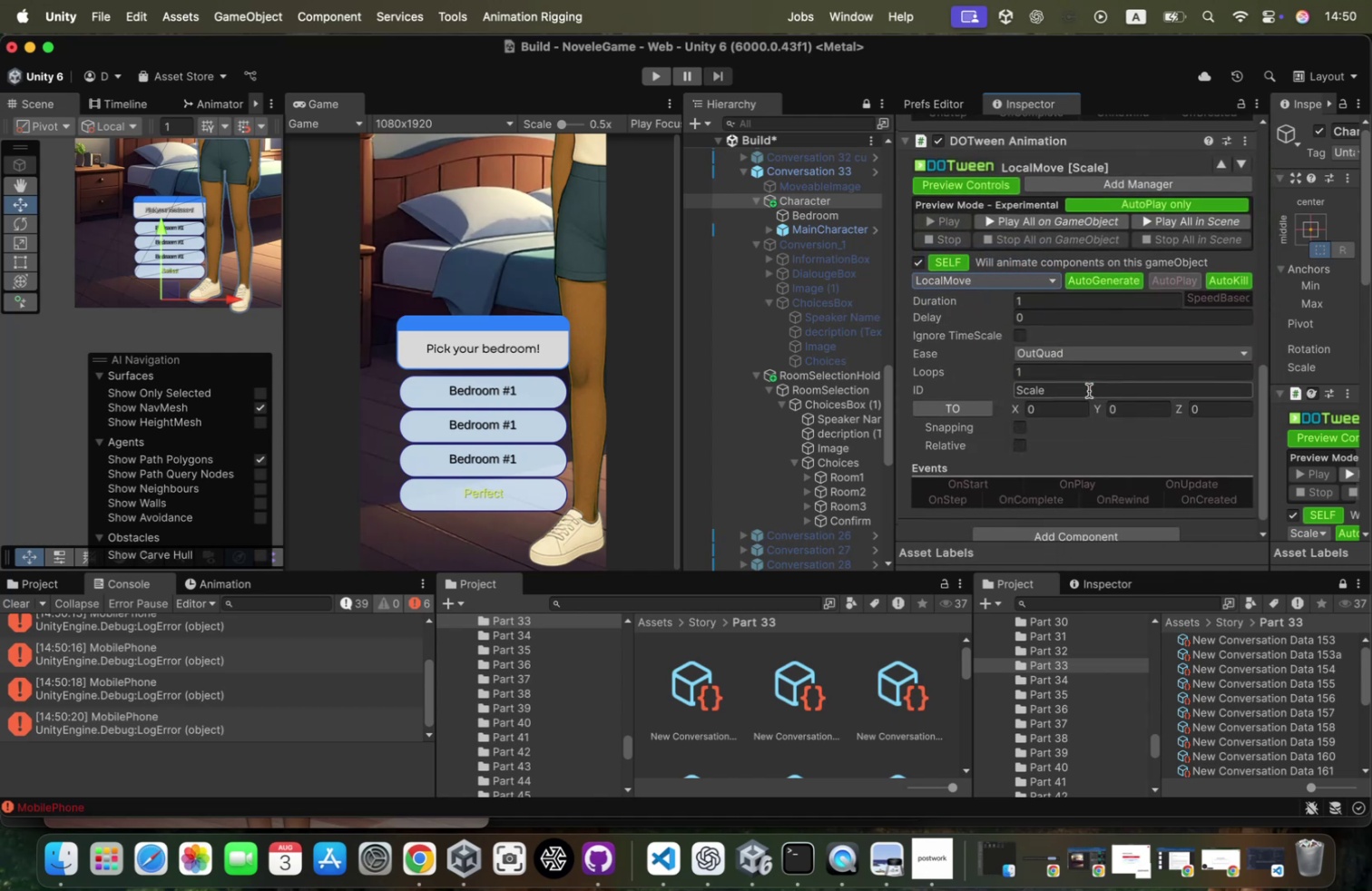 
scroll: coordinate [1089, 390], scroll_direction: up, amount: 1.0
 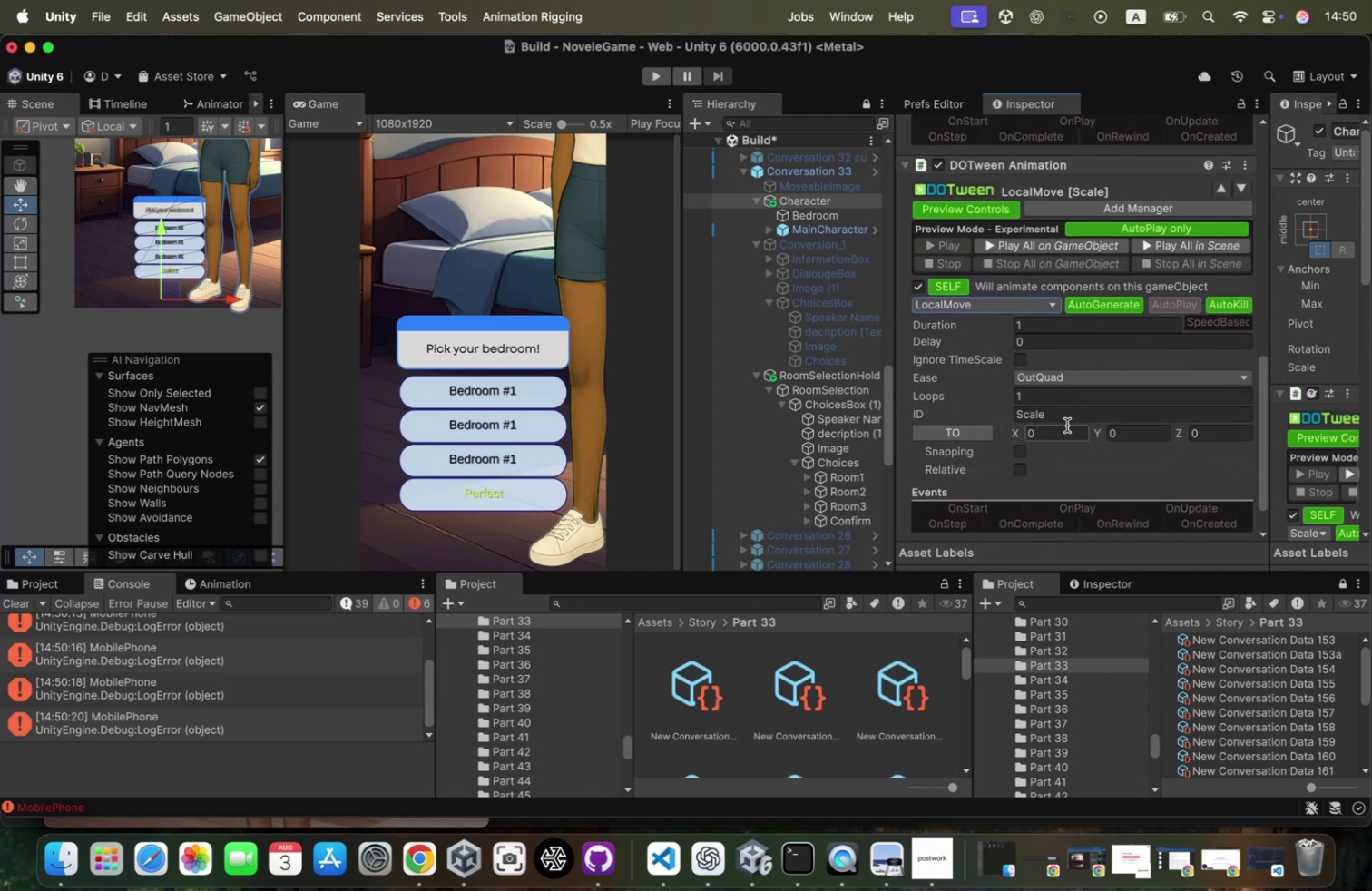 
left_click([1063, 427])
 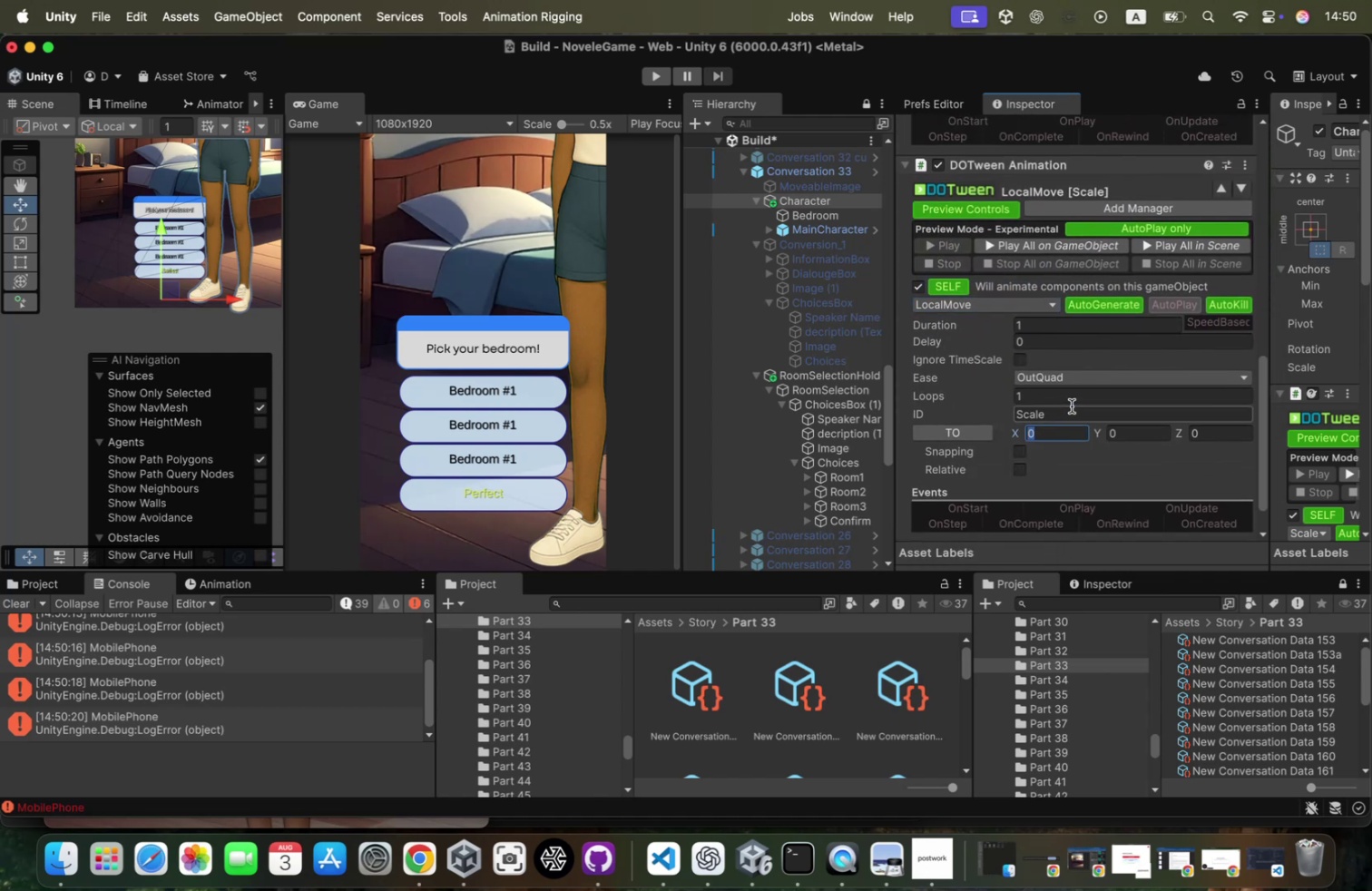 
left_click([1072, 406])
 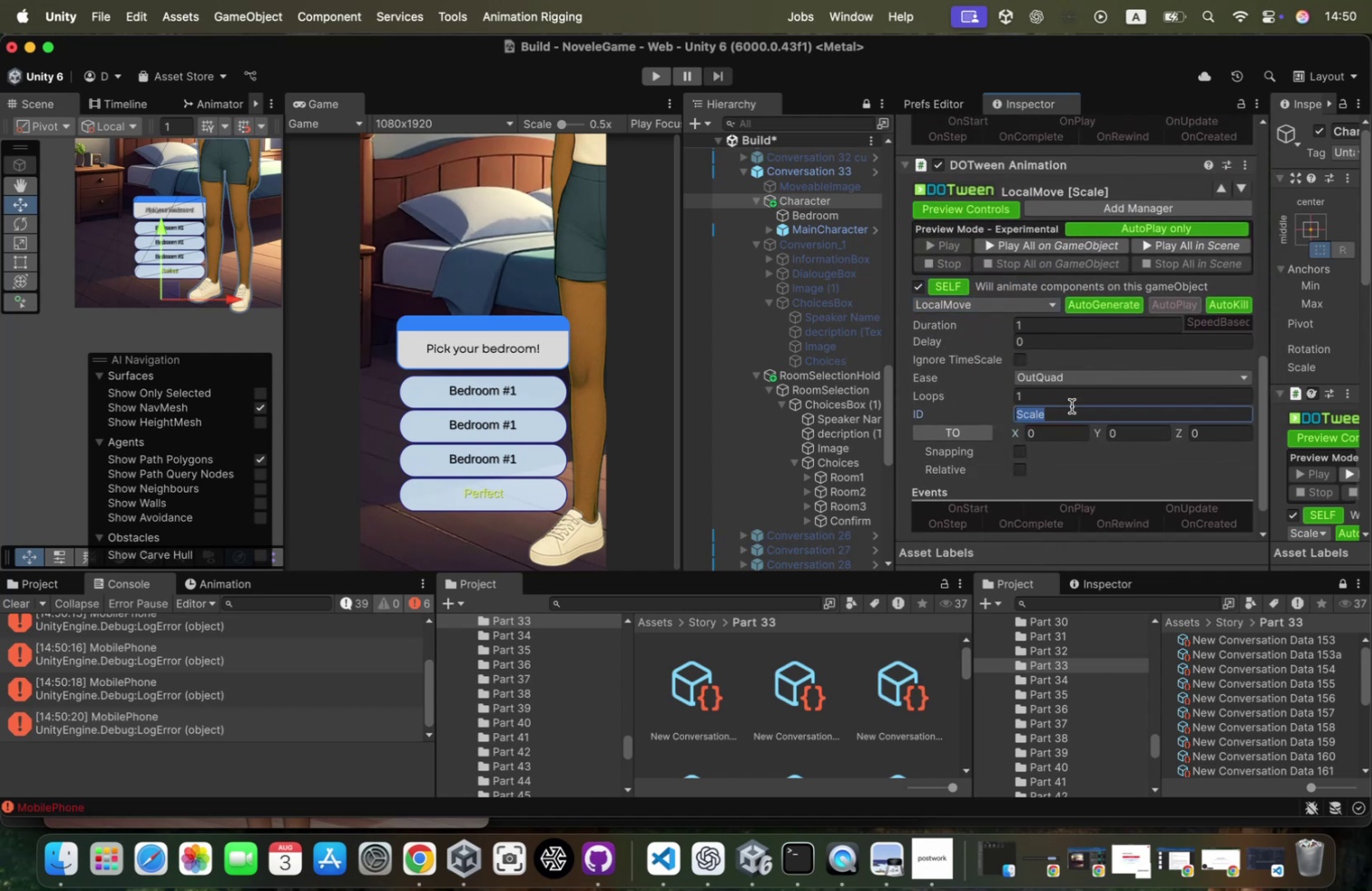 
type(Move)
 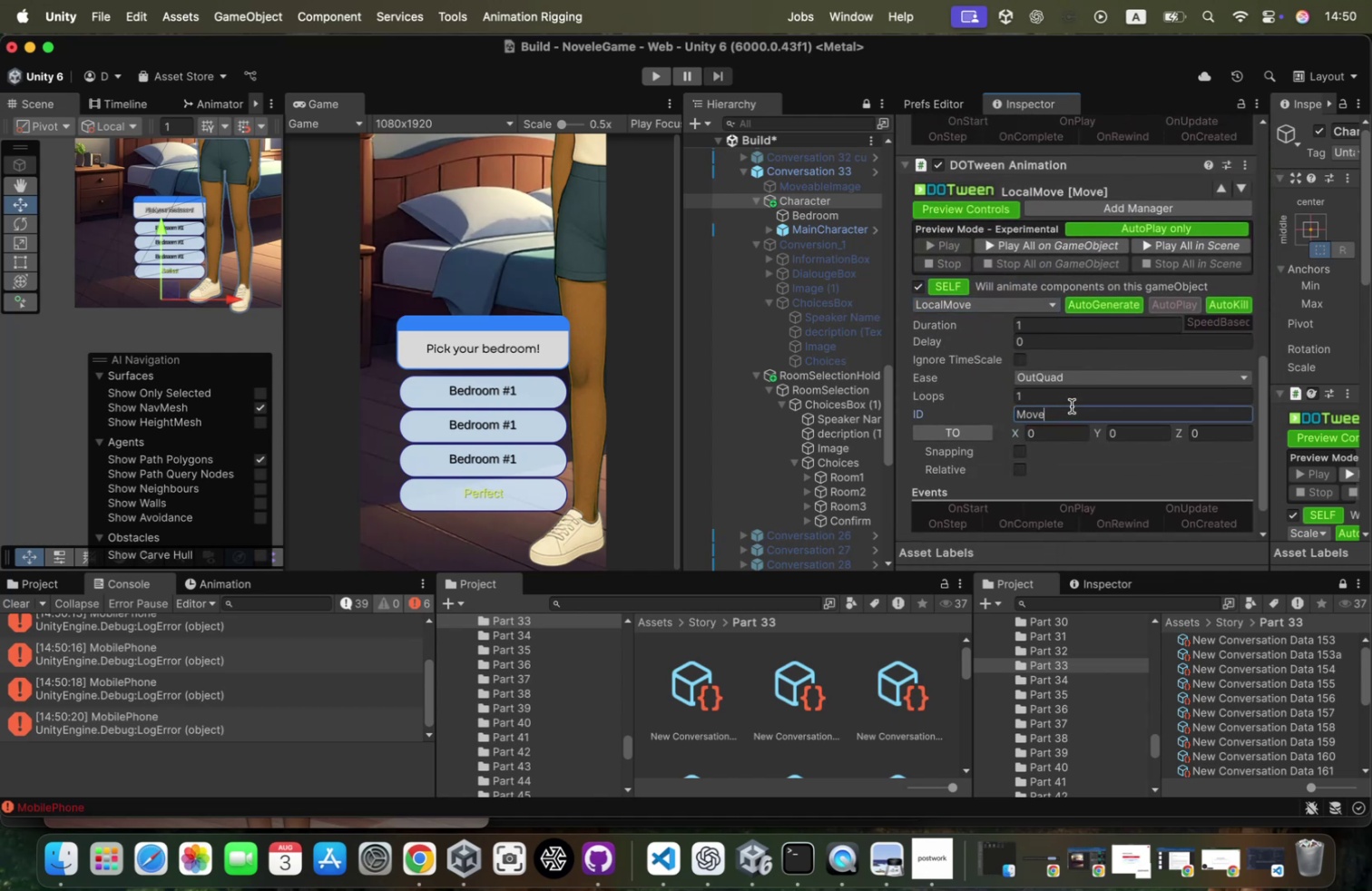 
key(Enter)
 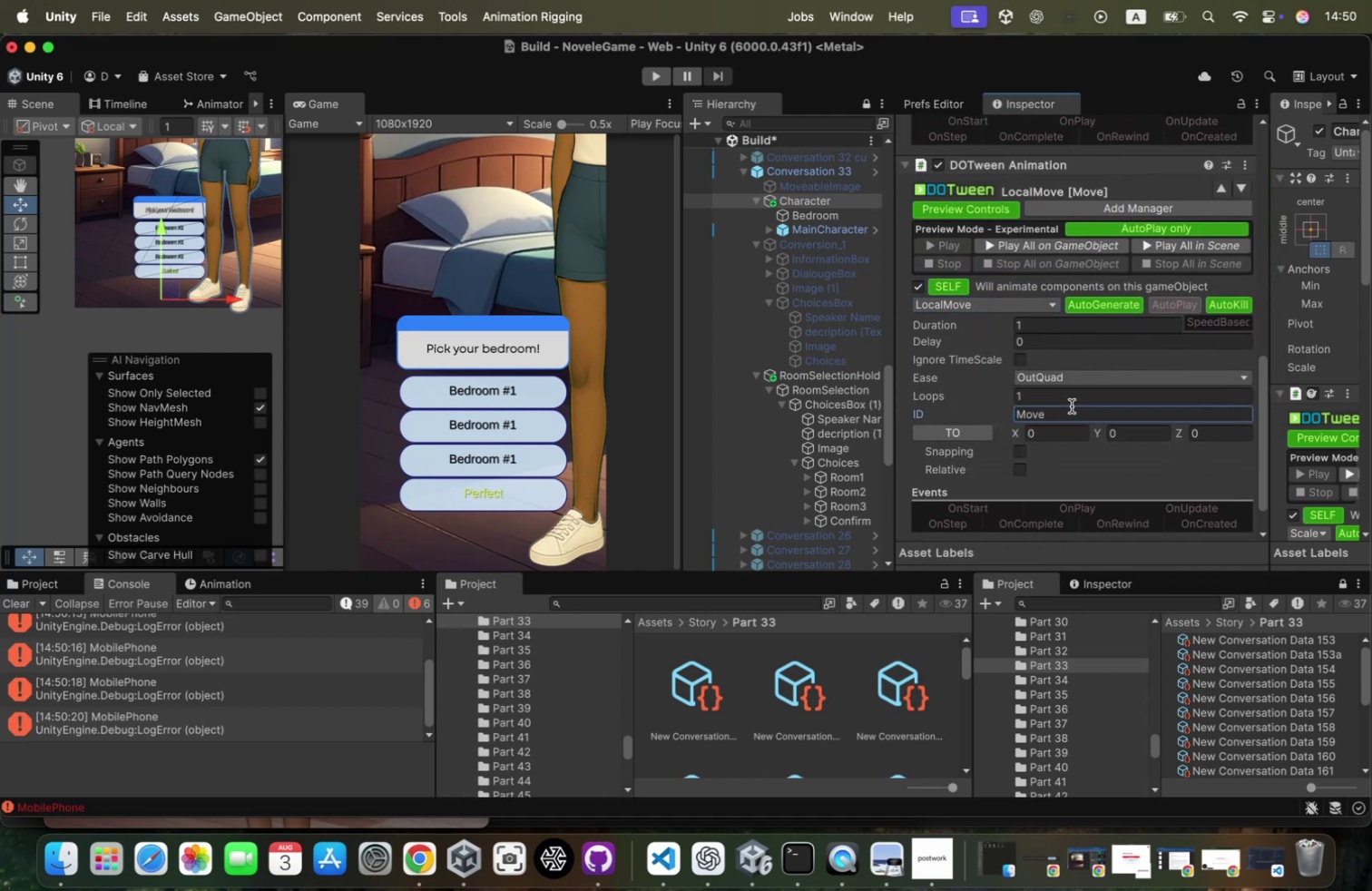 
scroll: coordinate [1072, 406], scroll_direction: up, amount: 58.0
 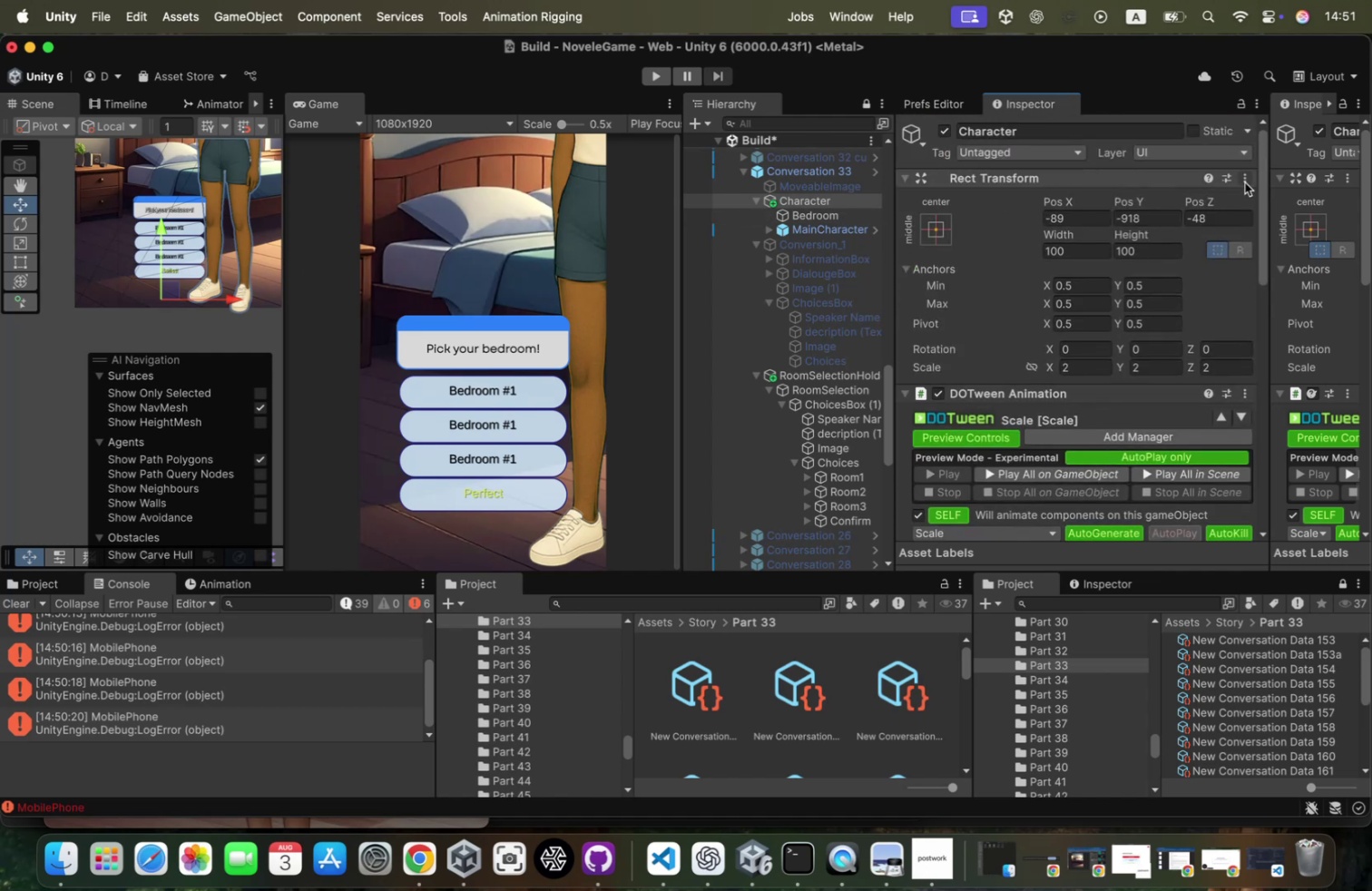 
wait(5.2)
 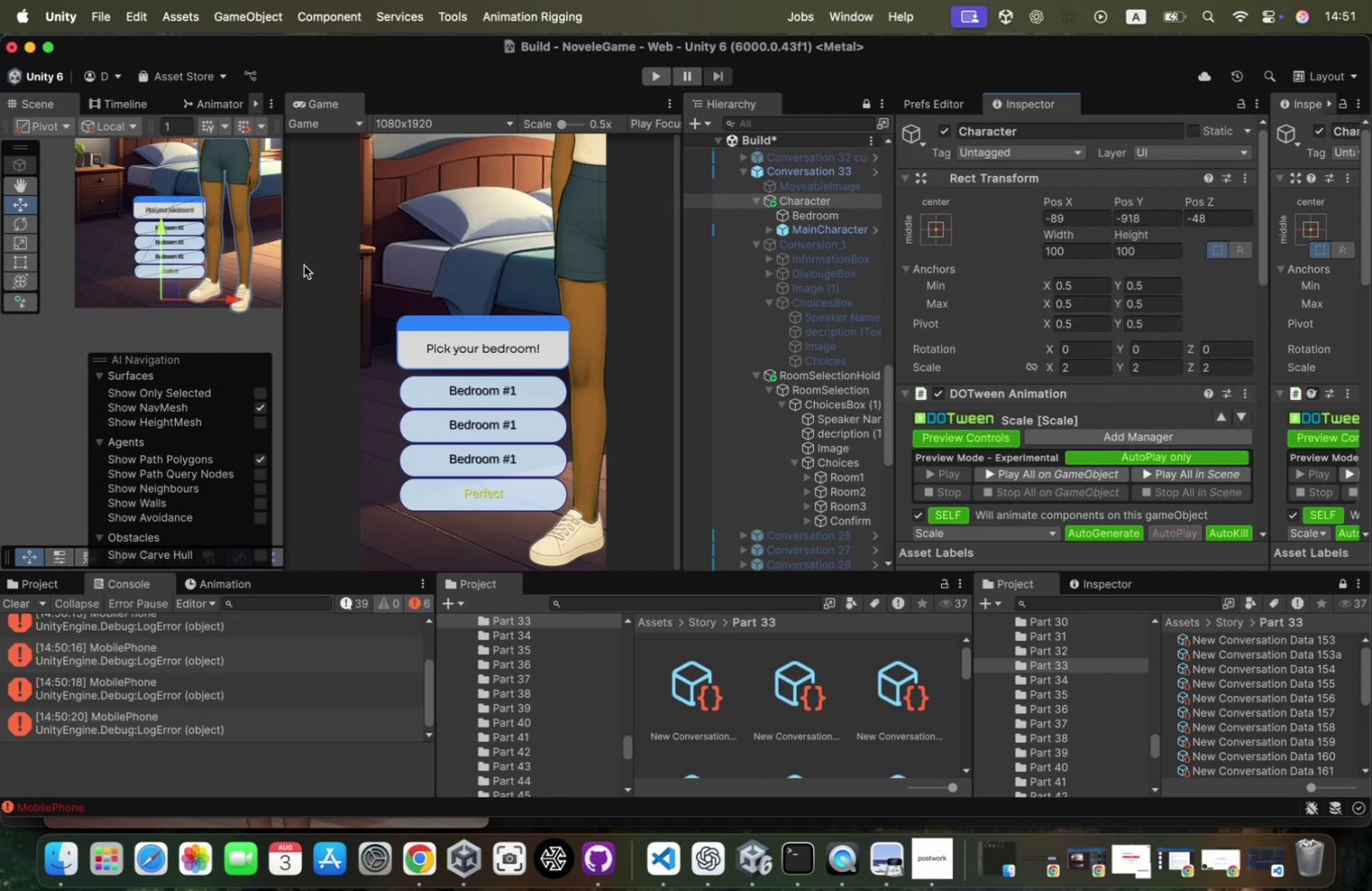 
left_click([1218, 354])
 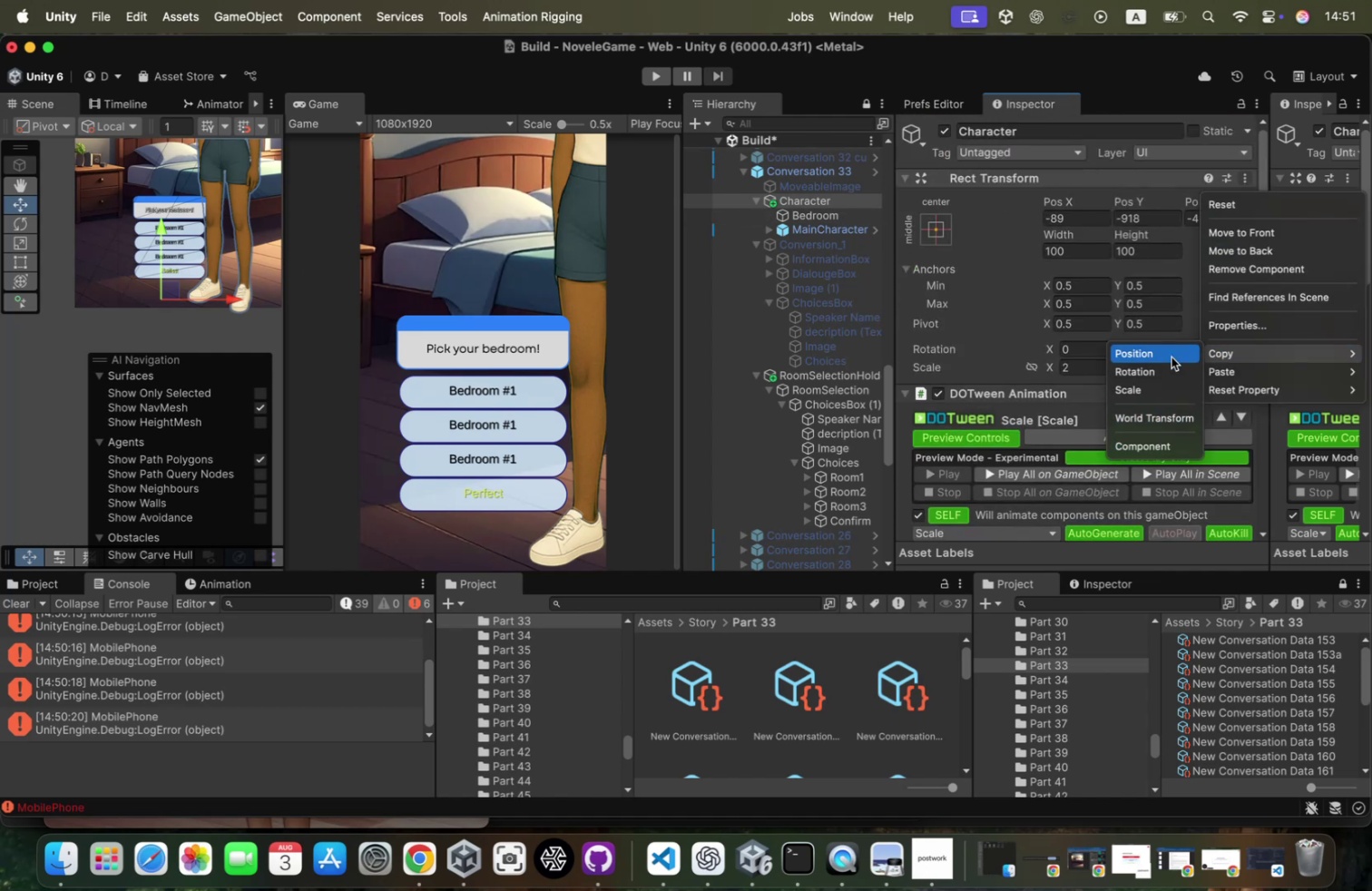 
left_click([1171, 355])
 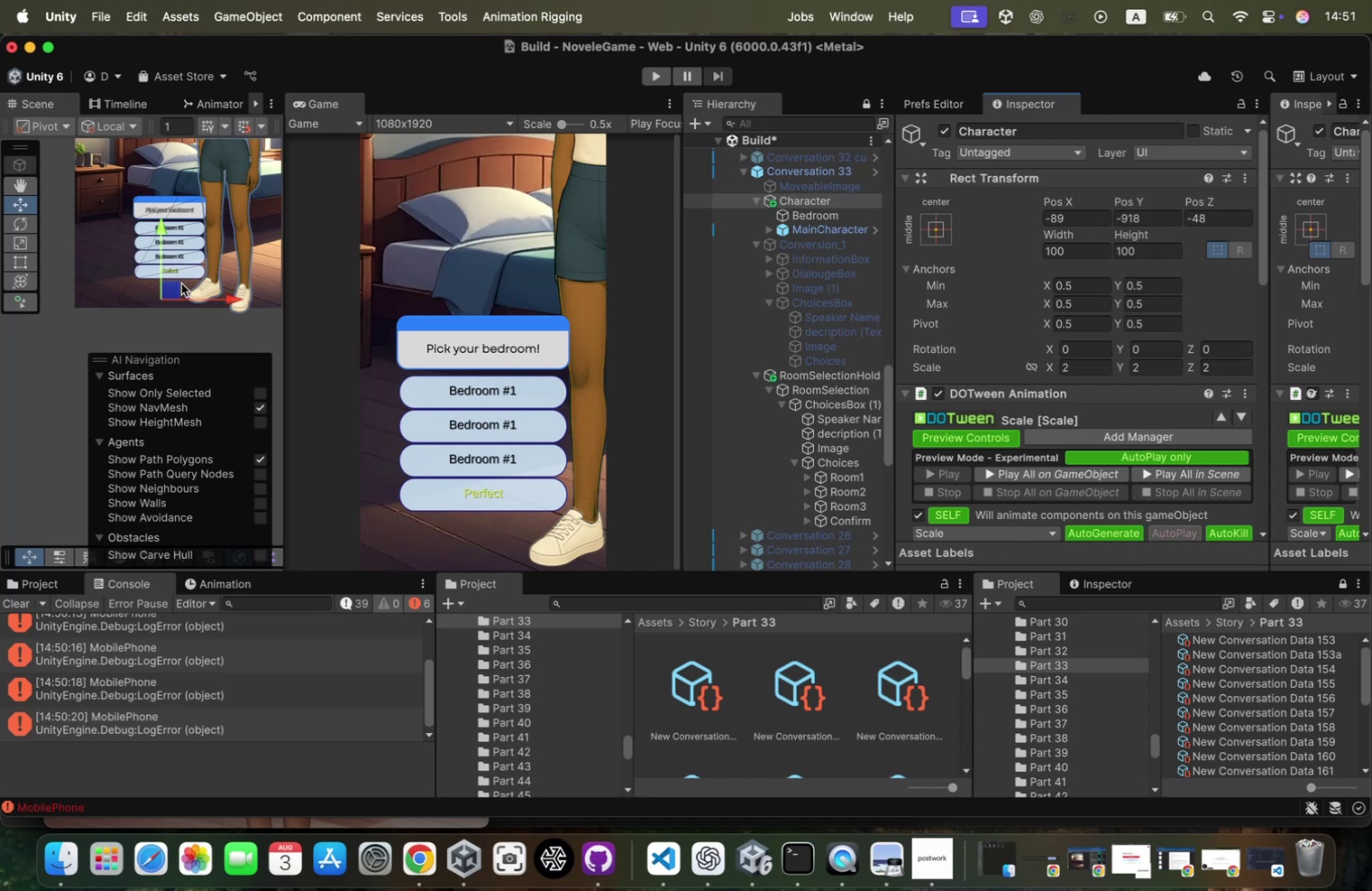 
left_click_drag(start_coordinate=[176, 288], to_coordinate=[123, 406])
 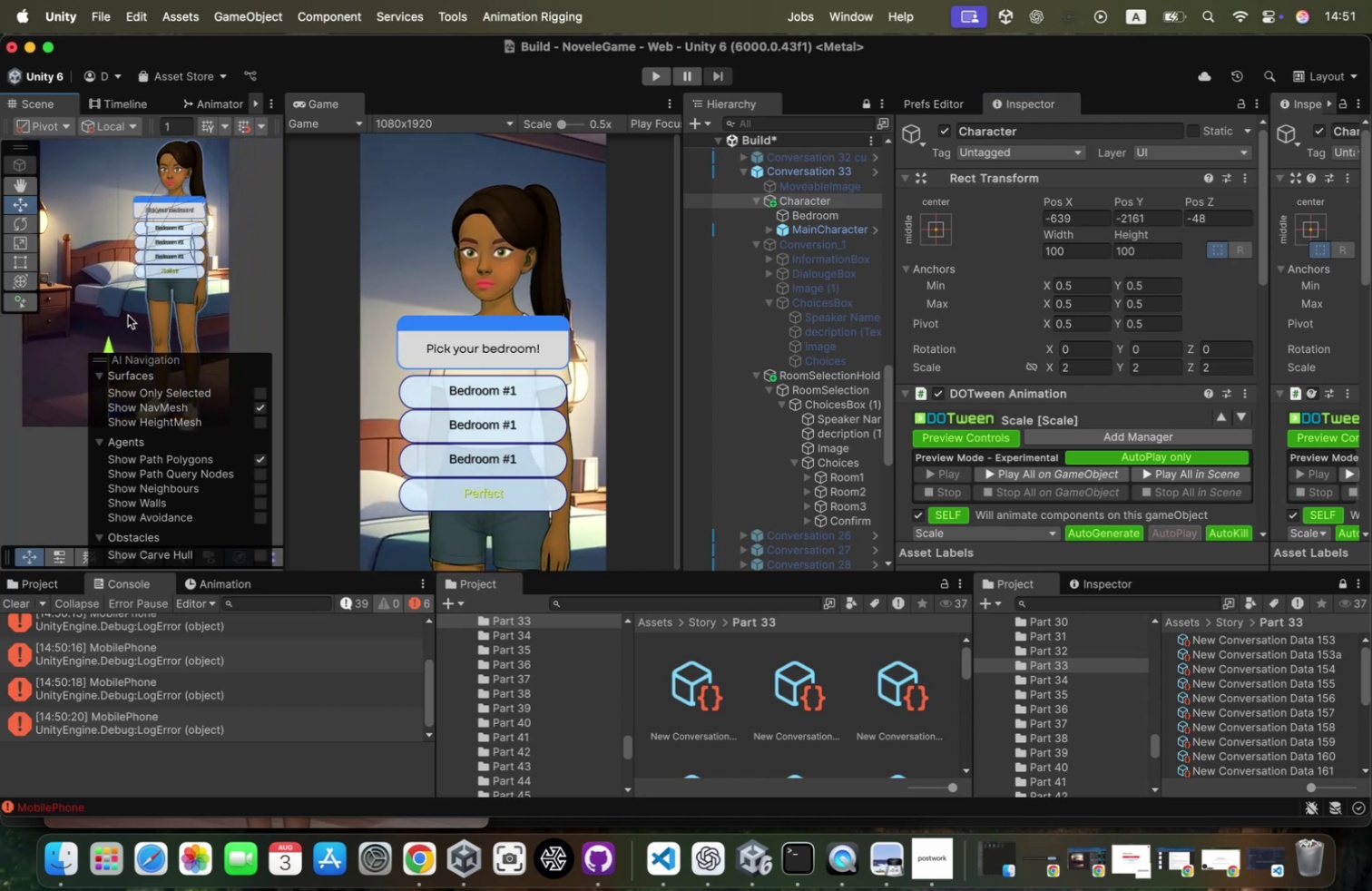 
scroll: coordinate [128, 314], scroll_direction: down, amount: 27.0
 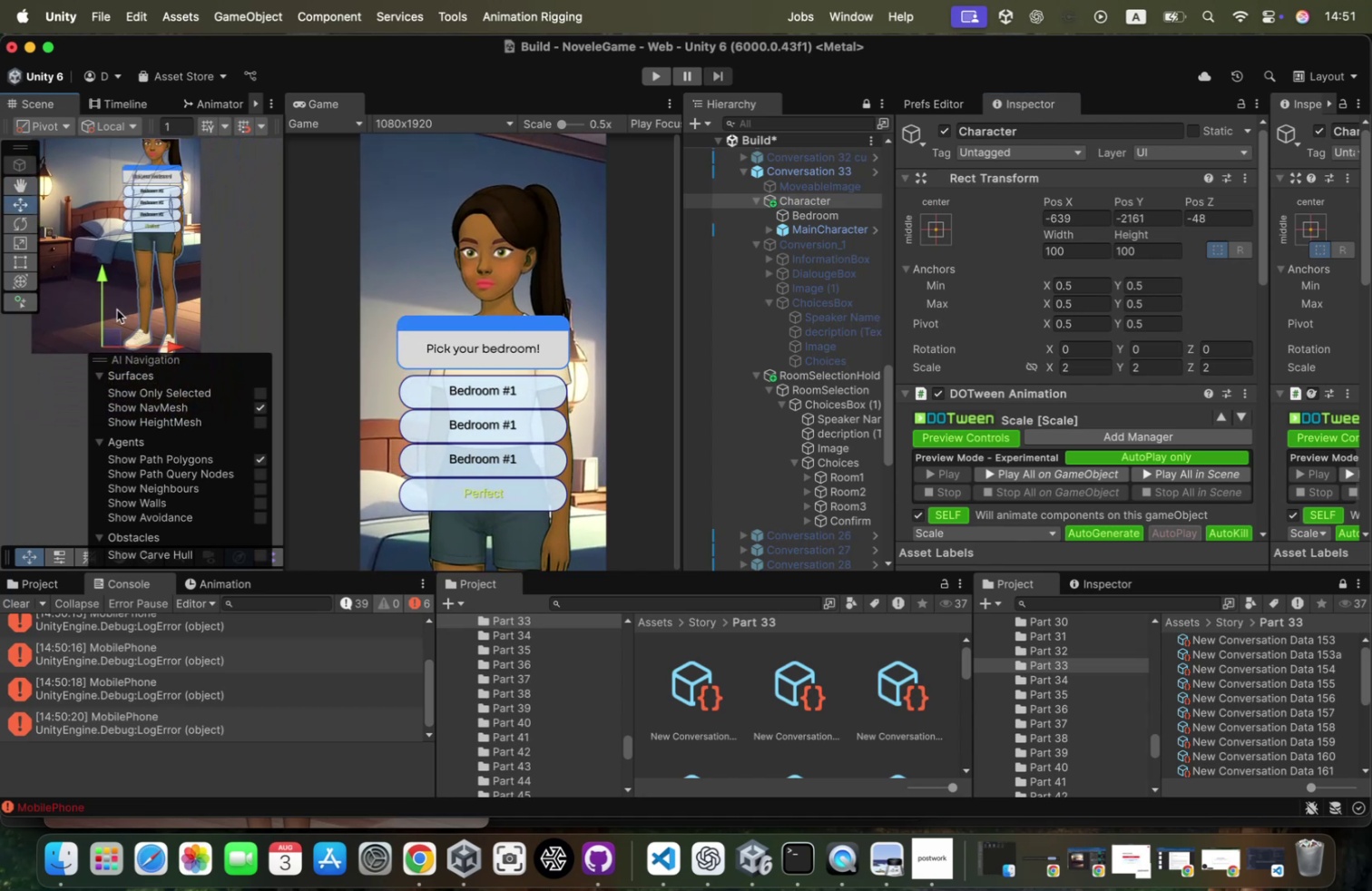 
left_click_drag(start_coordinate=[117, 329], to_coordinate=[126, 323])
 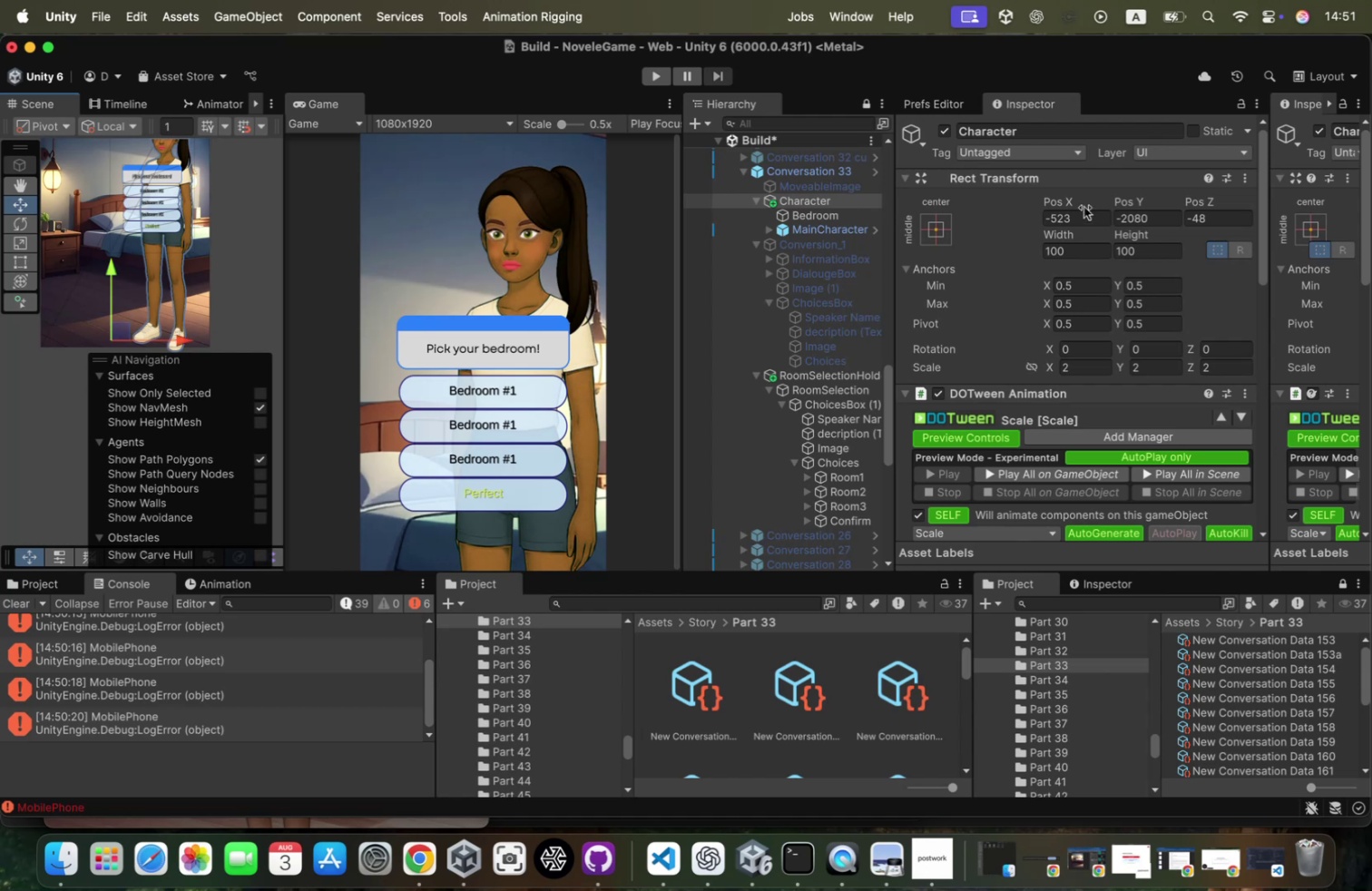 
left_click([1082, 215])
 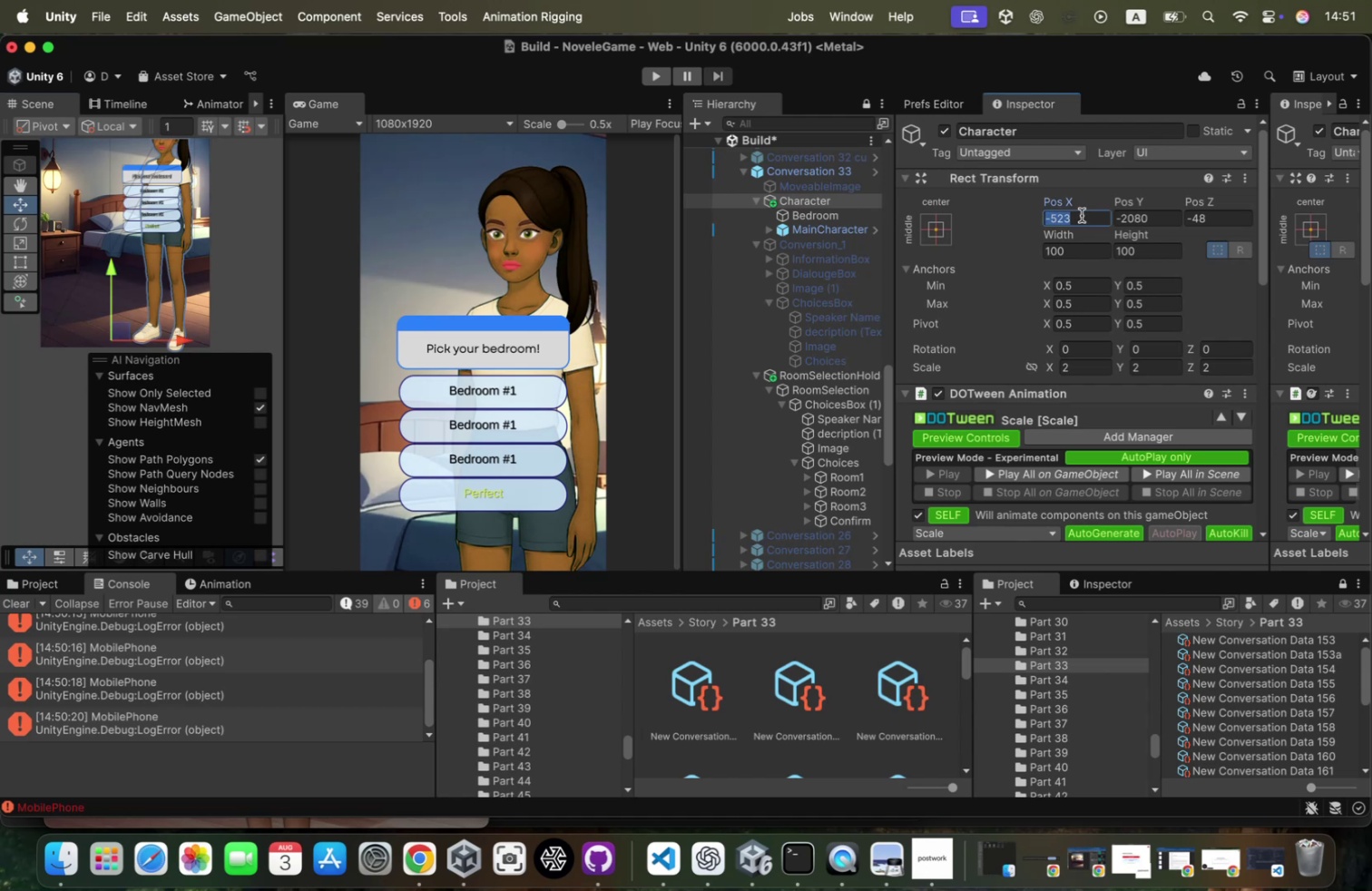 
key(Meta+CommandLeft)
 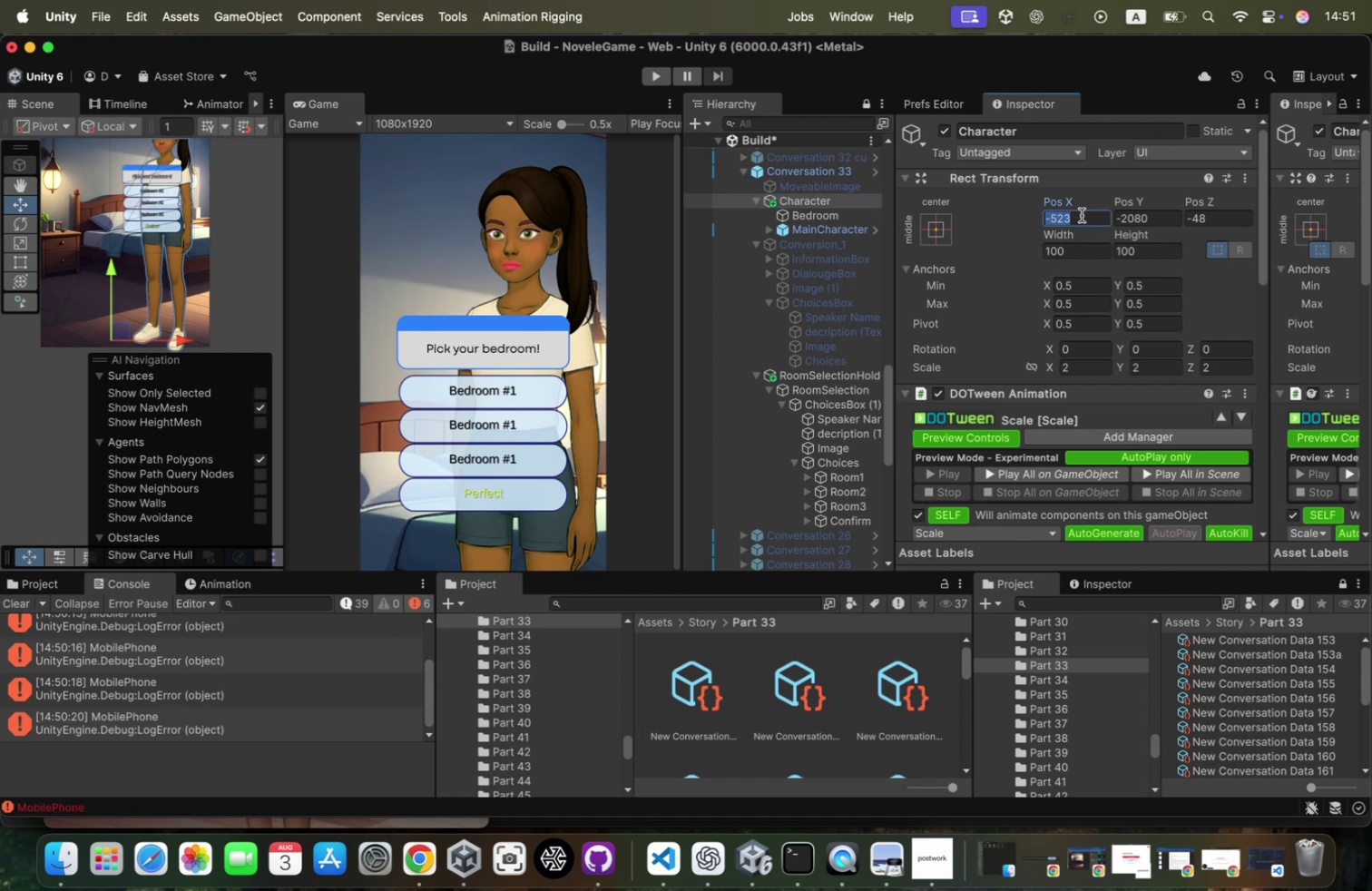 
key(Meta+C)
 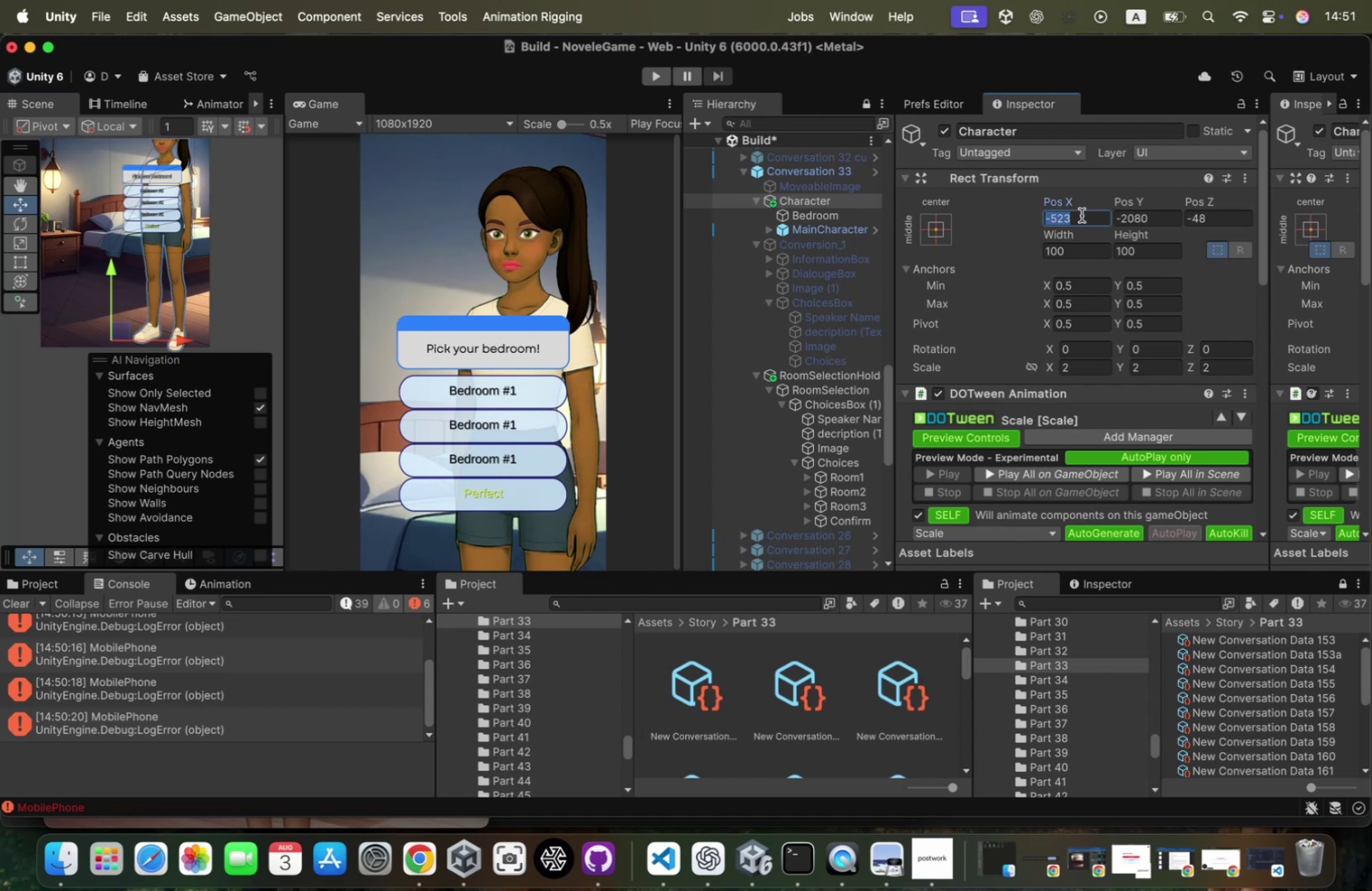 
scroll: coordinate [1082, 215], scroll_direction: down, amount: 85.0
 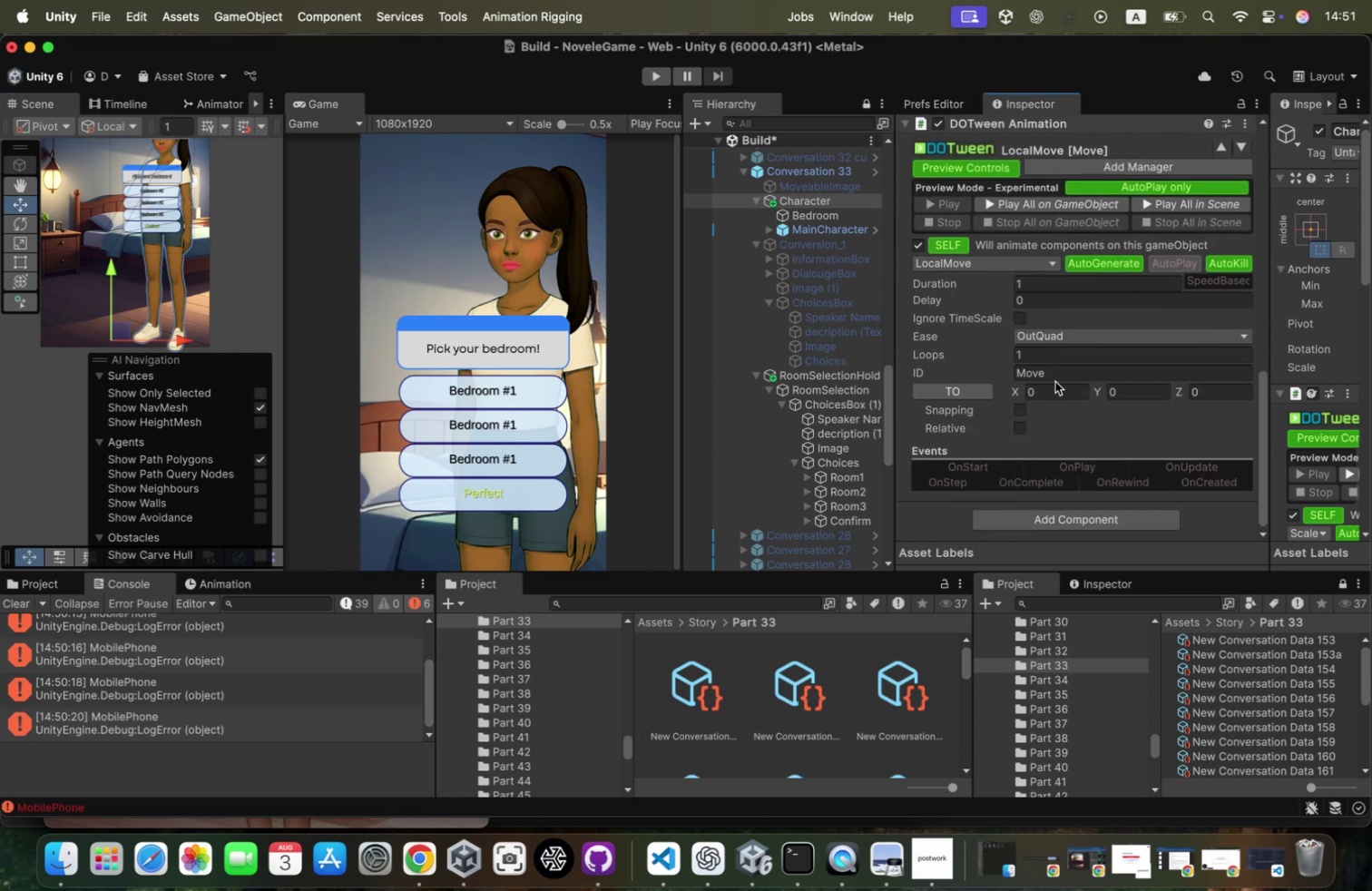 
left_click([1054, 385])
 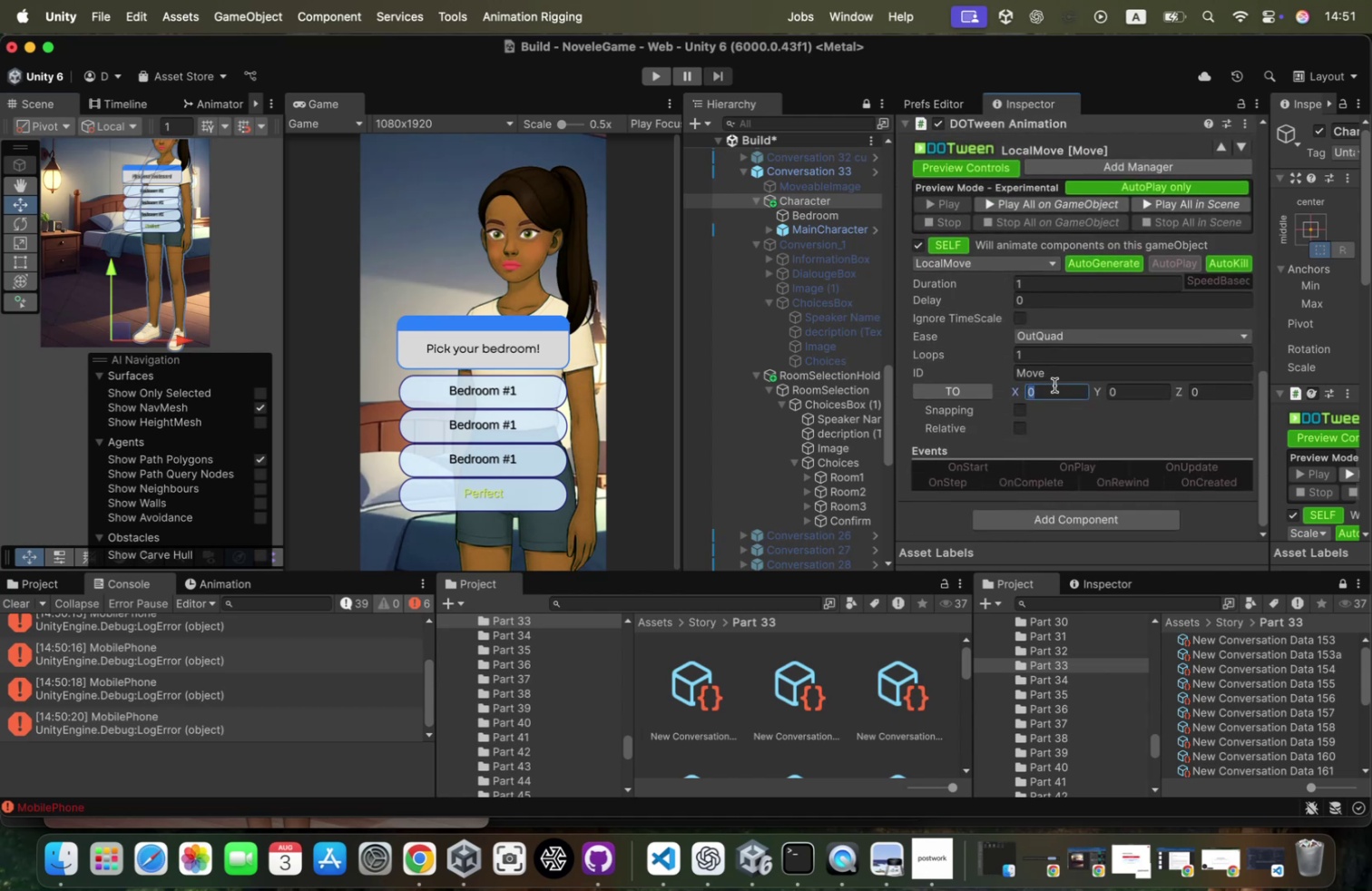 
key(Meta+CommandLeft)
 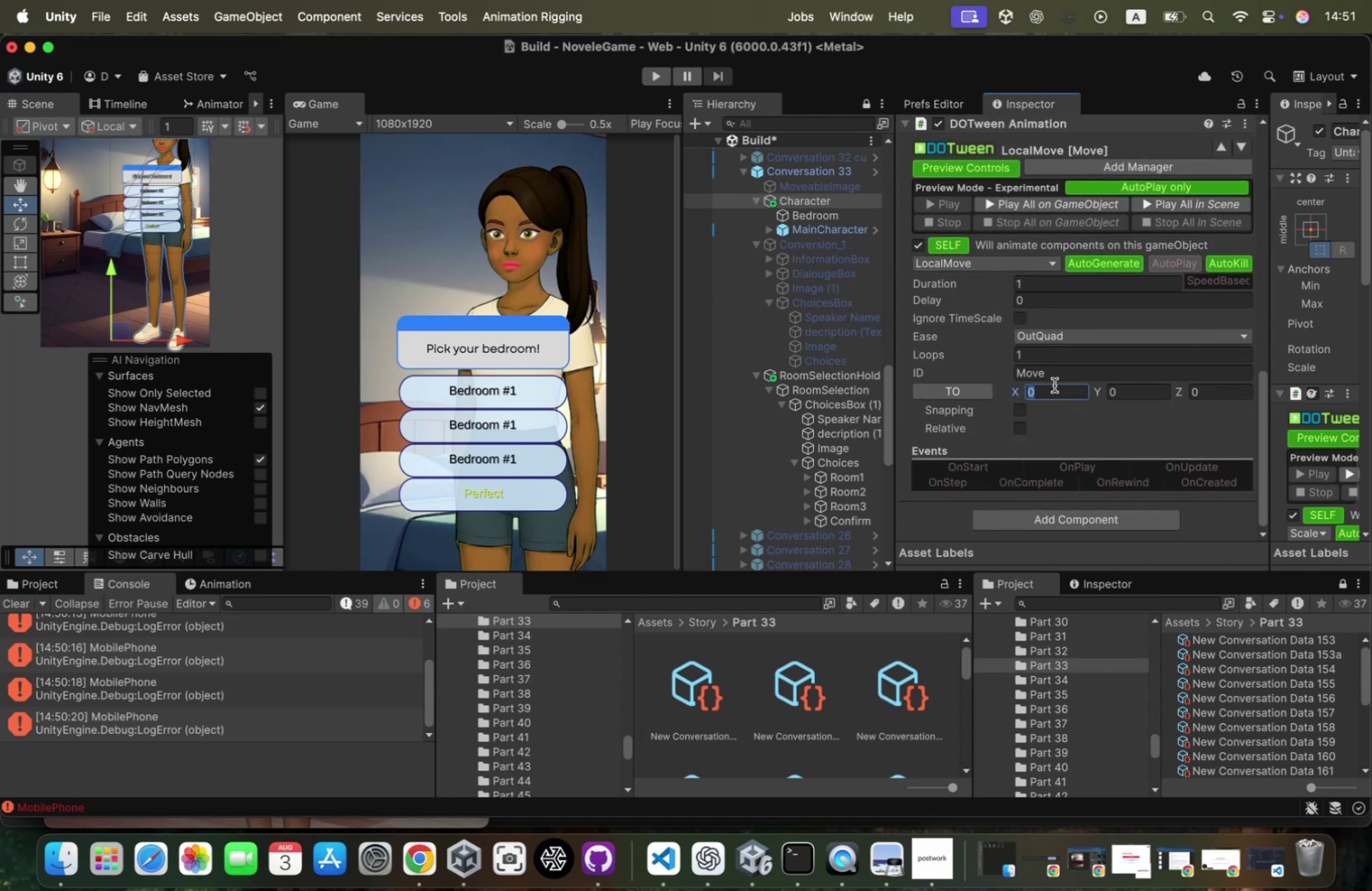 
key(Meta+V)
 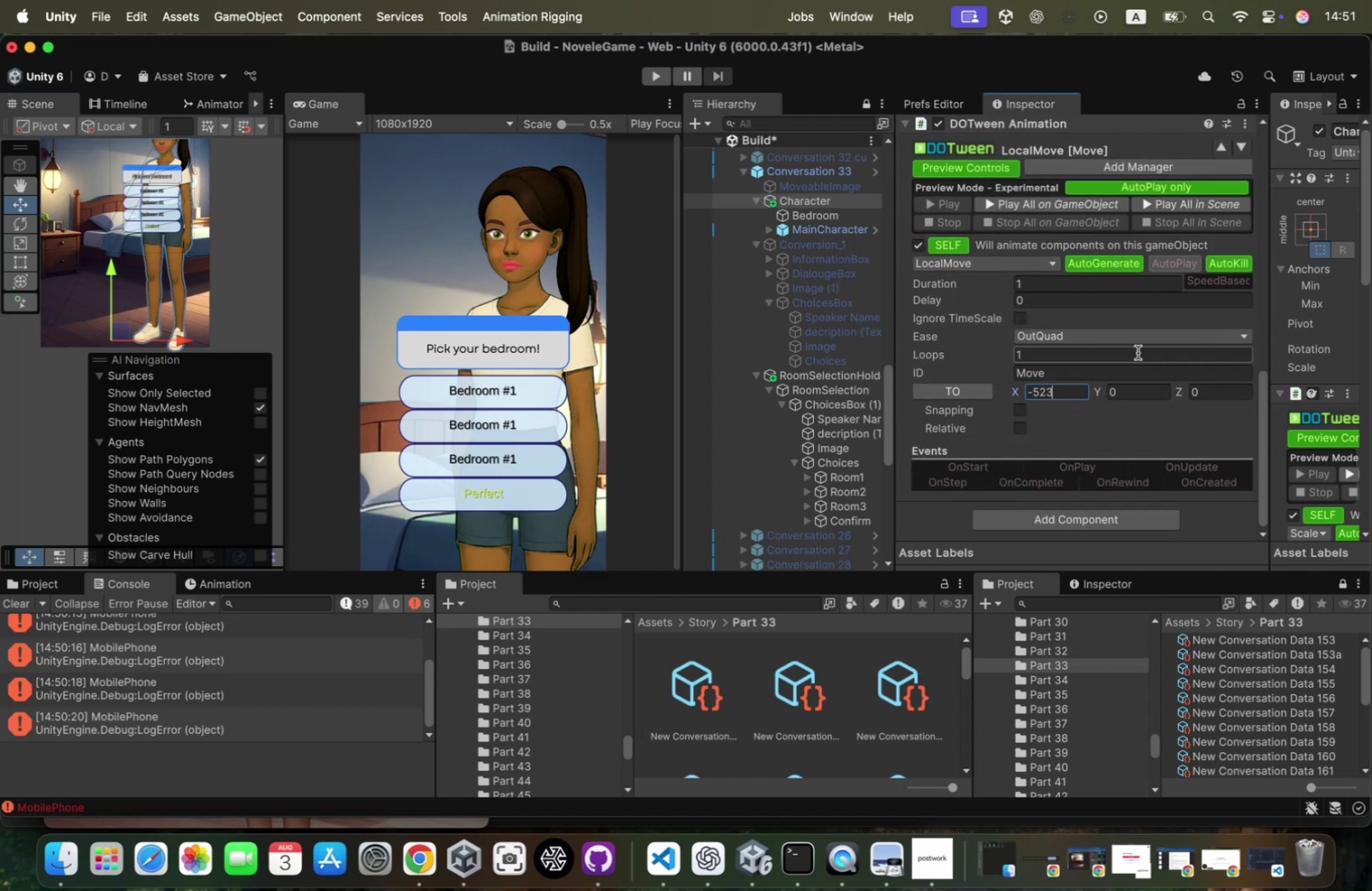 
scroll: coordinate [1149, 215], scroll_direction: up, amount: 80.0
 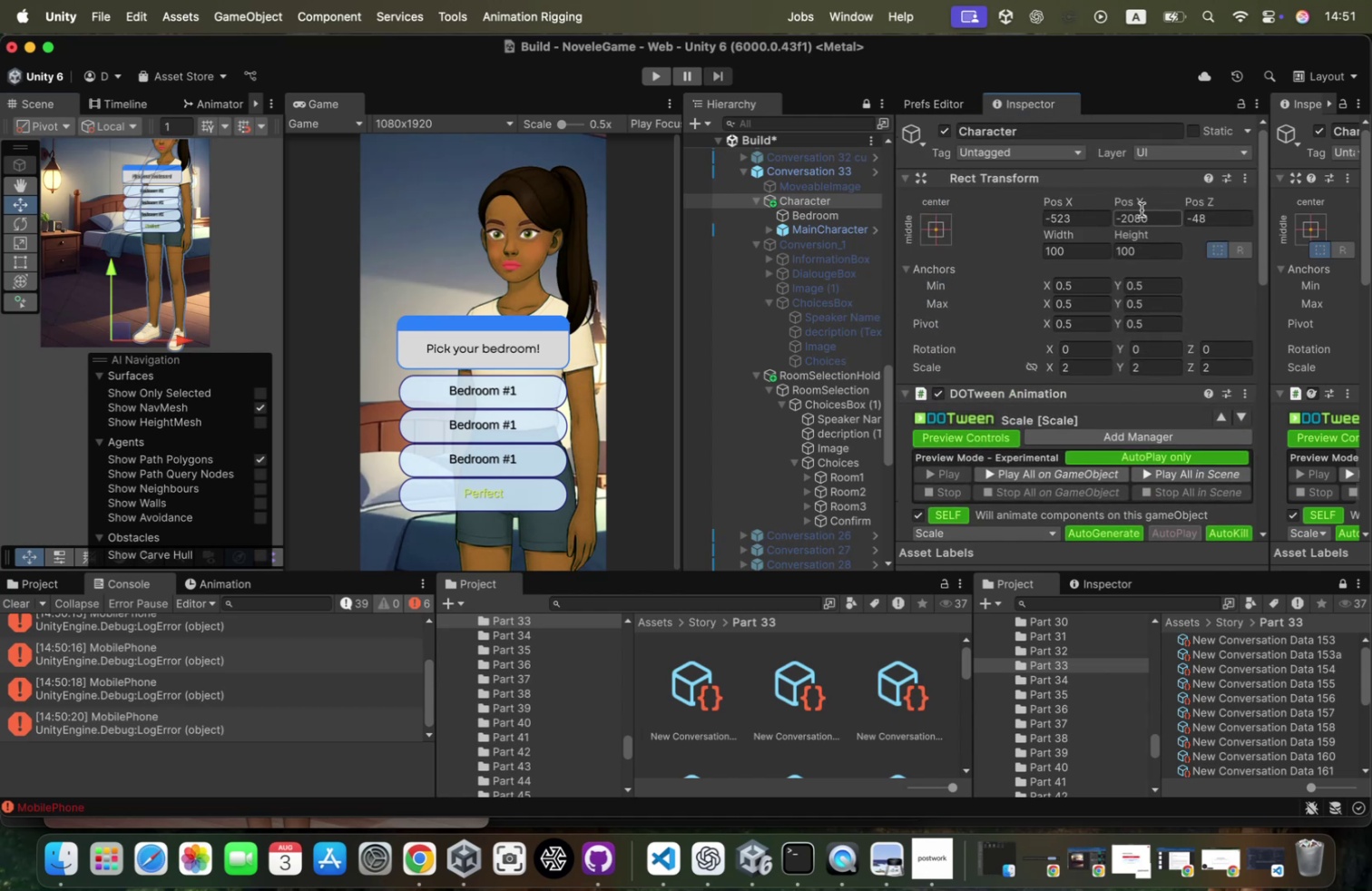 
key(Meta+CommandLeft)
 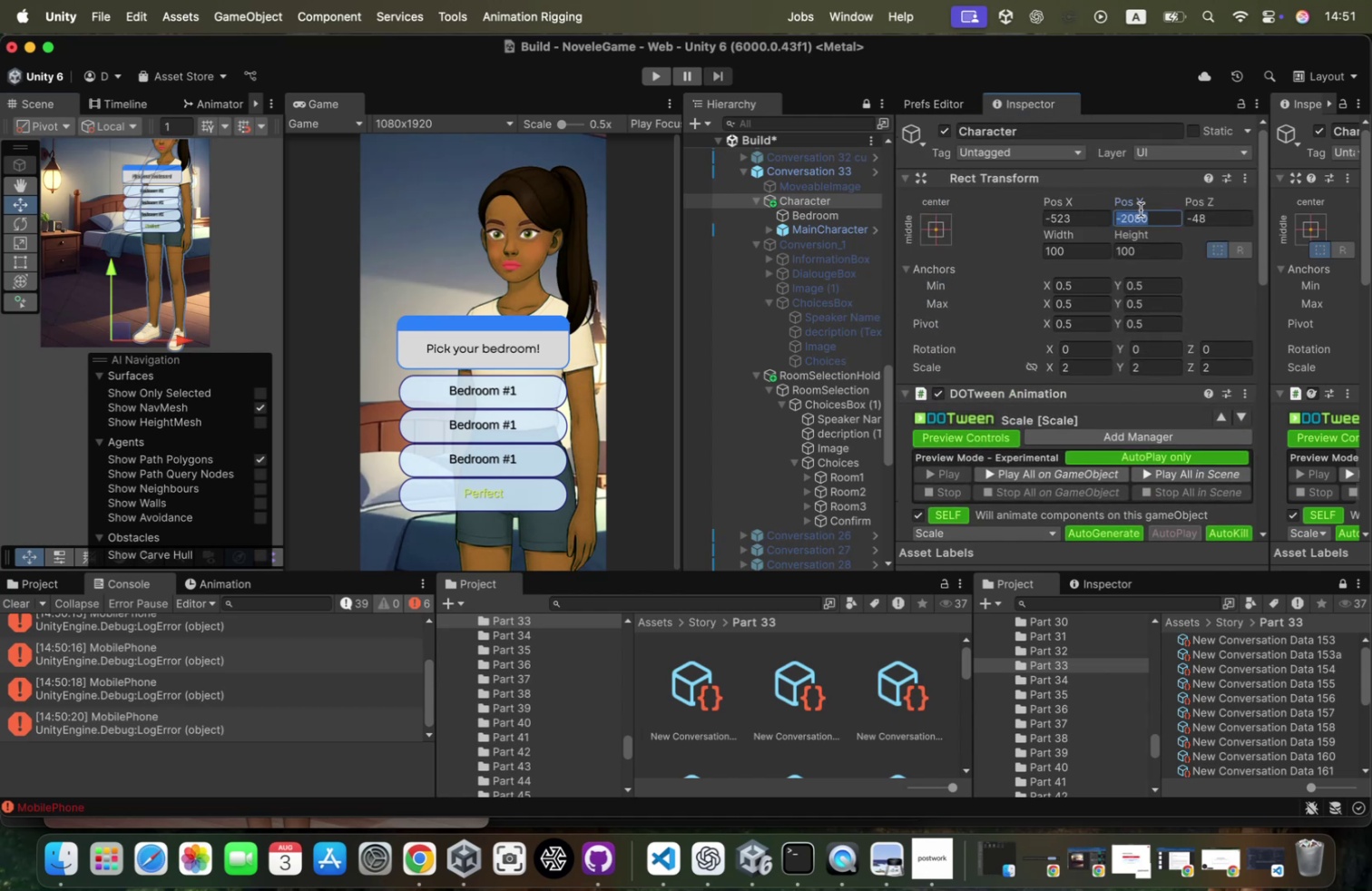 
key(Meta+C)
 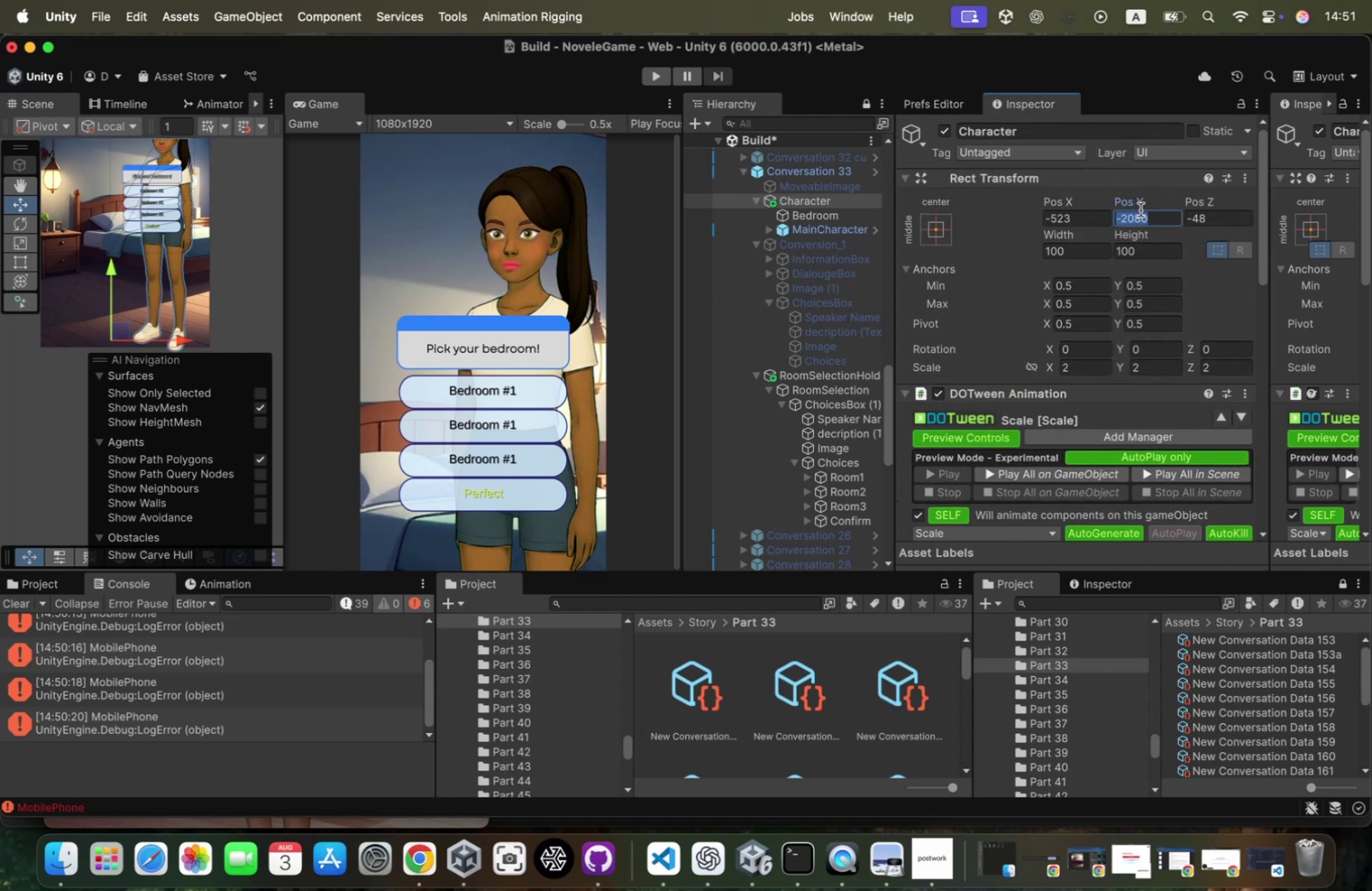 
scroll: coordinate [1141, 210], scroll_direction: down, amount: 67.0
 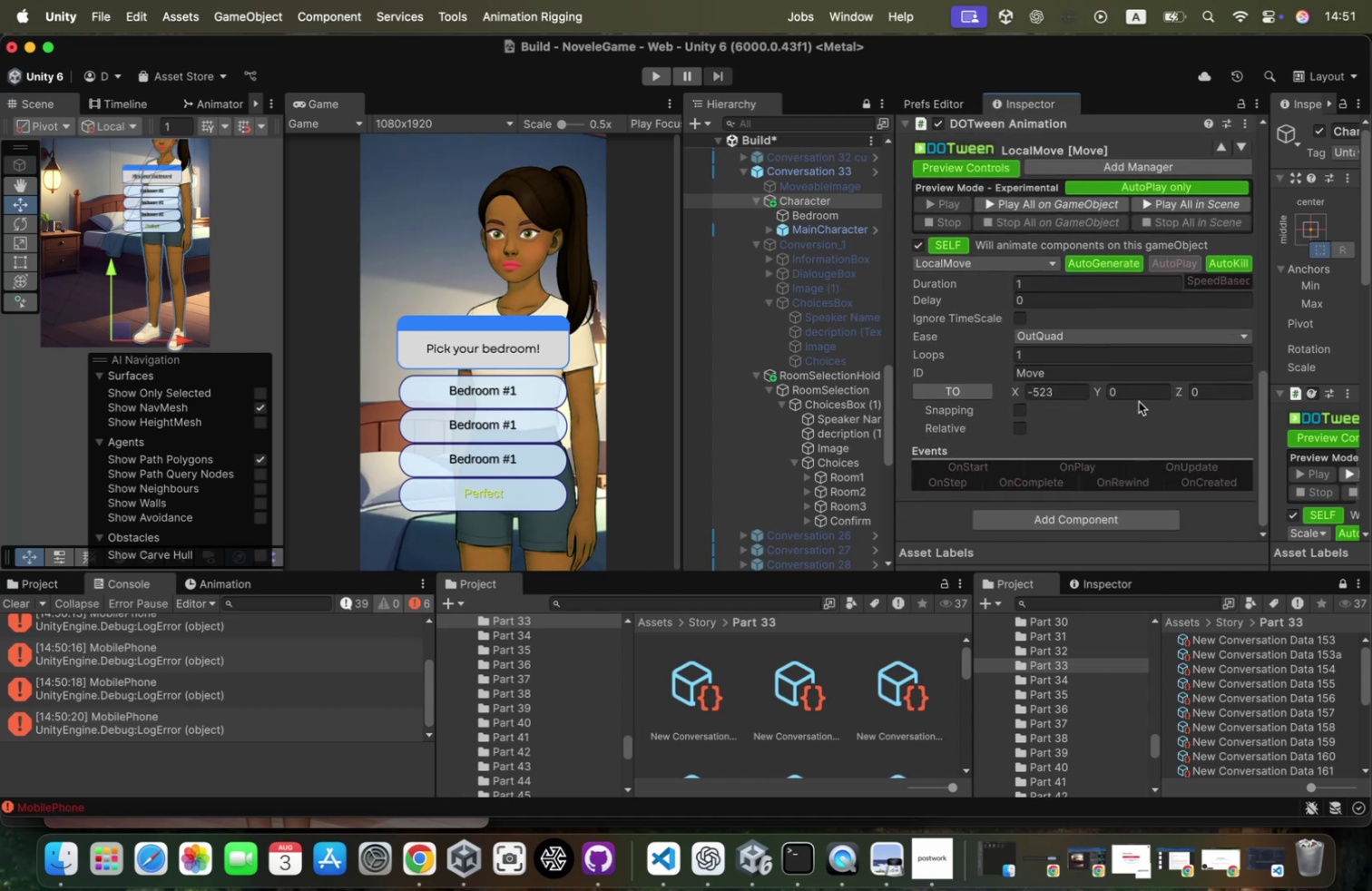 
left_click([1141, 396])
 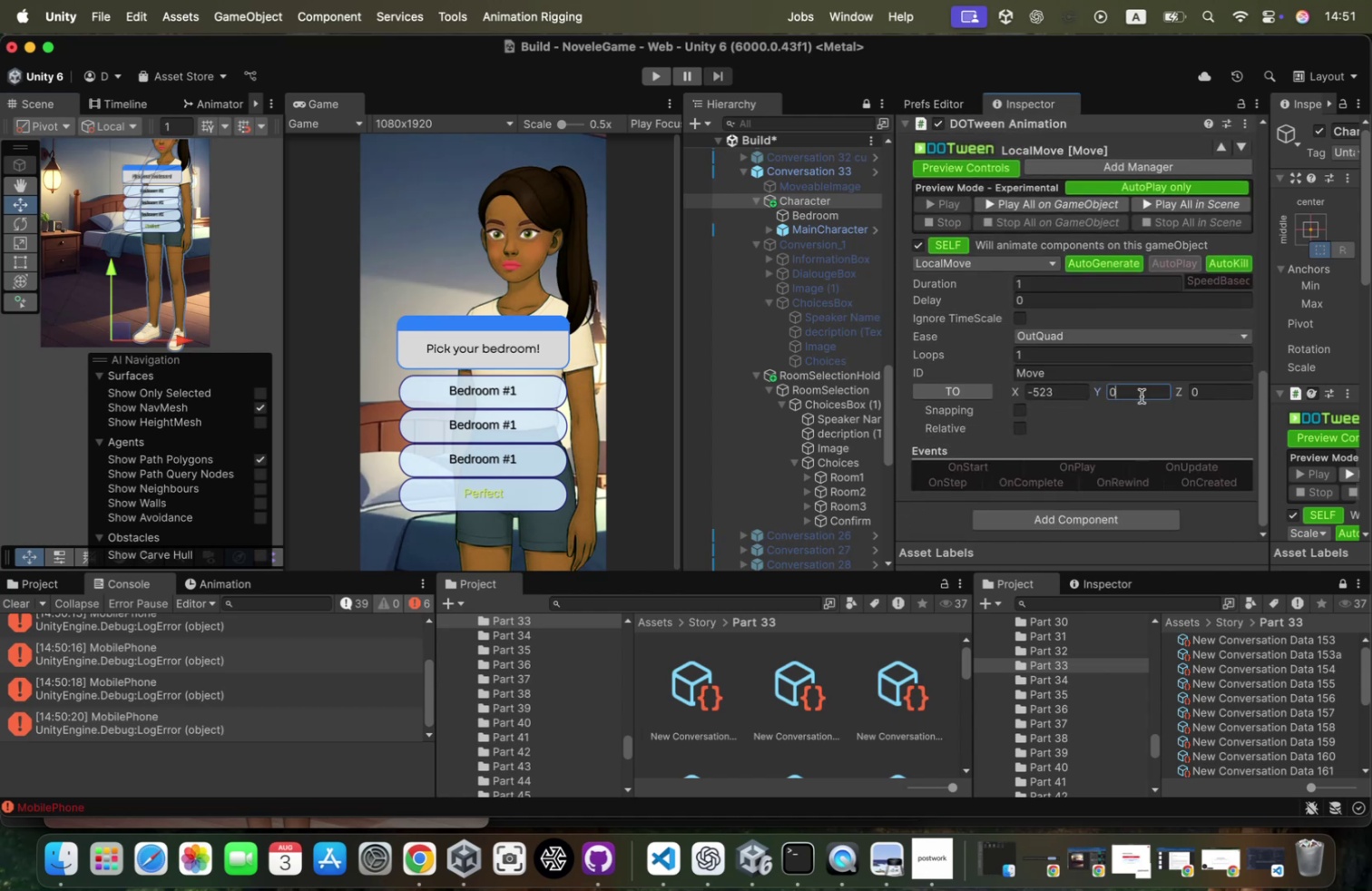 
key(Meta+CommandLeft)
 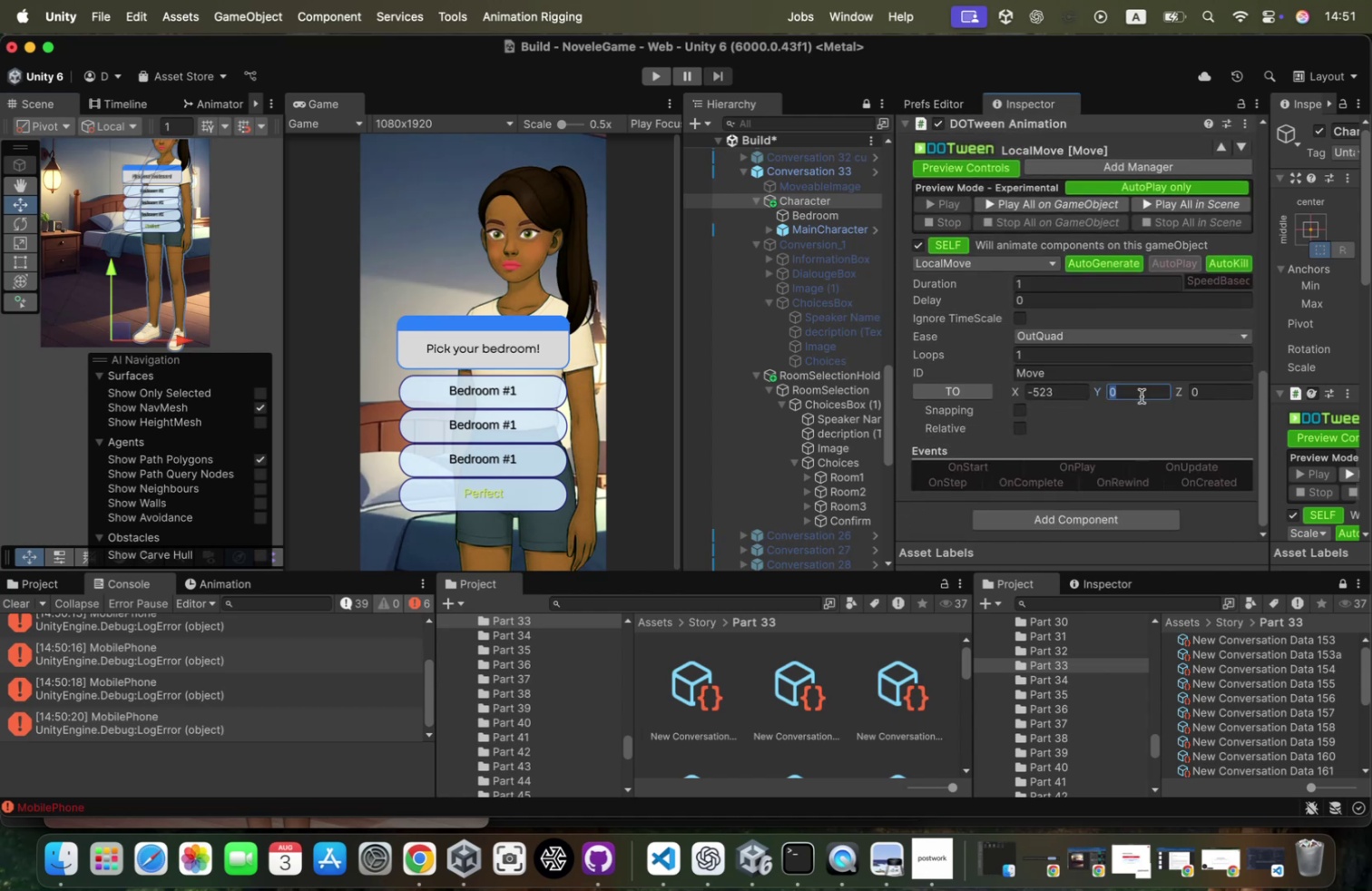 
key(Meta+V)
 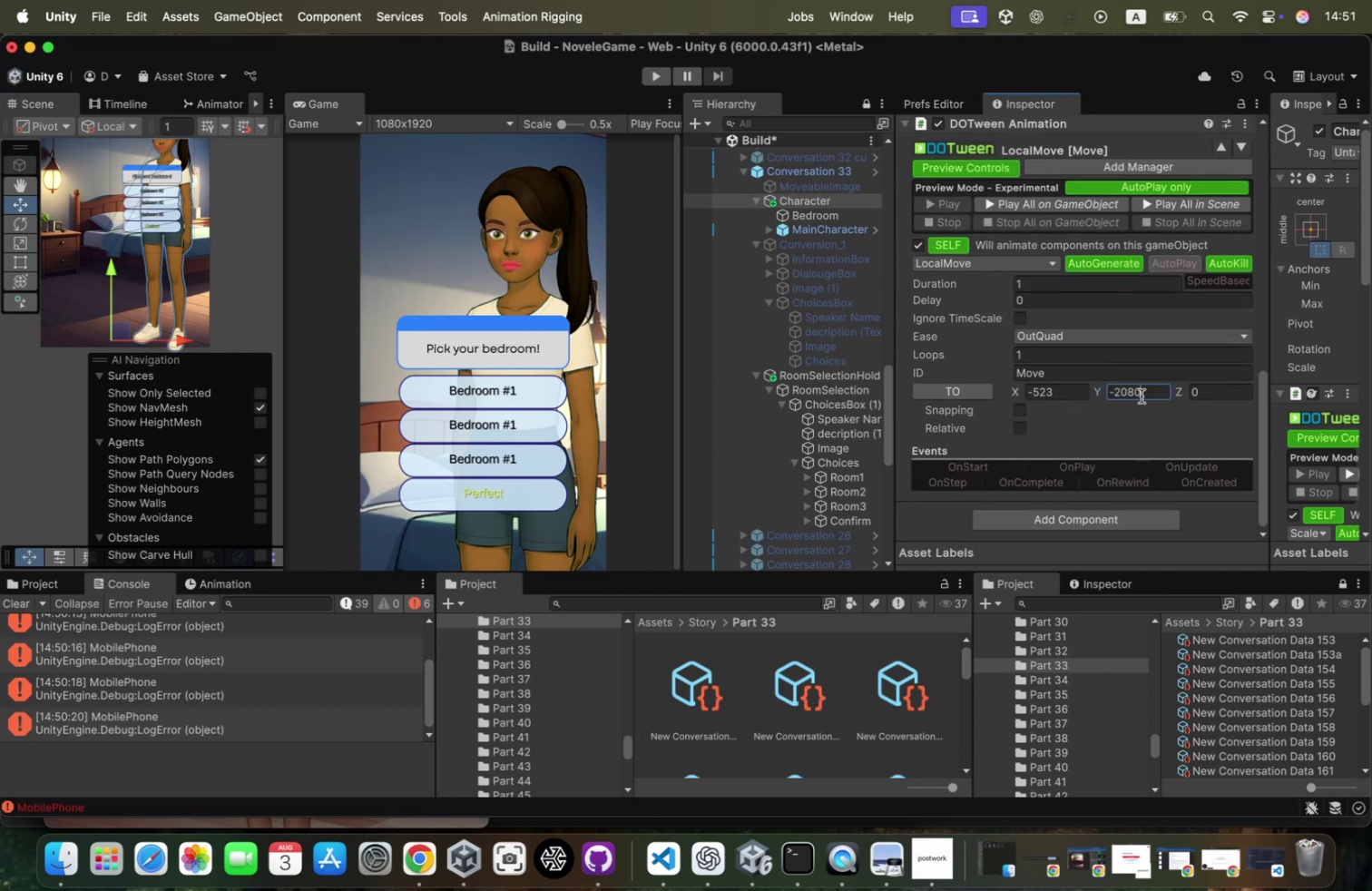 
scroll: coordinate [1141, 396], scroll_direction: up, amount: 96.0
 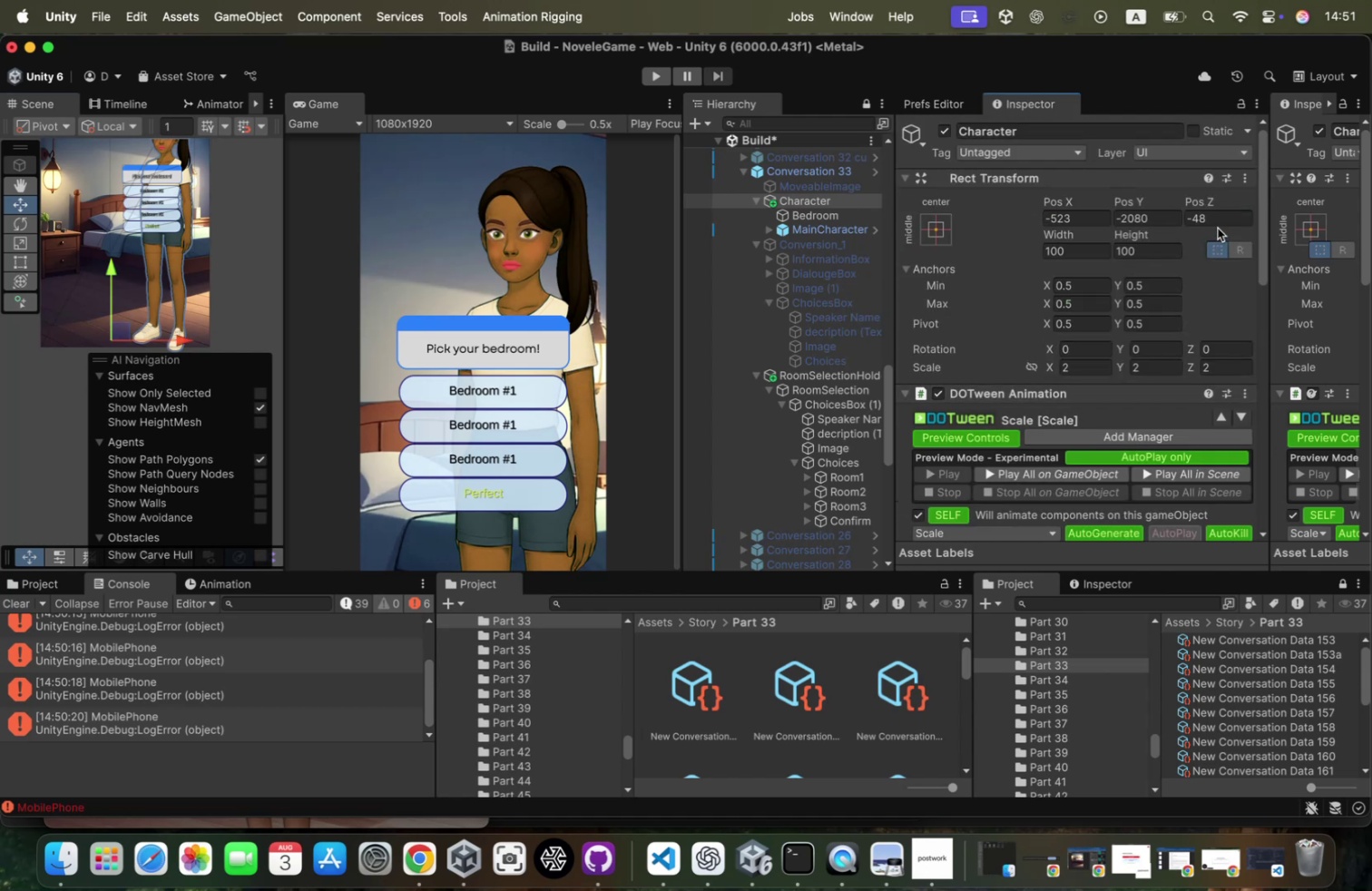 
key(Meta+CommandLeft)
 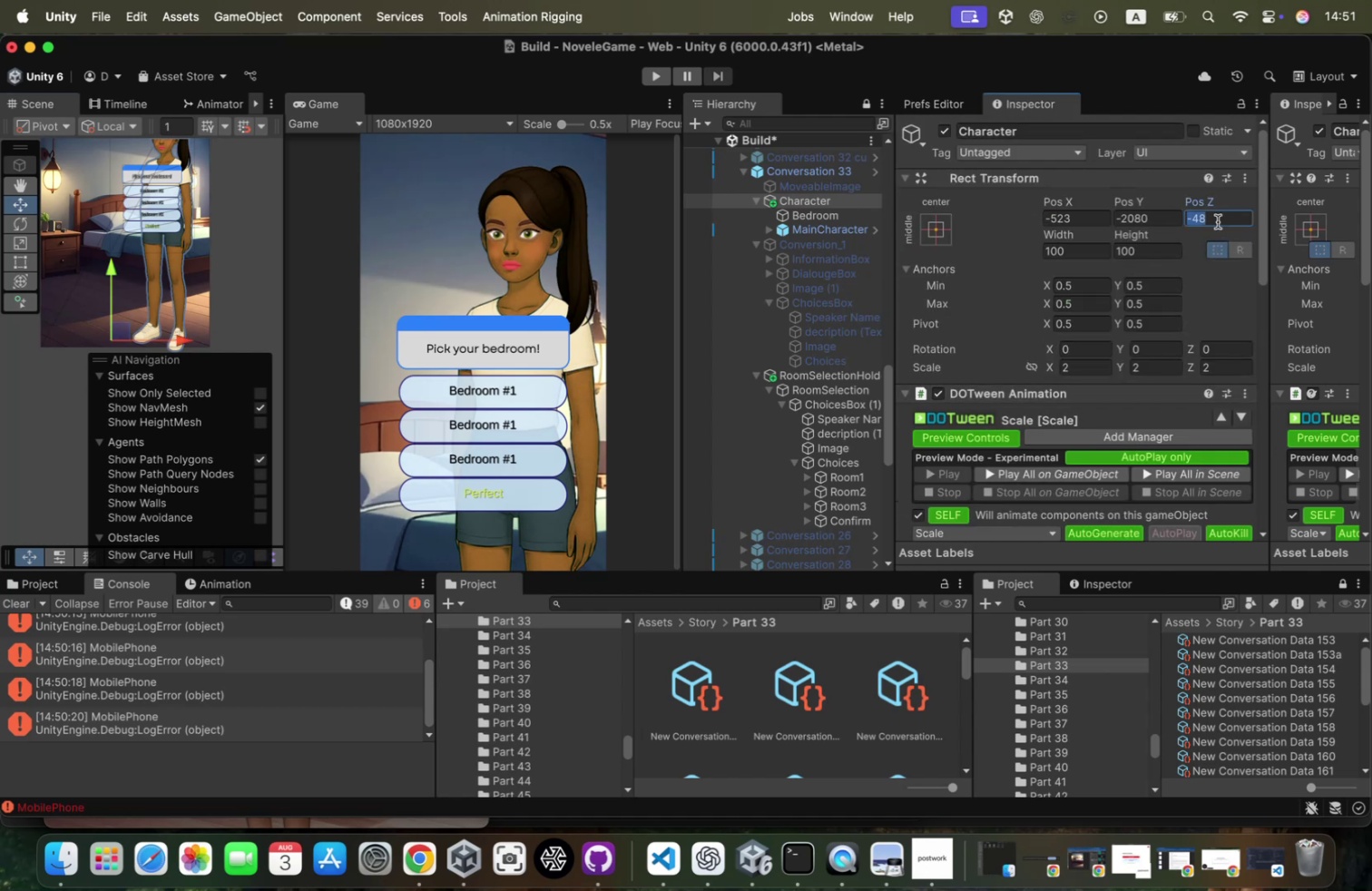 
key(Meta+C)
 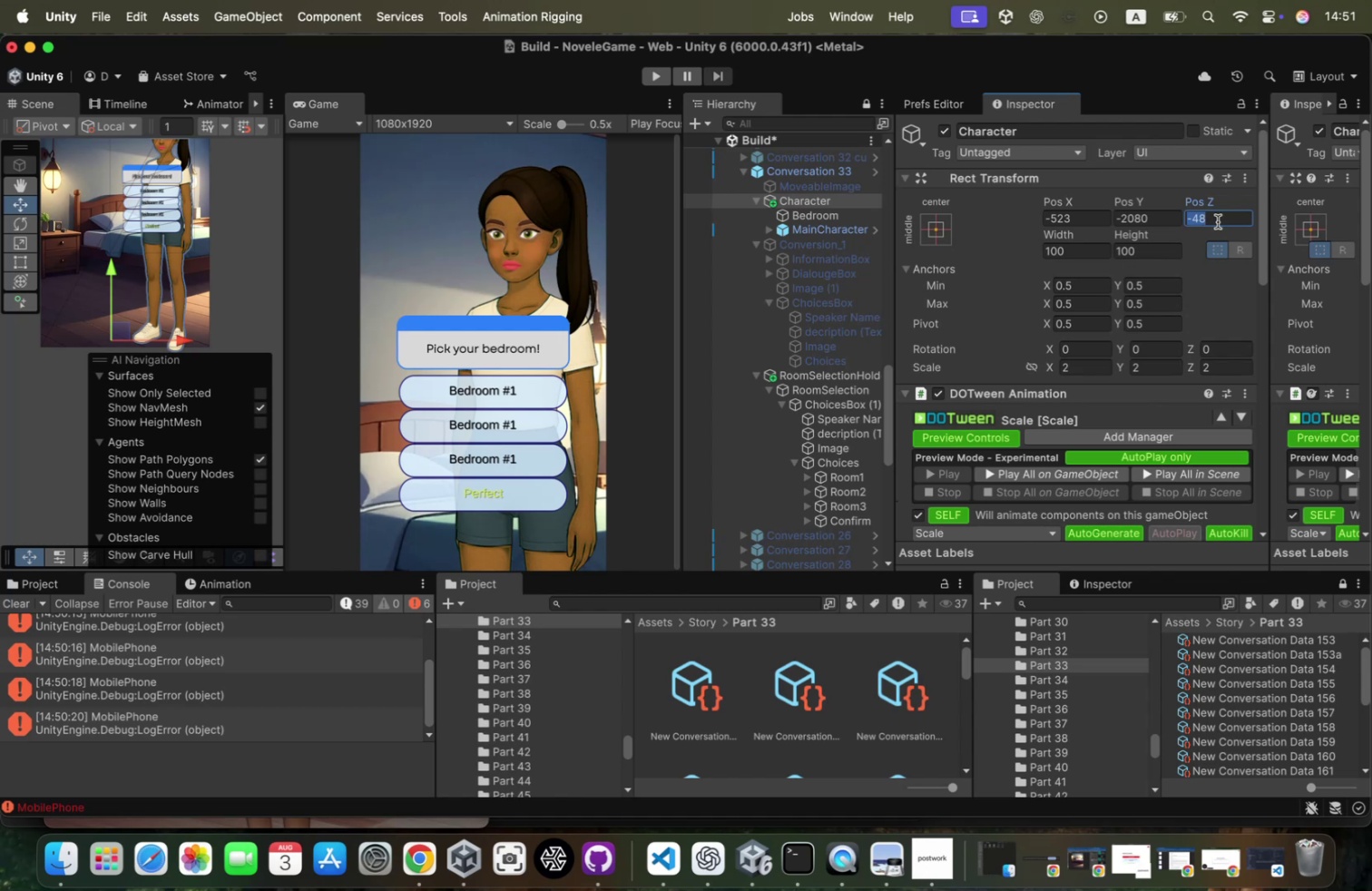 
scroll: coordinate [1218, 221], scroll_direction: down, amount: 121.0
 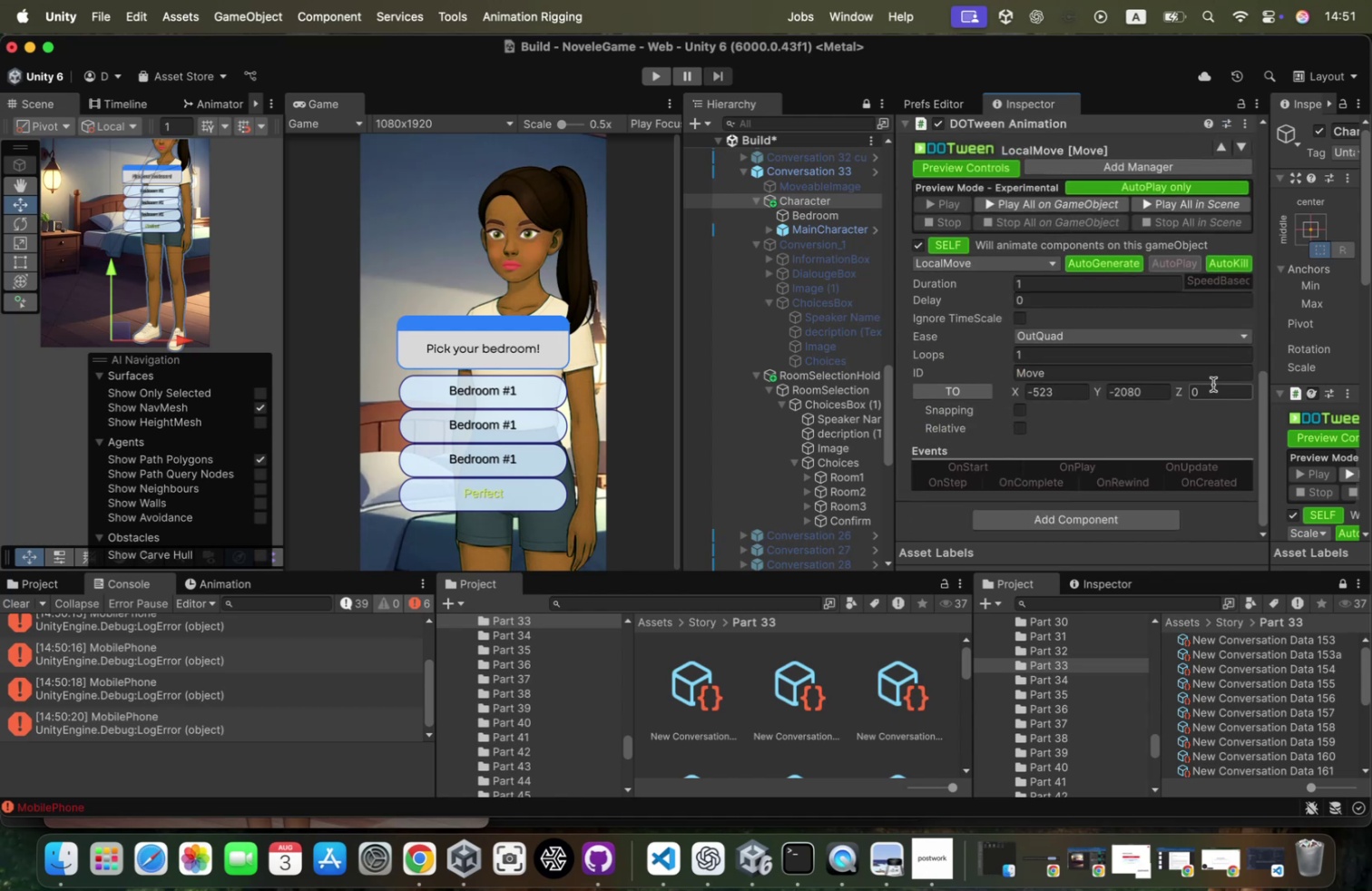 
left_click([1213, 384])
 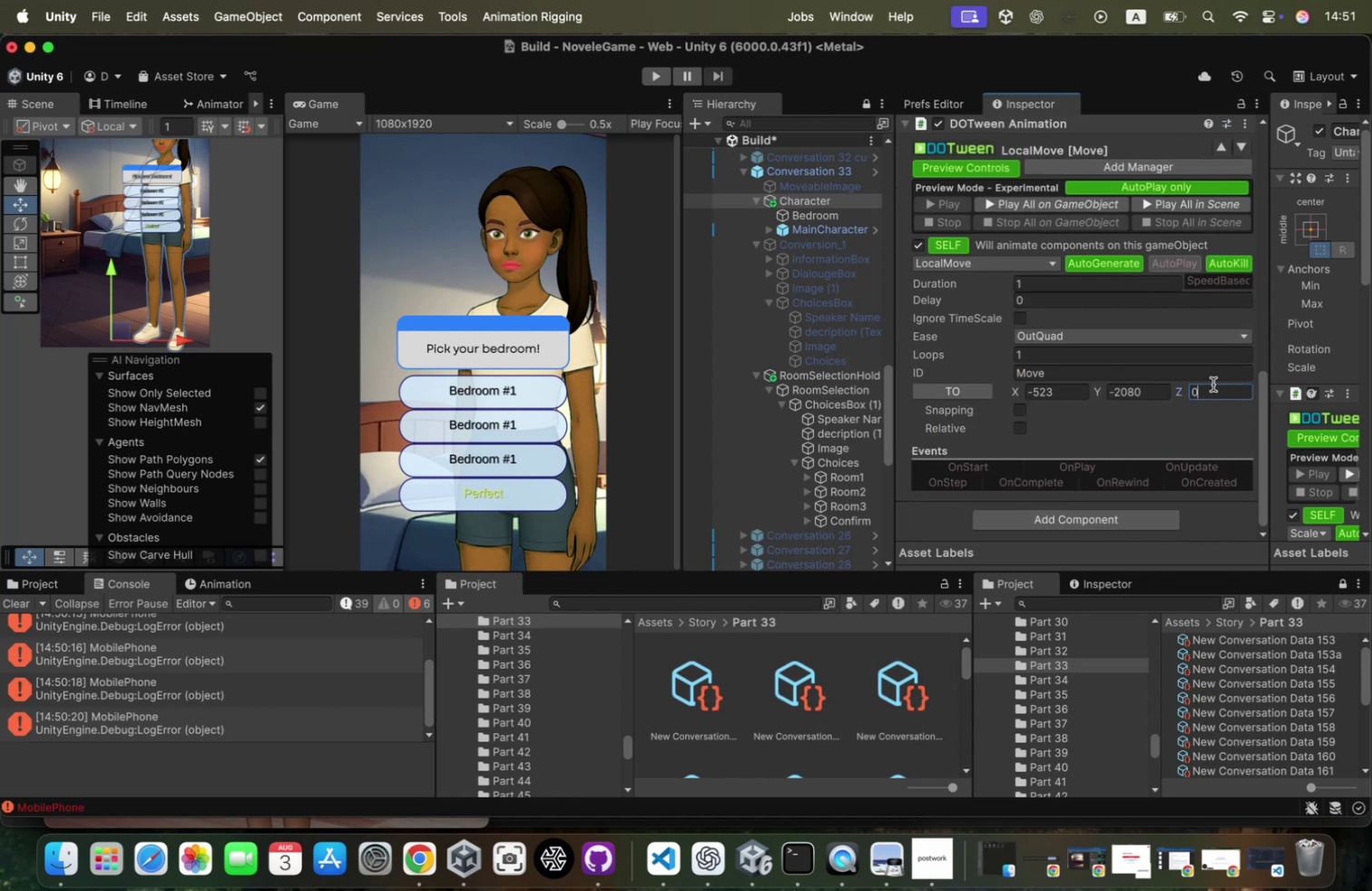 
key(Meta+CommandLeft)
 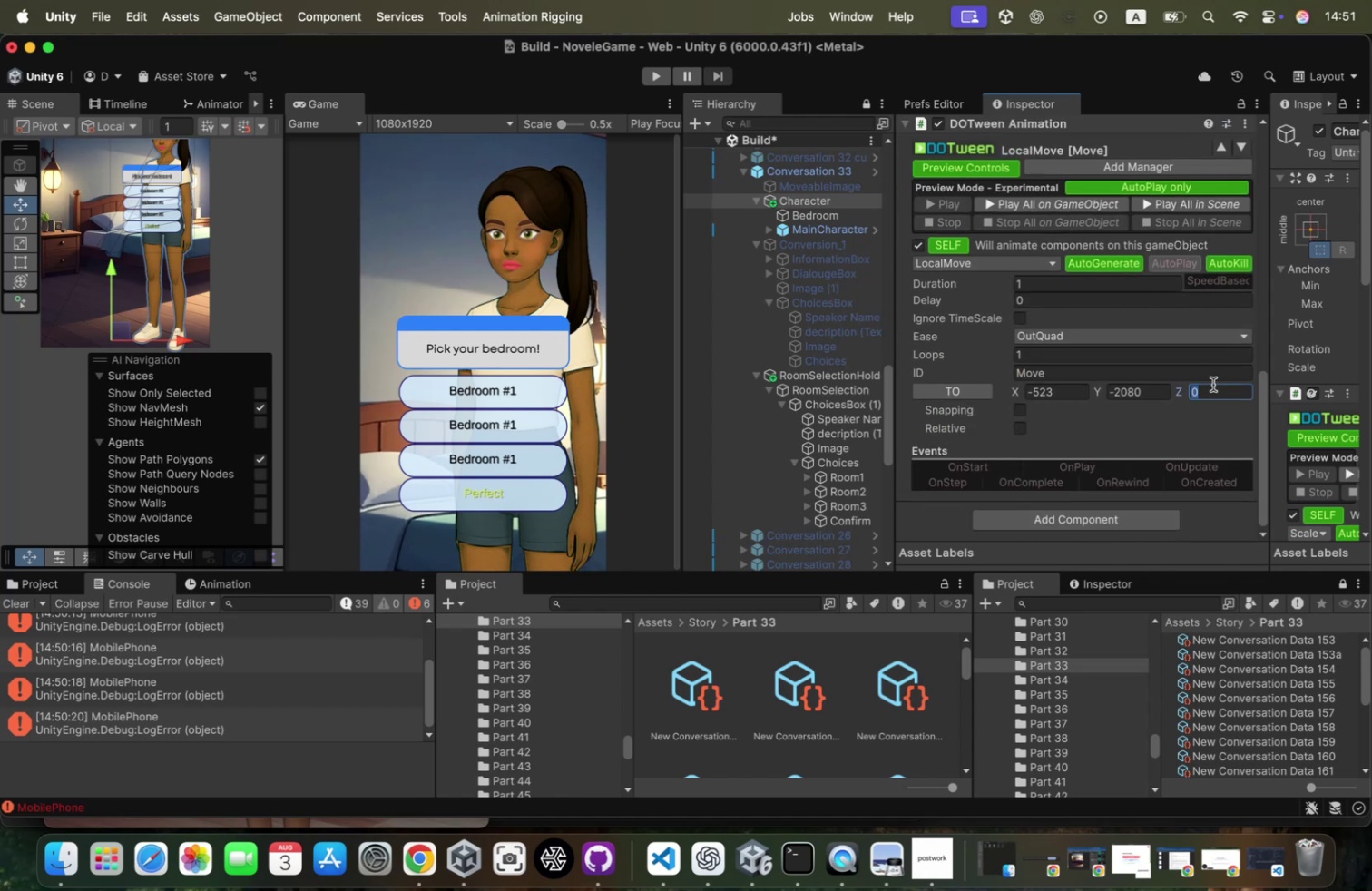 
key(Meta+V)
 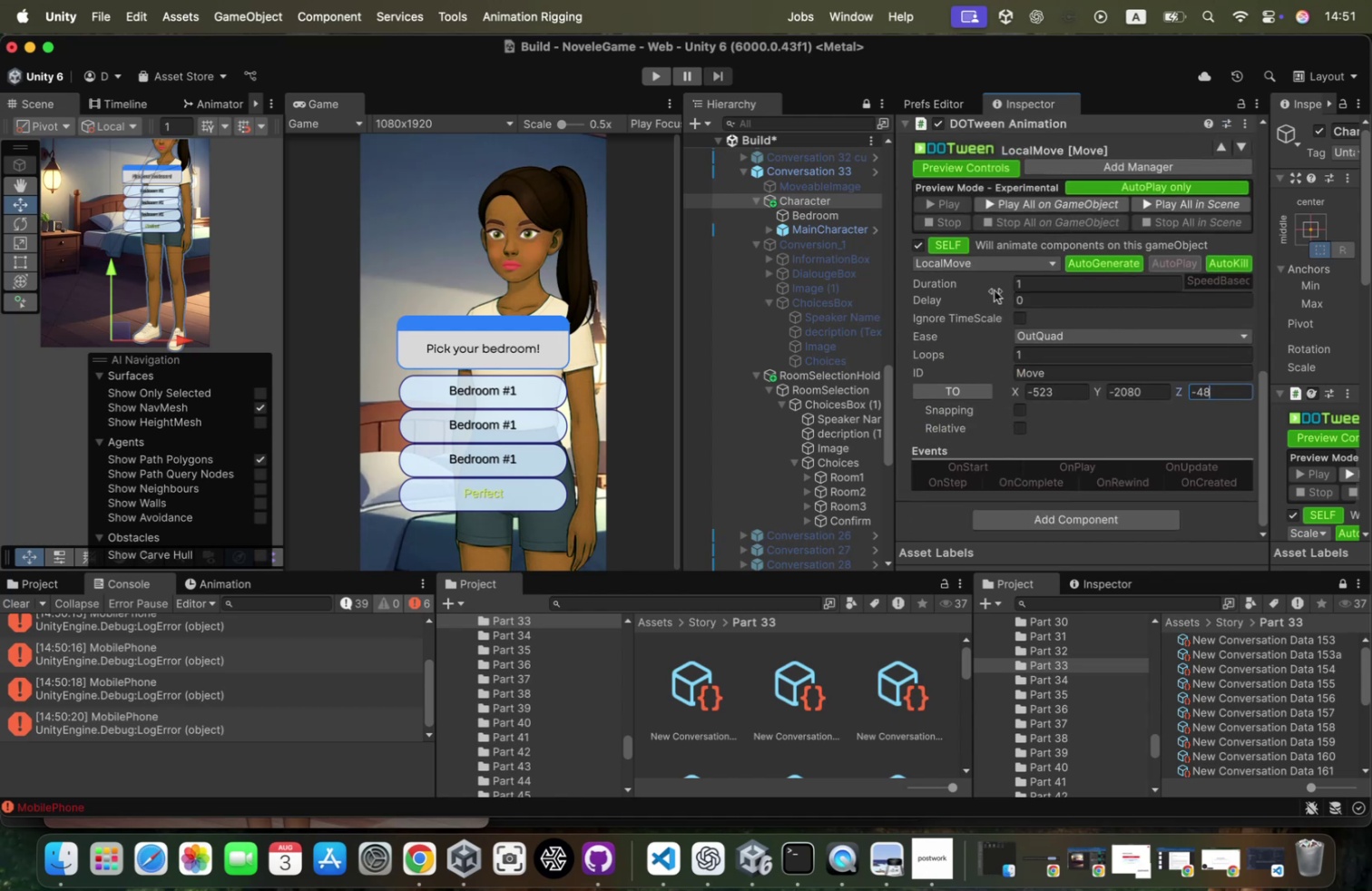 
scroll: coordinate [995, 290], scroll_direction: up, amount: 51.0
 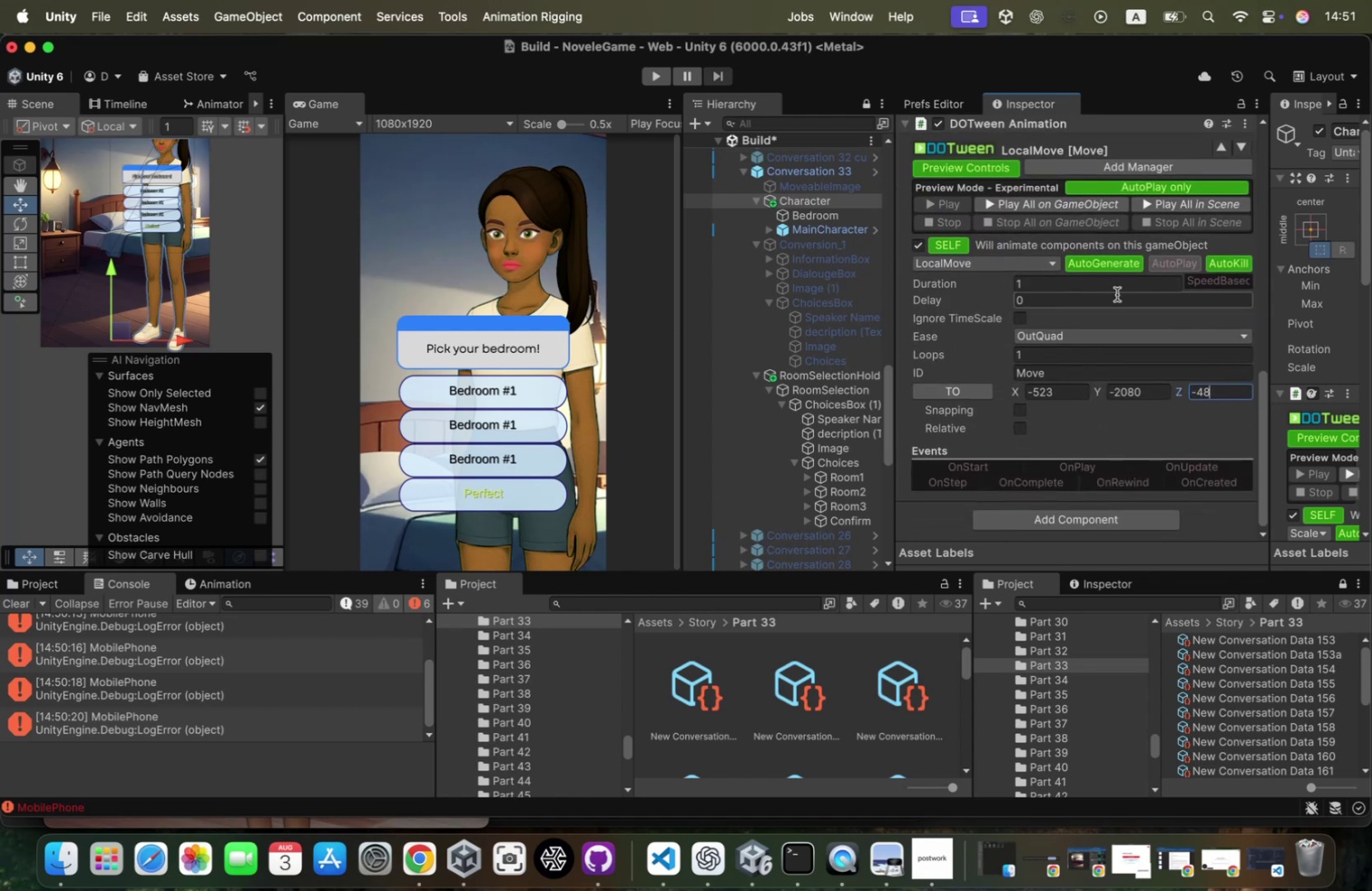 
wait(5.9)
 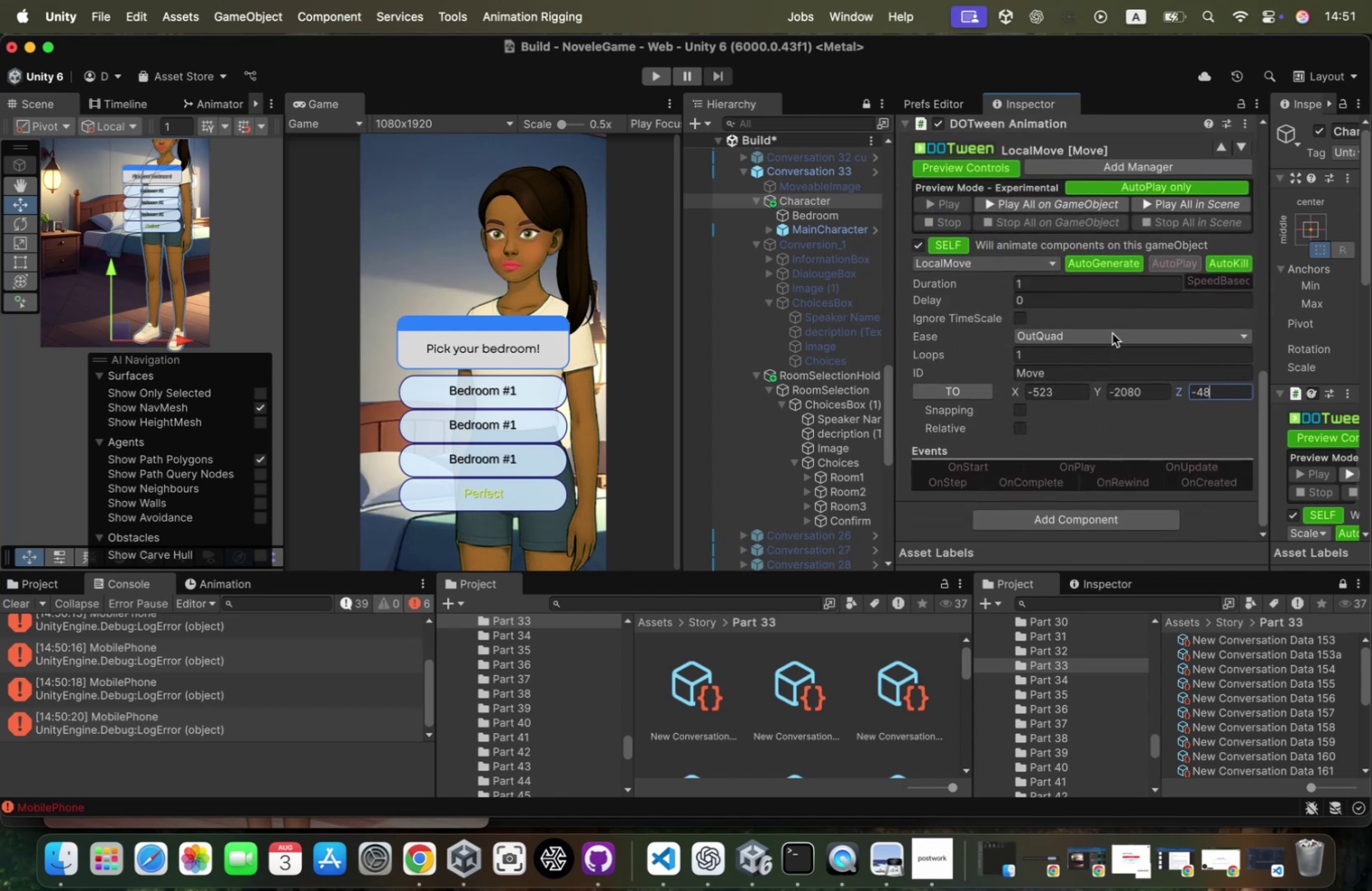 
scroll: coordinate [1208, 366], scroll_direction: up, amount: 41.0
 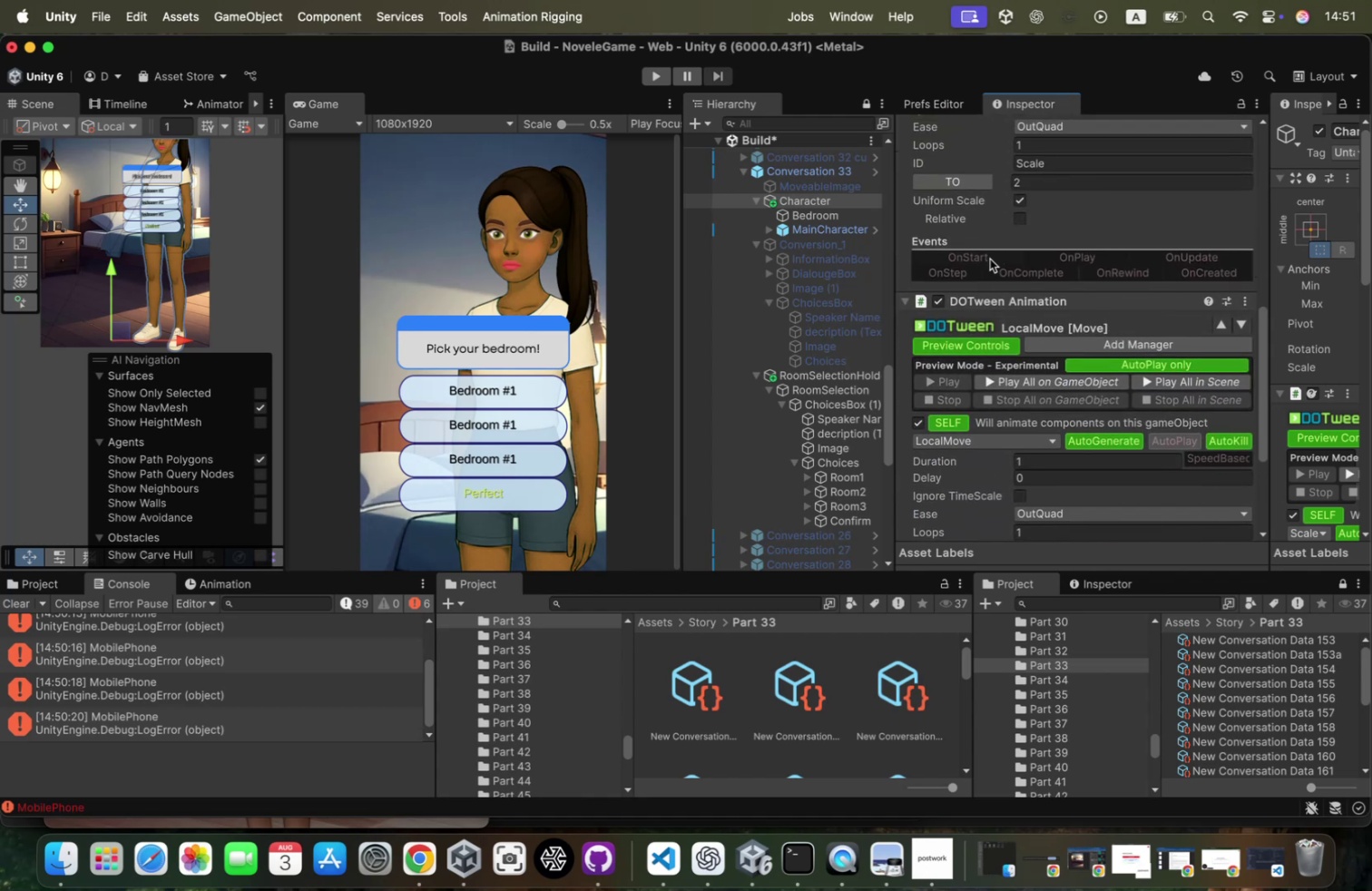 
left_click([986, 258])
 